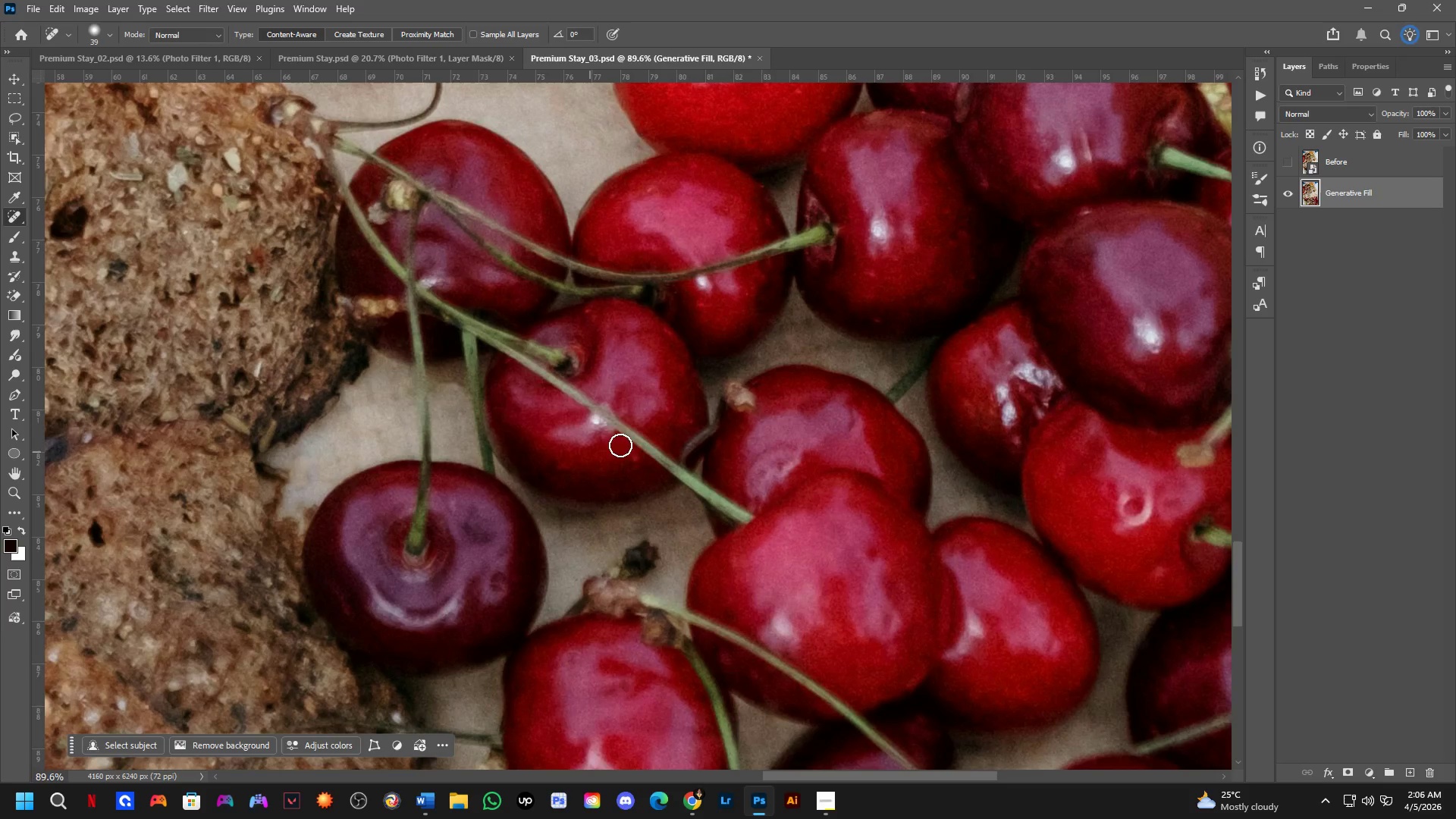 
hold_key(key=Space, duration=0.58)
 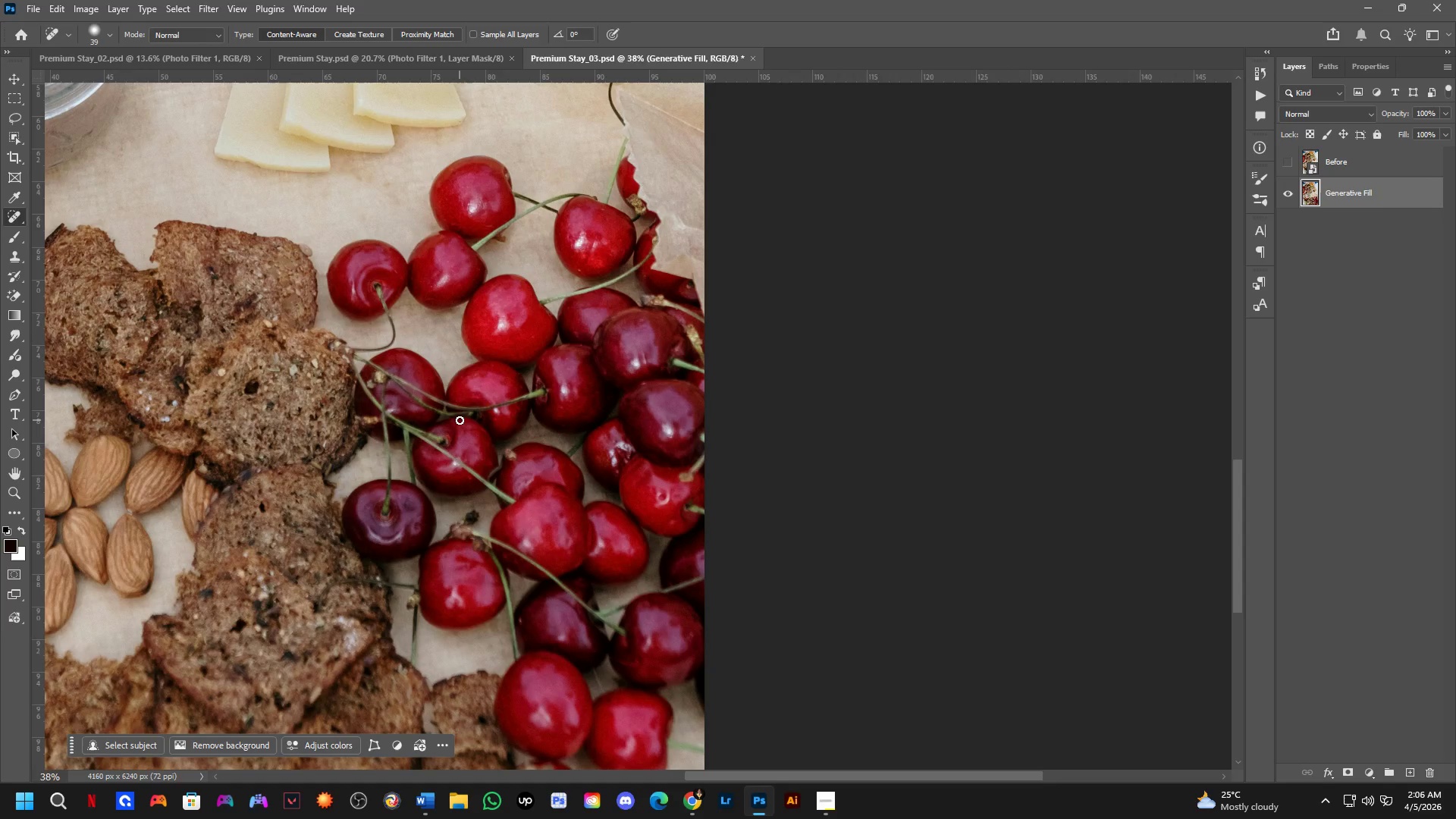 
left_click_drag(start_coordinate=[469, 474], to_coordinate=[471, 409])
 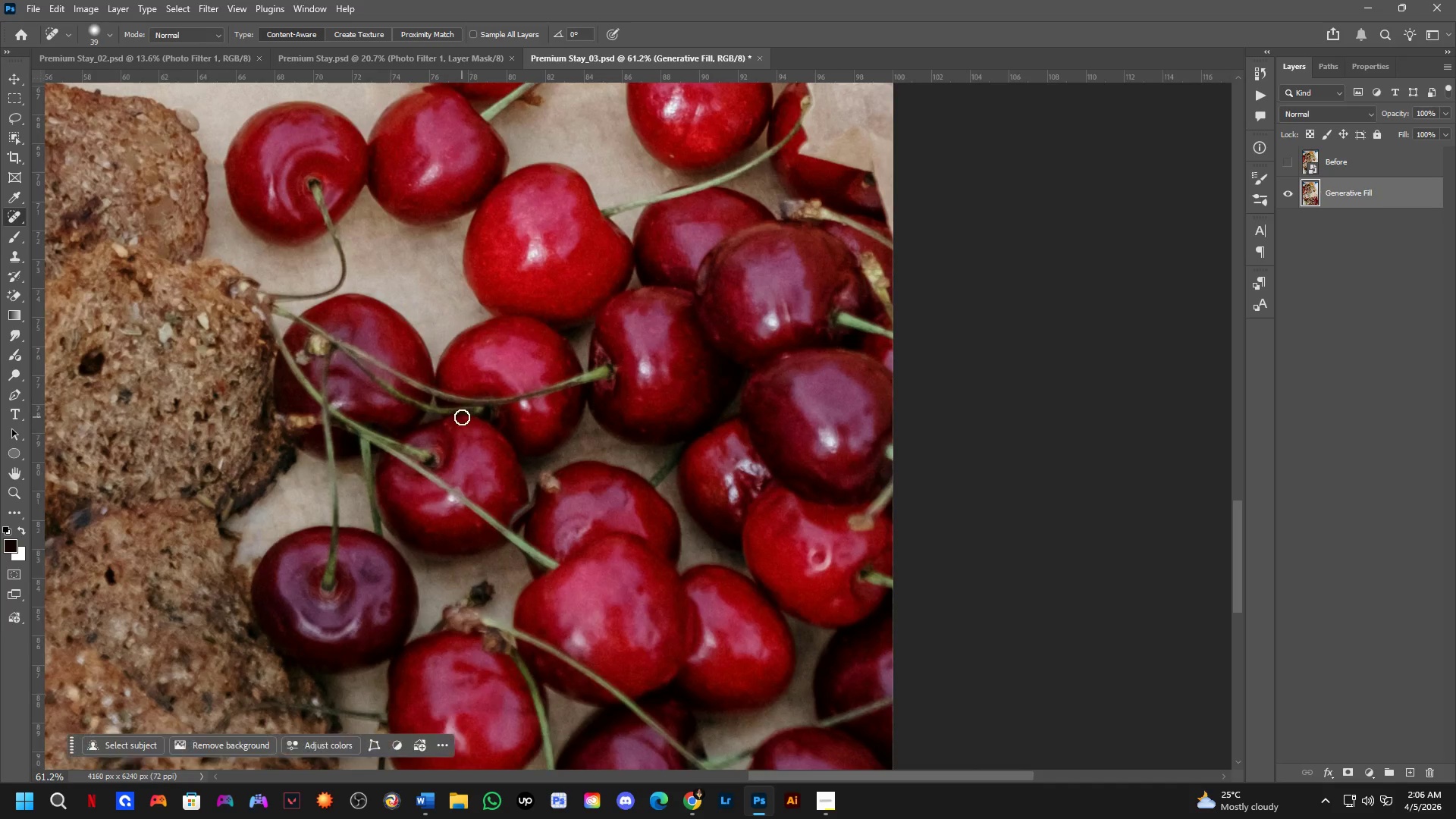 
scroll: coordinate [458, 428], scroll_direction: down, amount: 4.0
 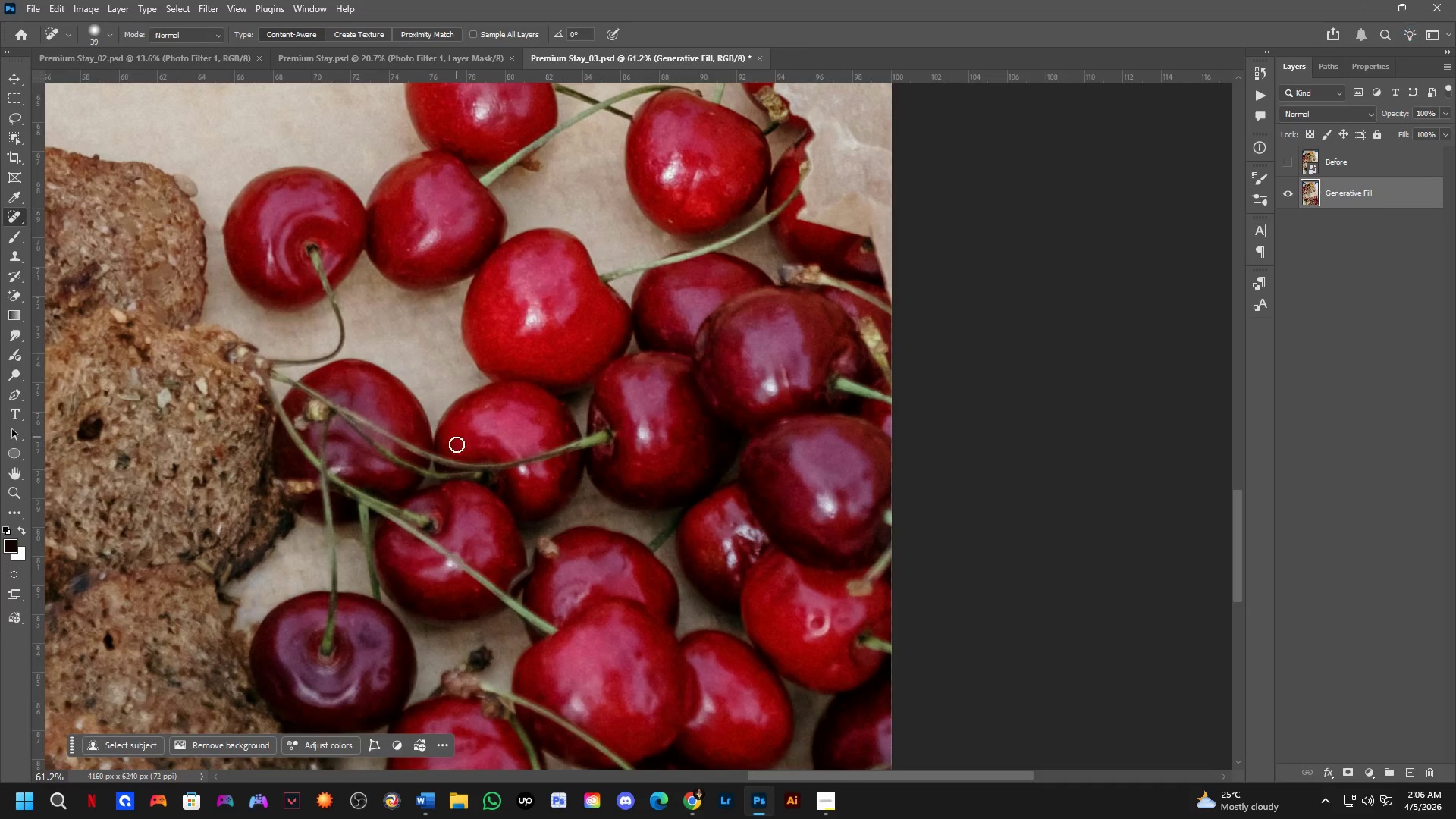 
hold_key(key=Space, duration=0.58)
 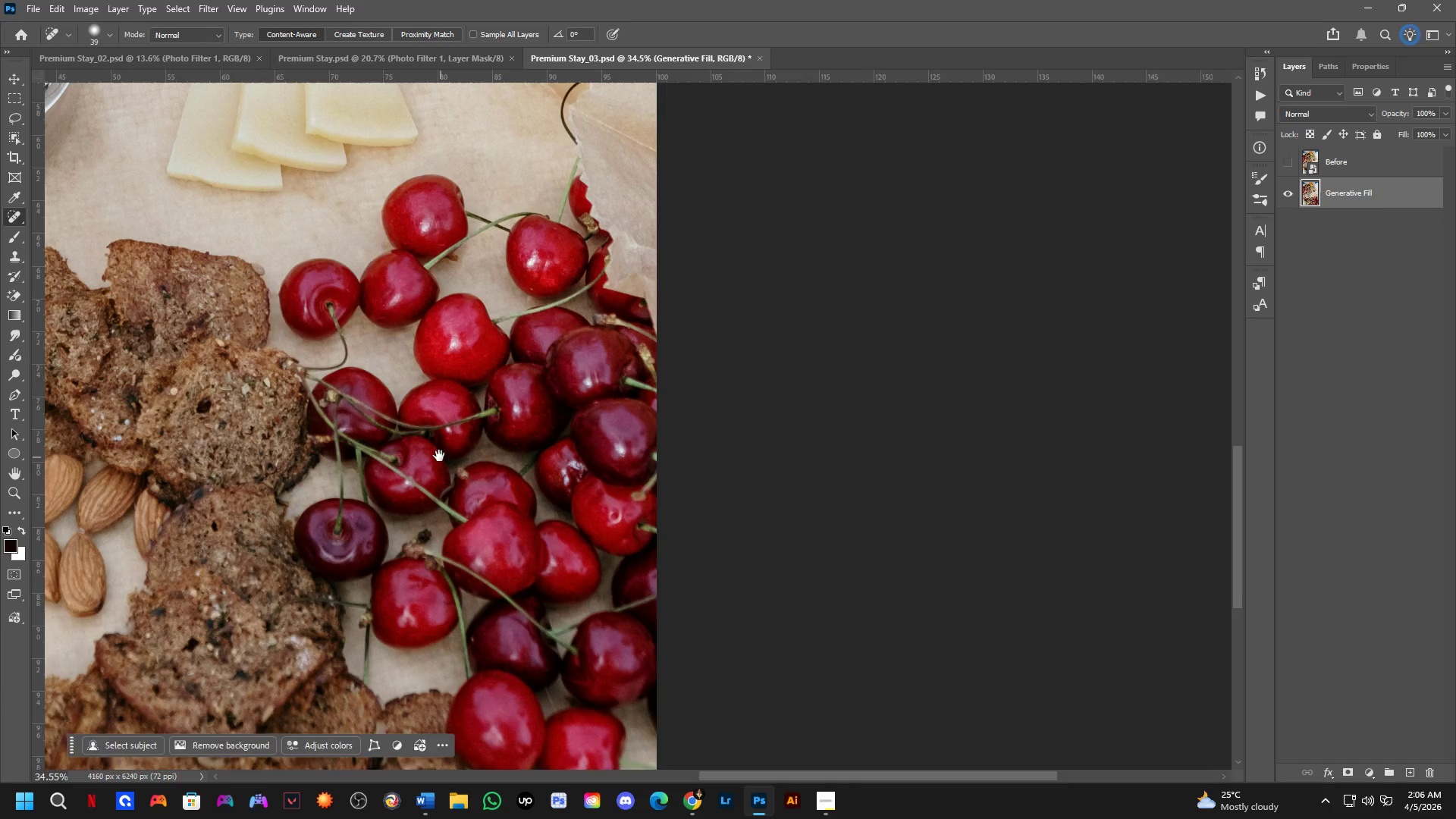 
left_click_drag(start_coordinate=[485, 413], to_coordinate=[437, 431])
 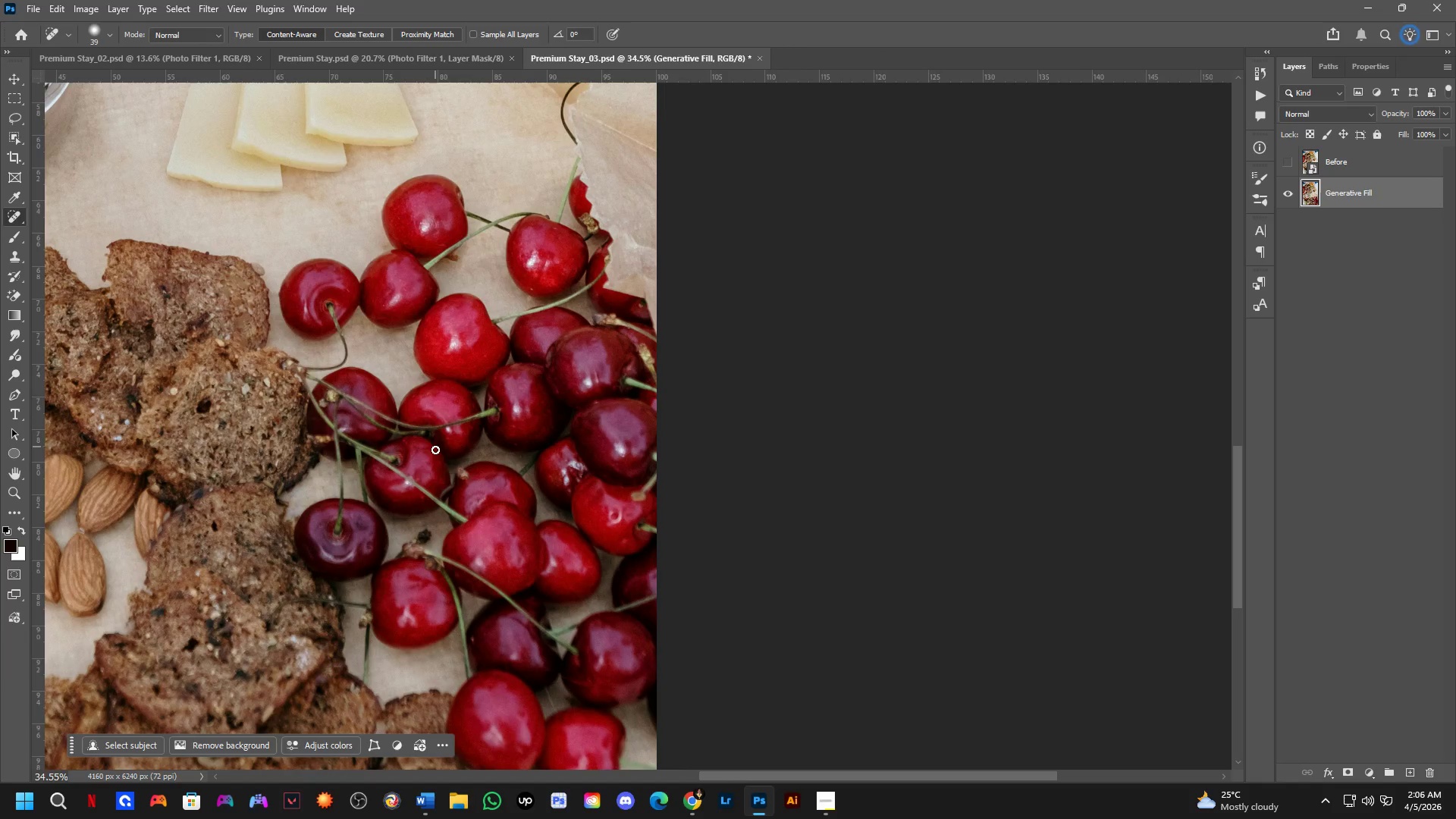 
scroll: coordinate [460, 420], scroll_direction: down, amount: 6.0
 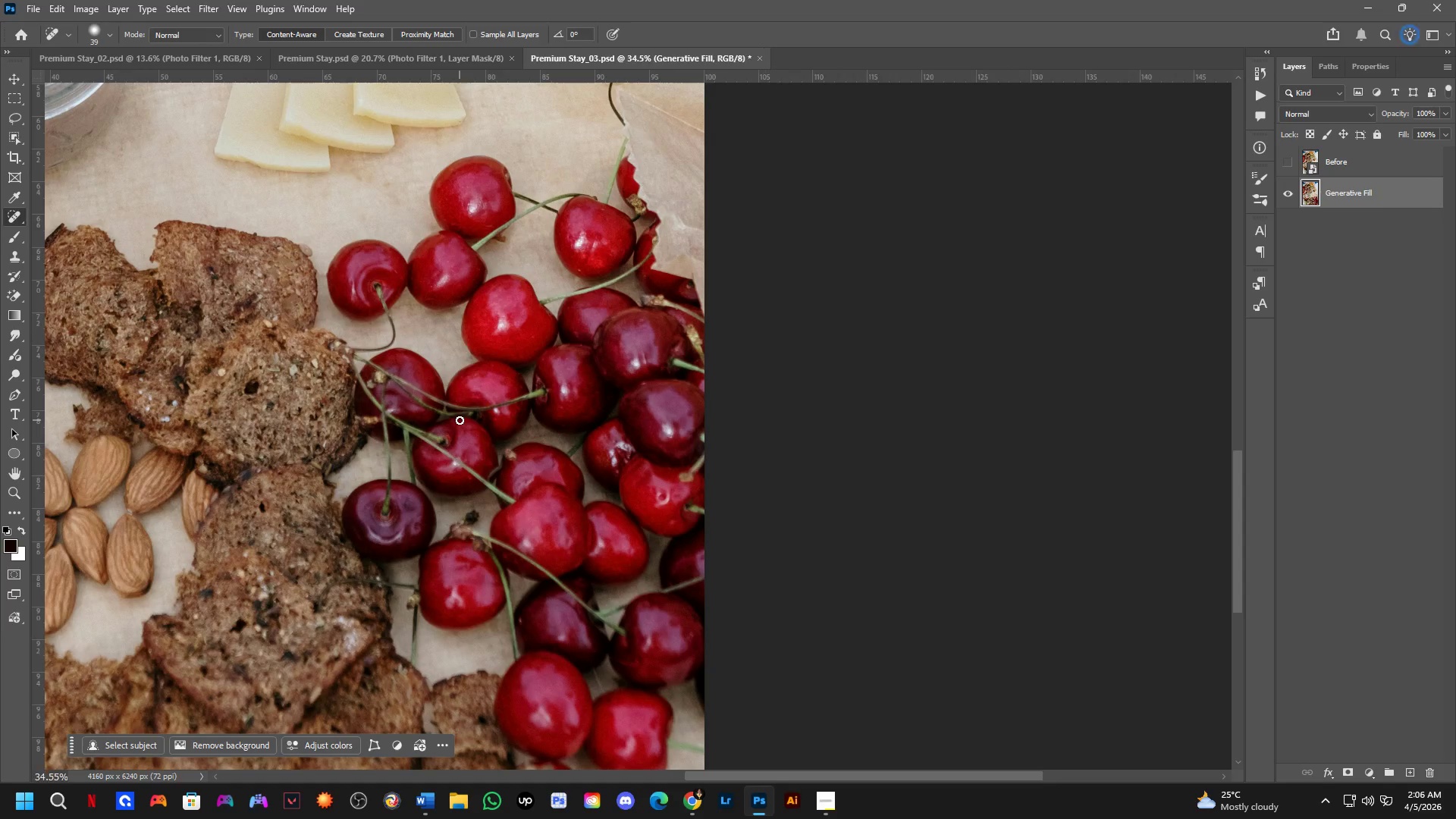 
hold_key(key=Space, duration=0.47)
 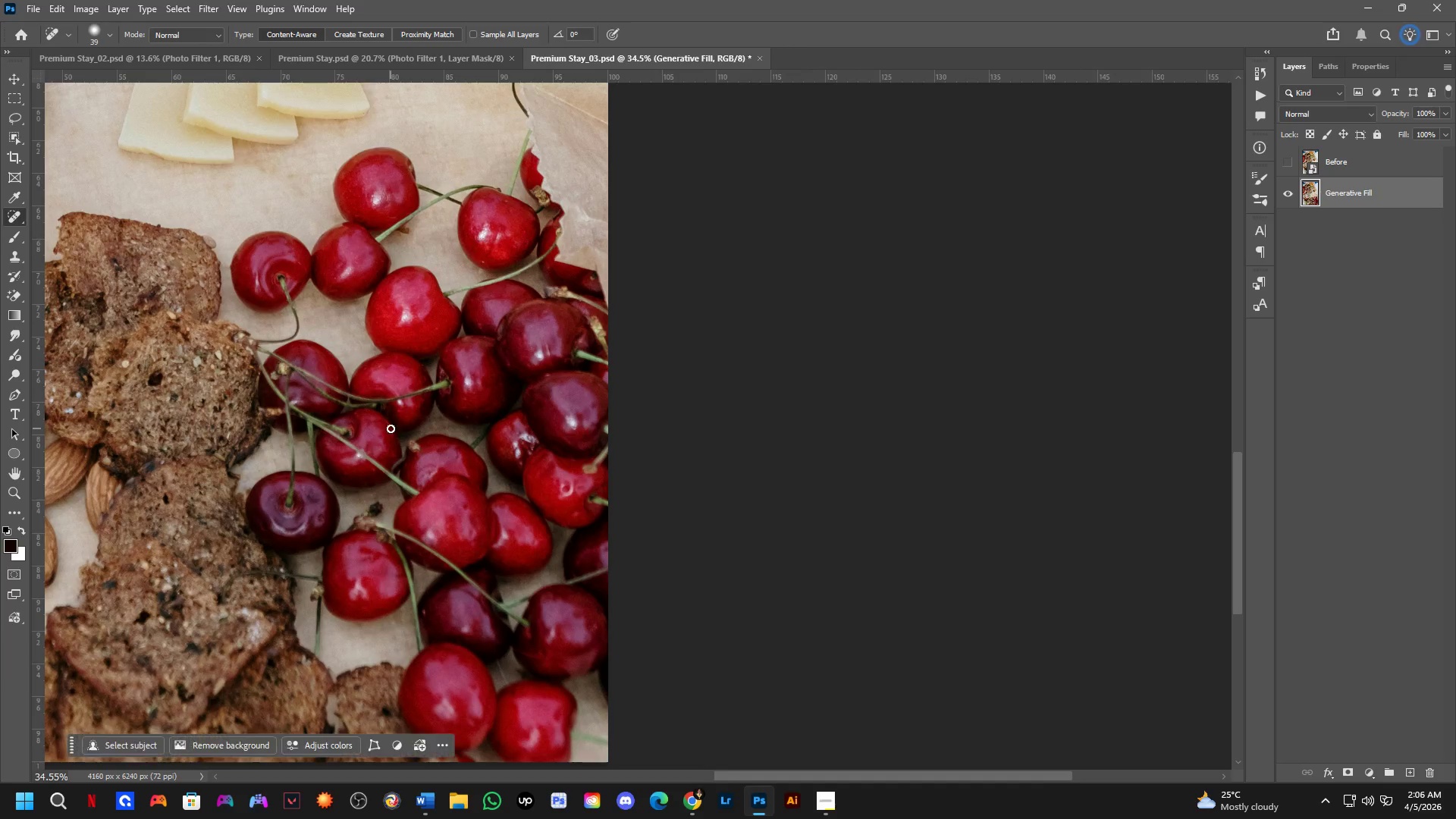 
left_click_drag(start_coordinate=[439, 456], to_coordinate=[391, 428])
 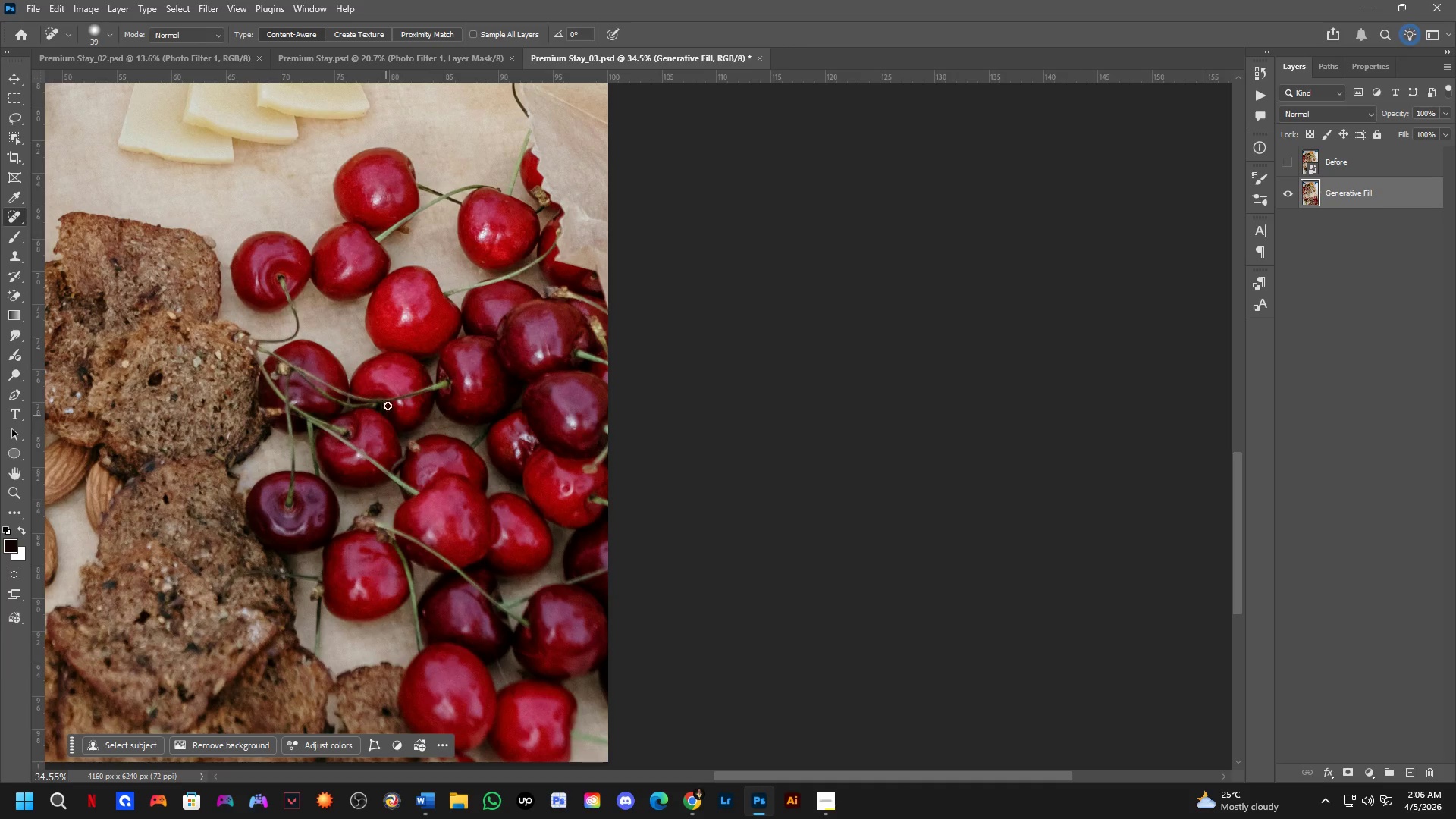 
left_click_drag(start_coordinate=[410, 226], to_coordinate=[425, 206])
 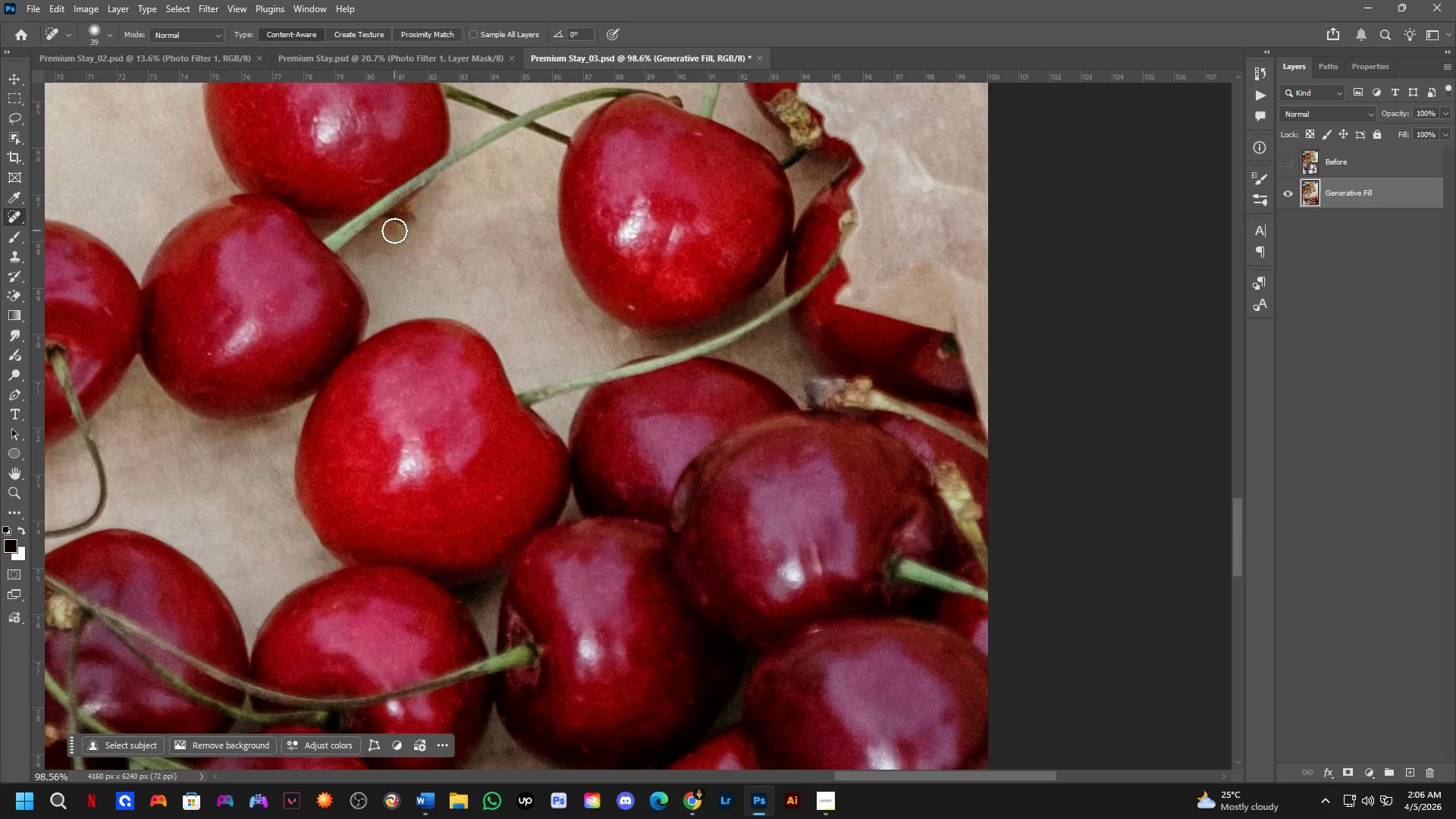 
scroll: coordinate [410, 237], scroll_direction: up, amount: 11.0
 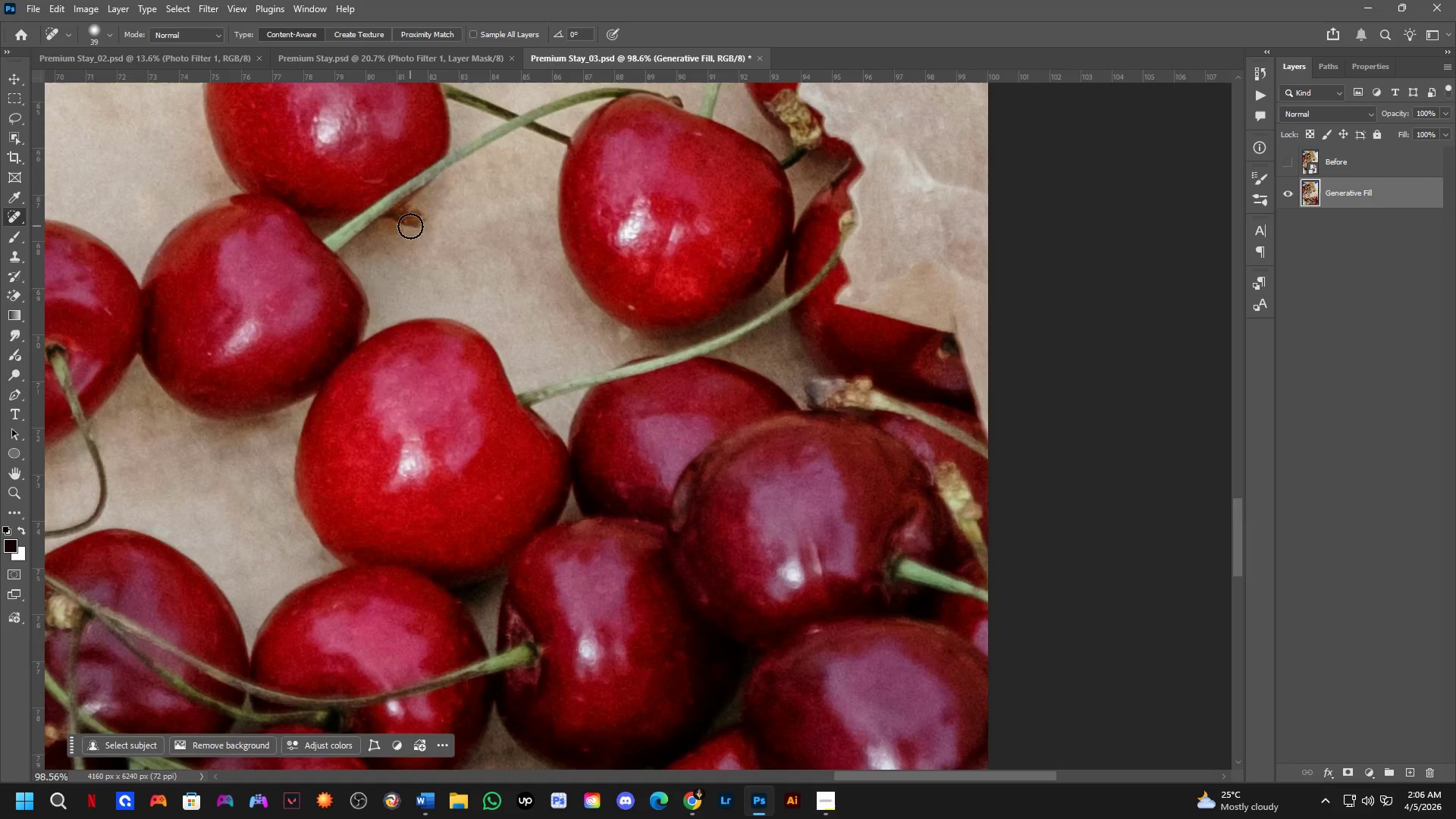 
left_click_drag(start_coordinate=[394, 231], to_coordinate=[419, 209])
 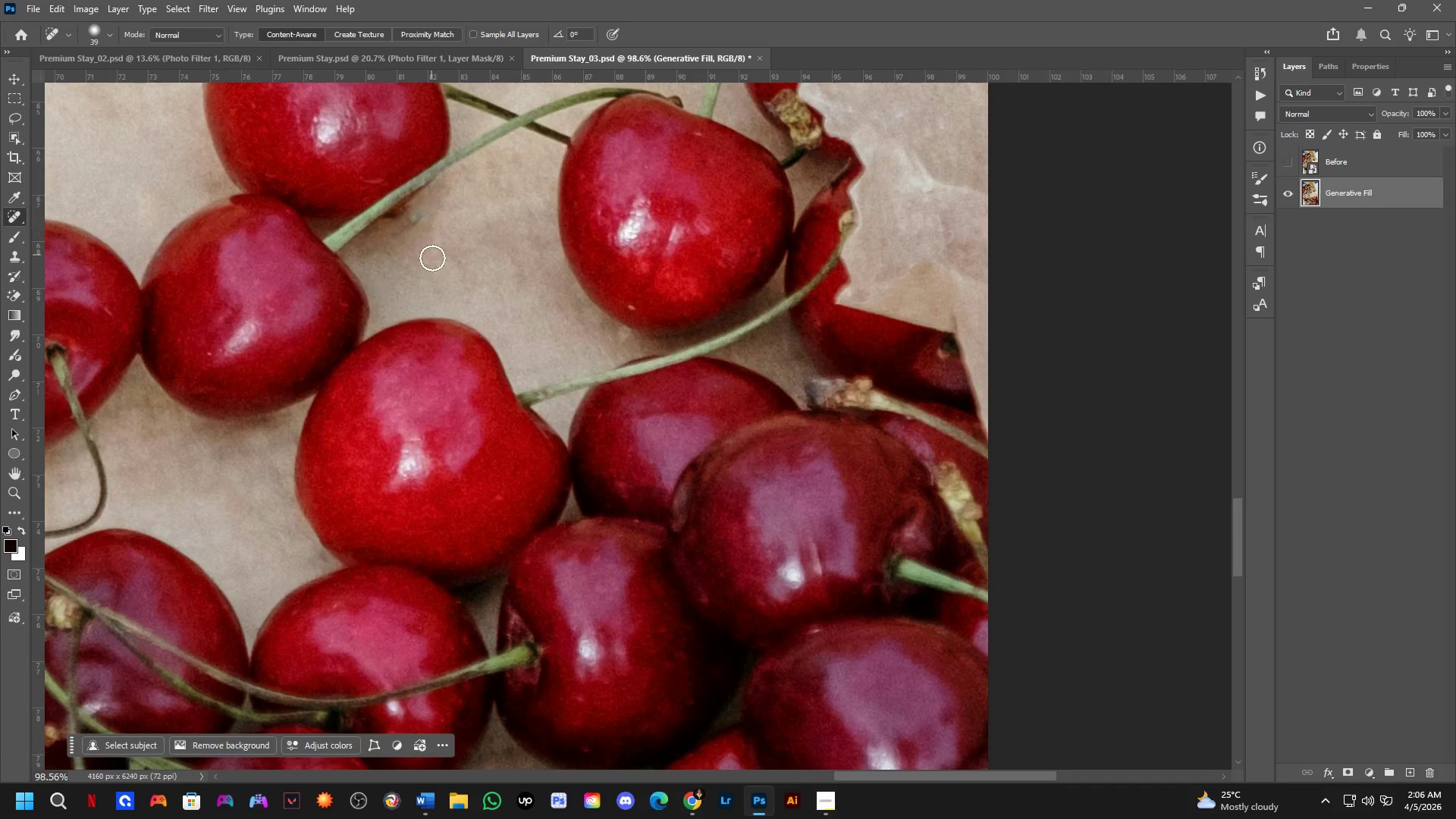 
key(Control+Z)
 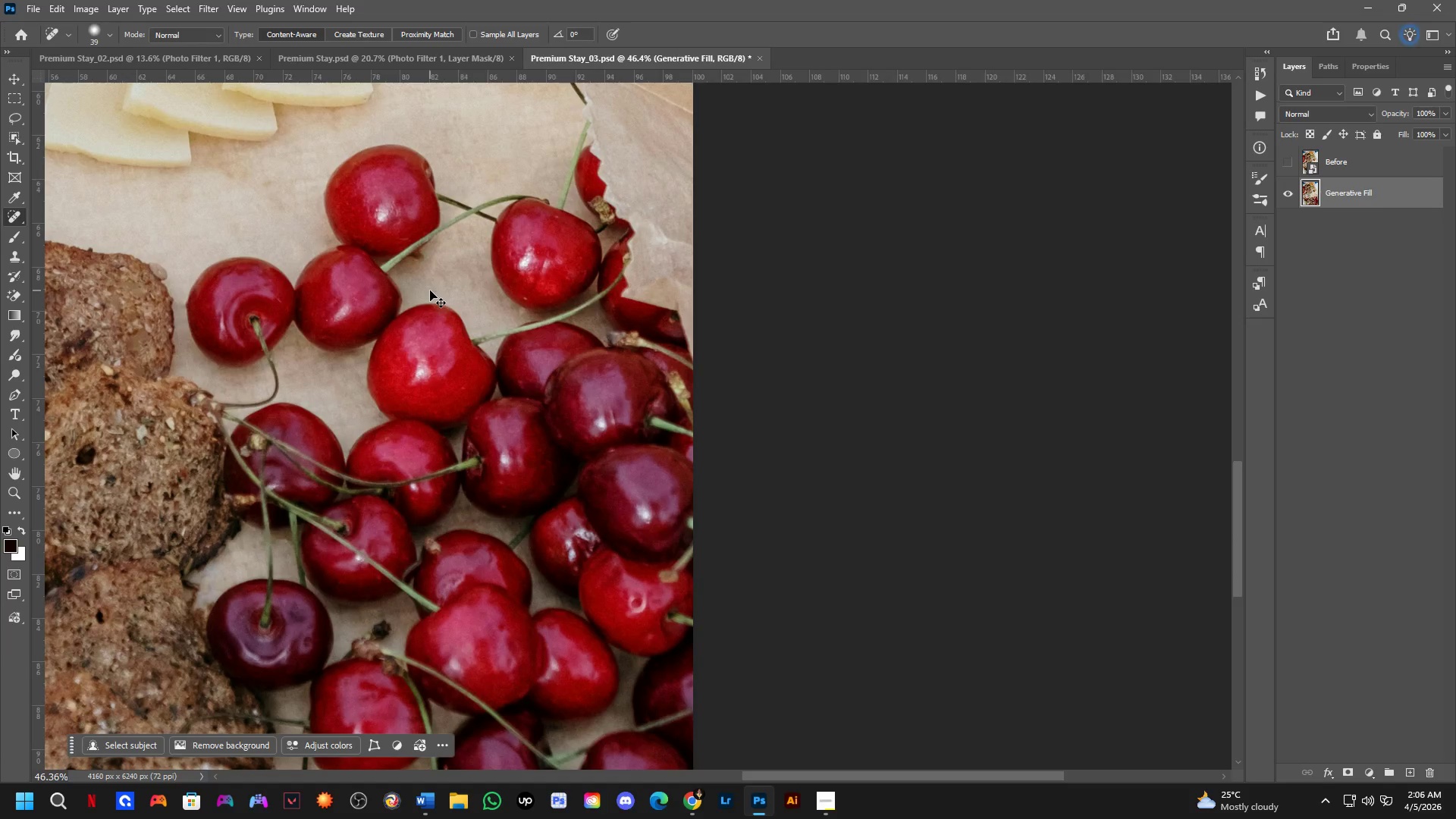 
key(Control+Z)
 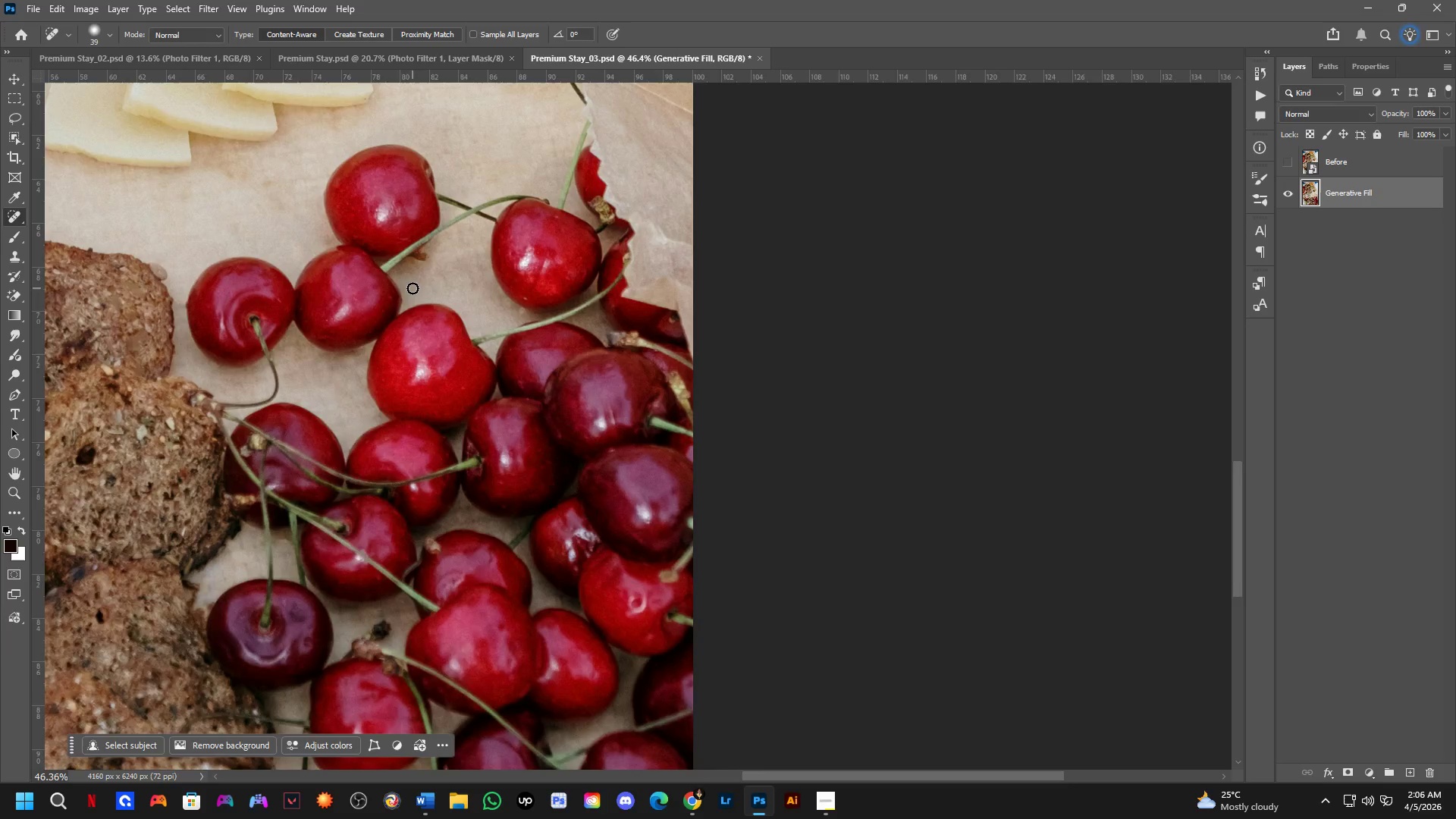 
scroll: coordinate [431, 290], scroll_direction: down, amount: 8.0
 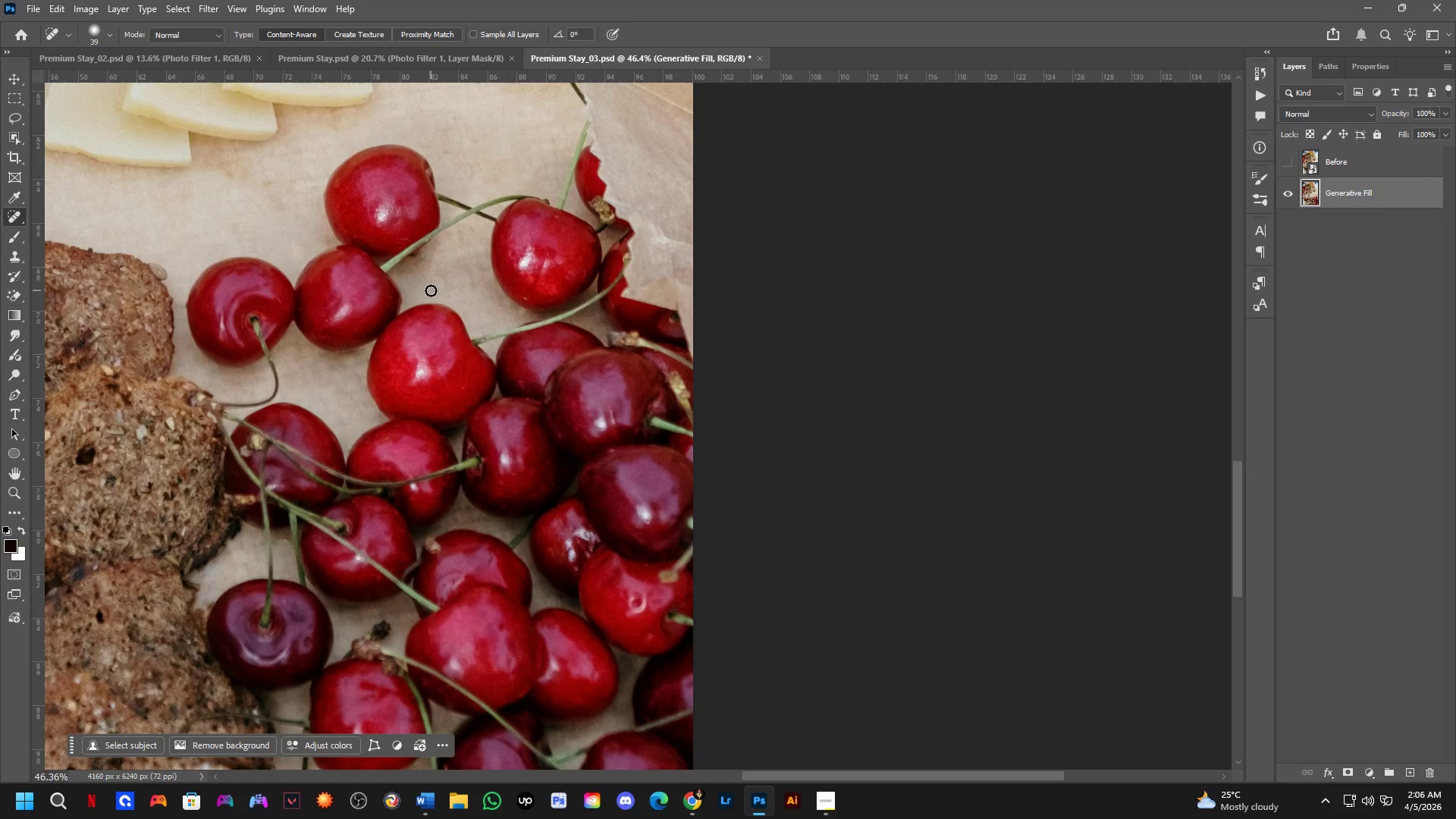 
hold_key(key=Space, duration=0.92)
 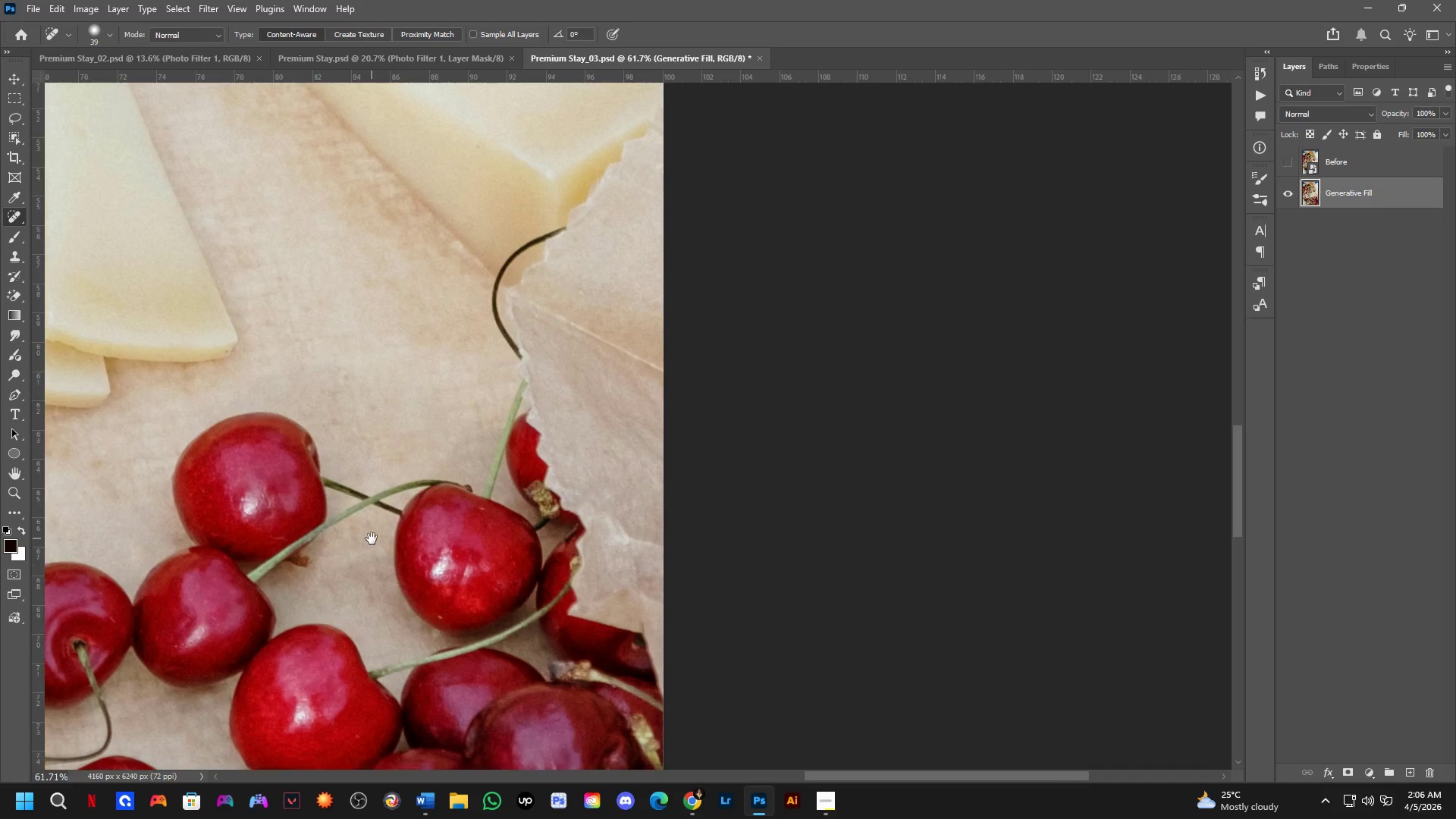 
left_click_drag(start_coordinate=[501, 222], to_coordinate=[372, 538])
 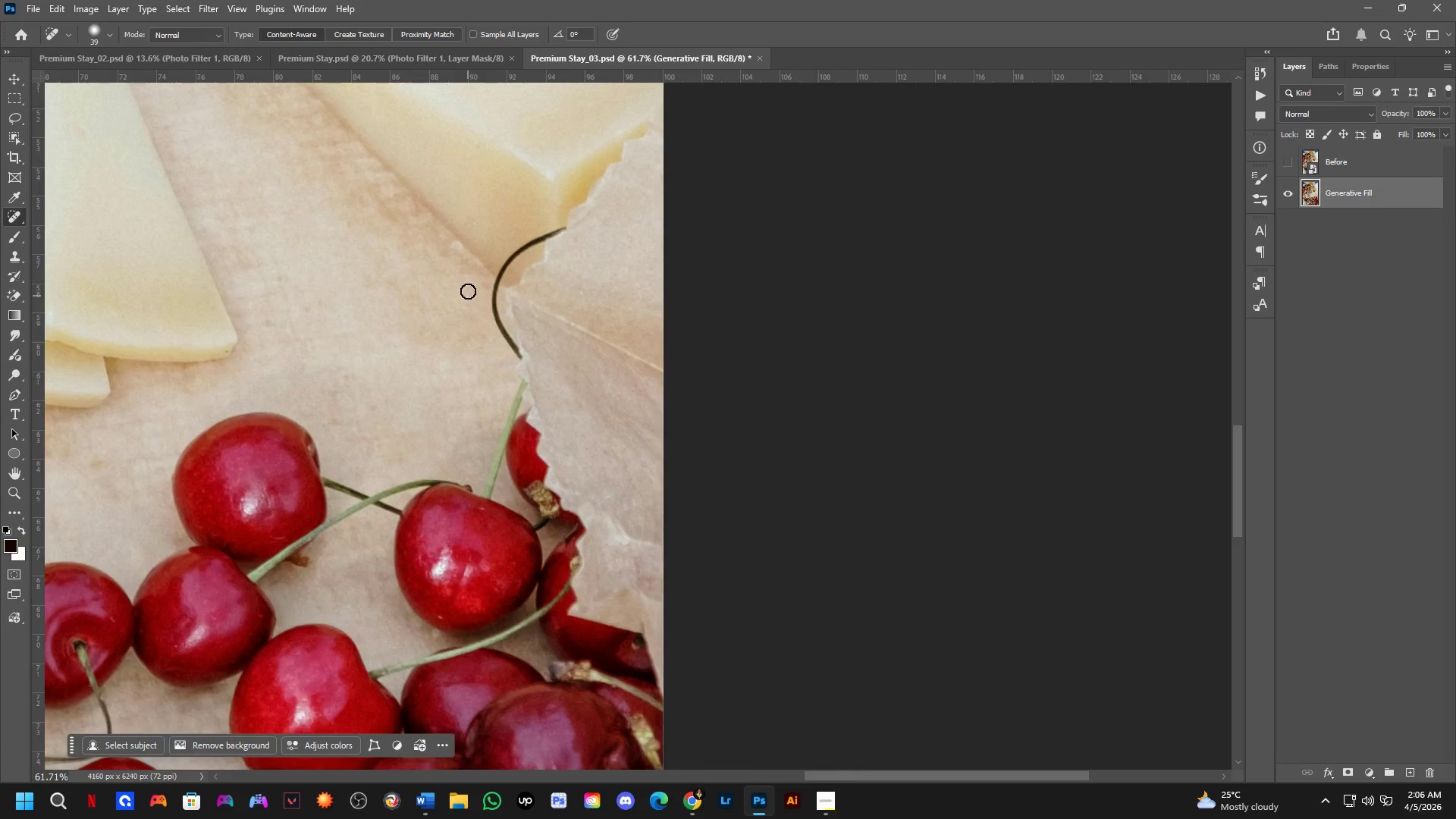 
scroll: coordinate [438, 284], scroll_direction: up, amount: 3.0
 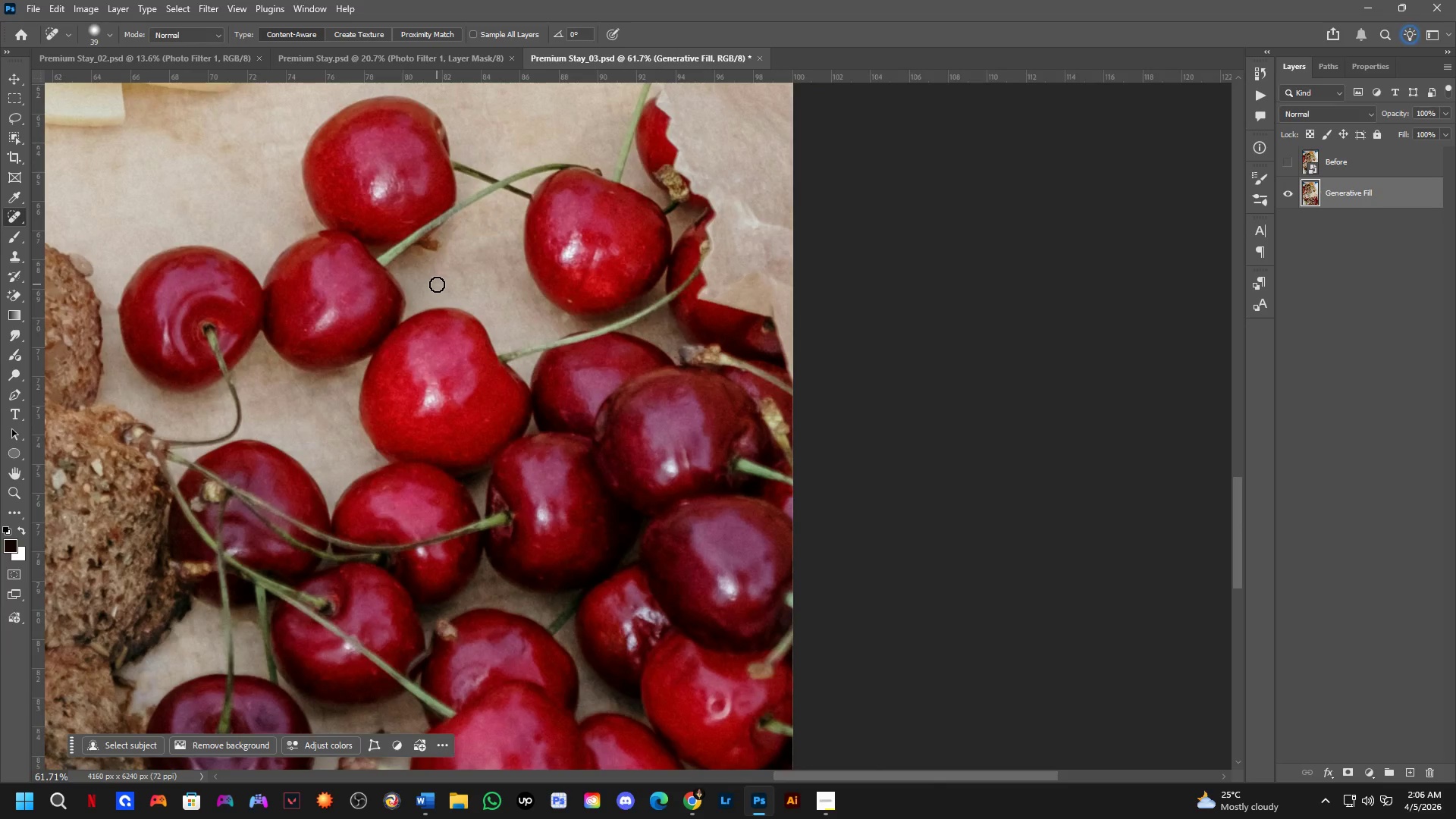 
hold_key(key=AltLeft, duration=0.31)
 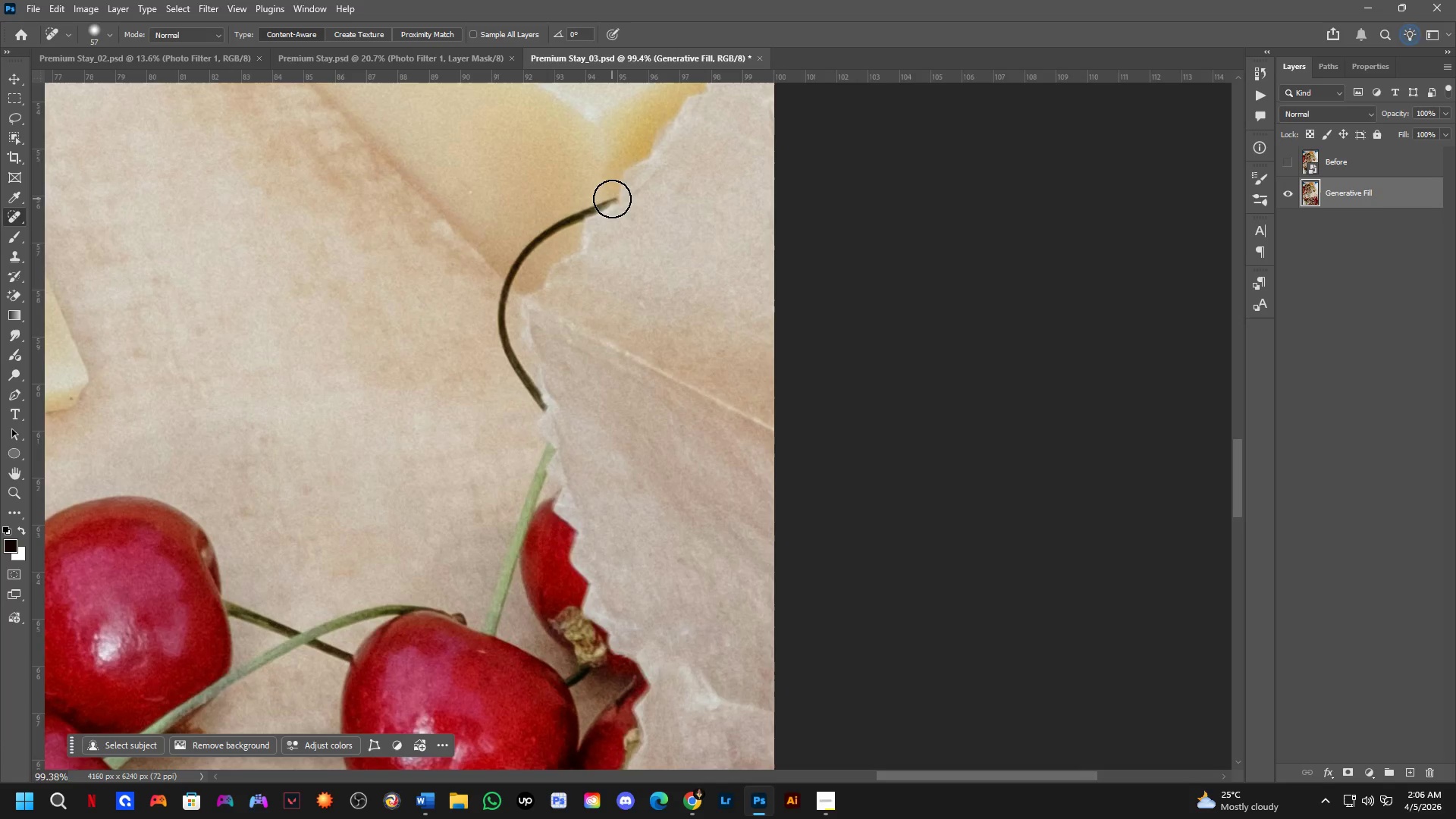 
scroll: coordinate [544, 238], scroll_direction: up, amount: 5.0
 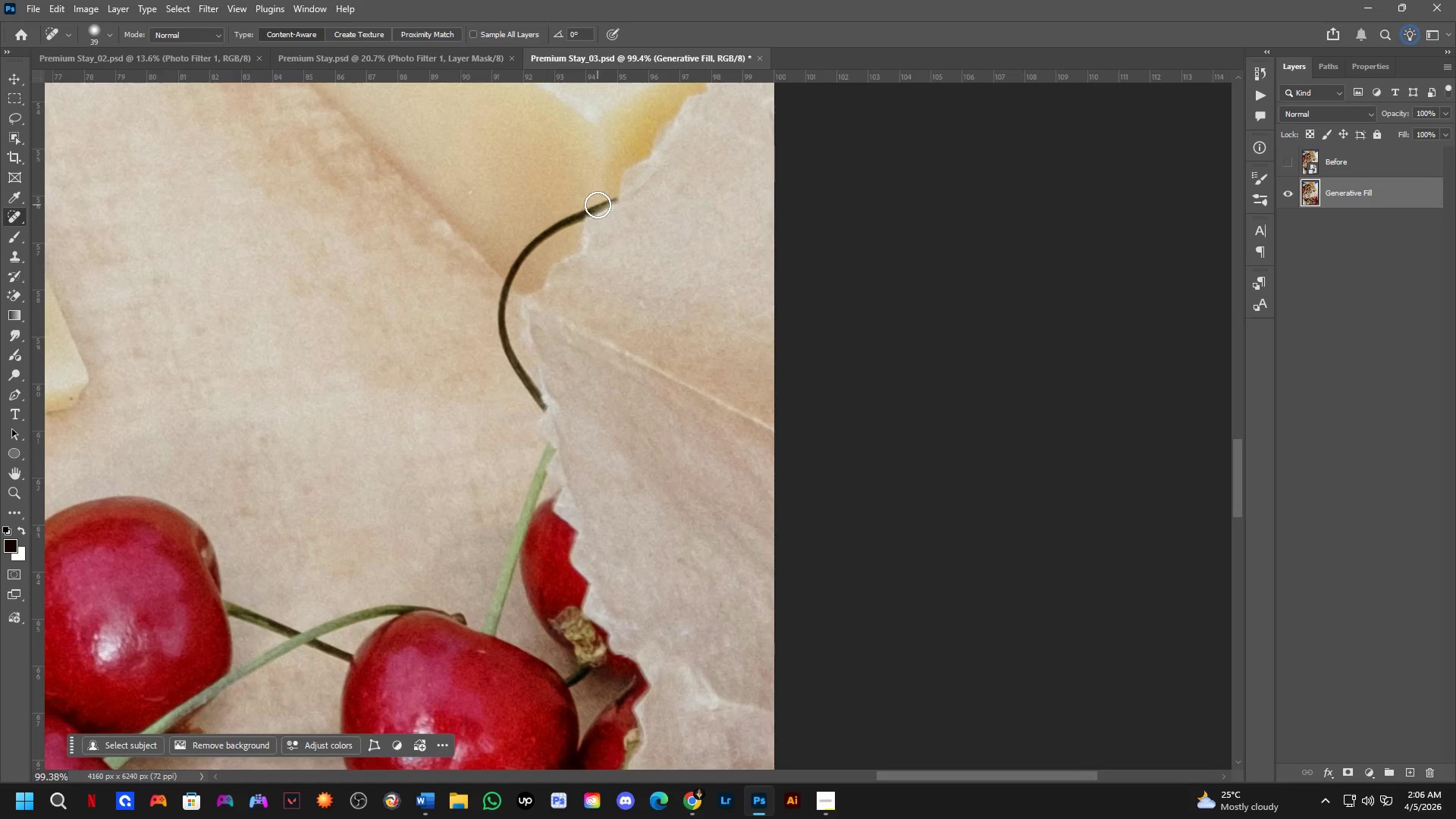 
left_click_drag(start_coordinate=[612, 199], to_coordinate=[544, 407])
 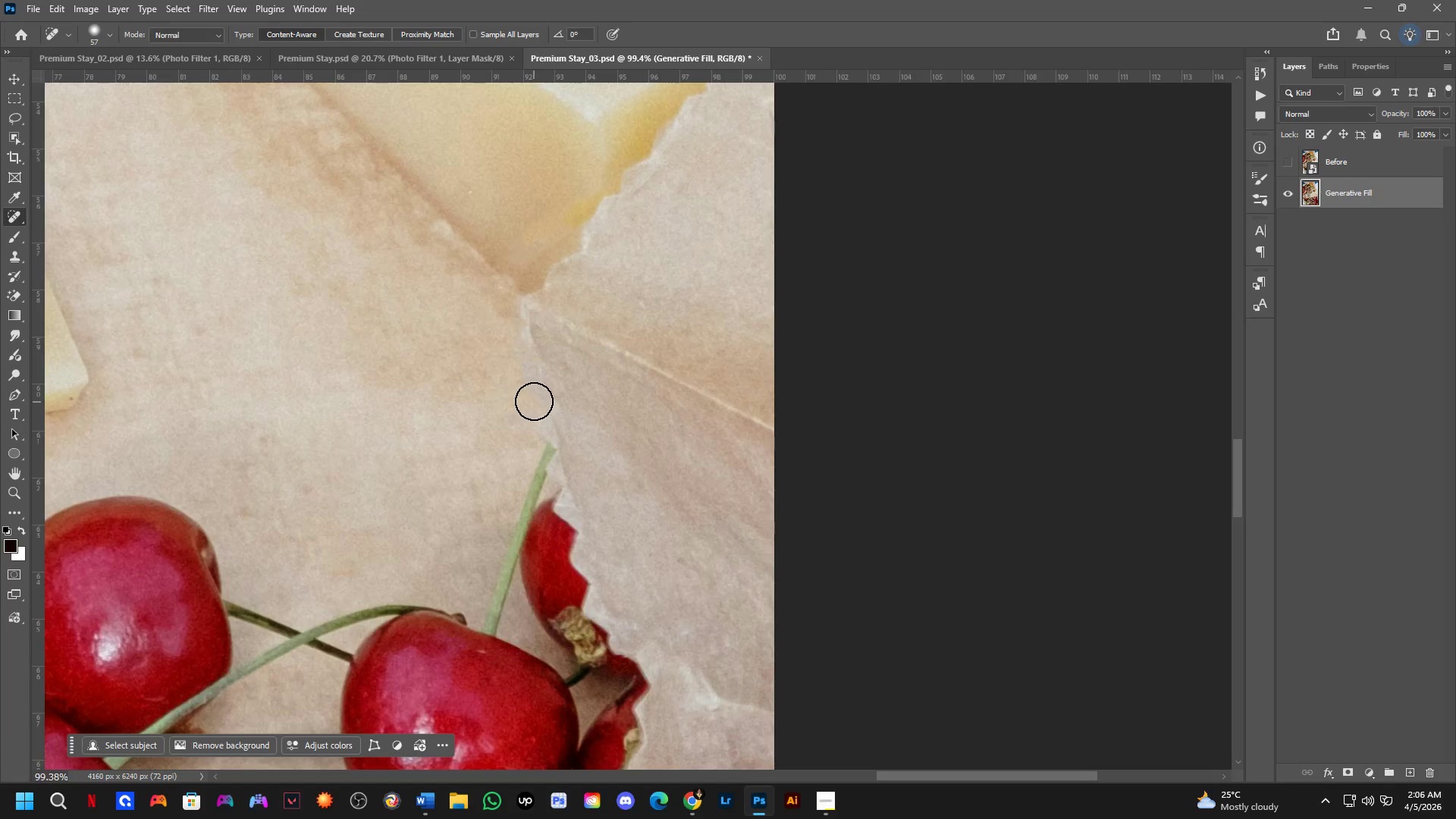 
key(Control+ControlLeft)
 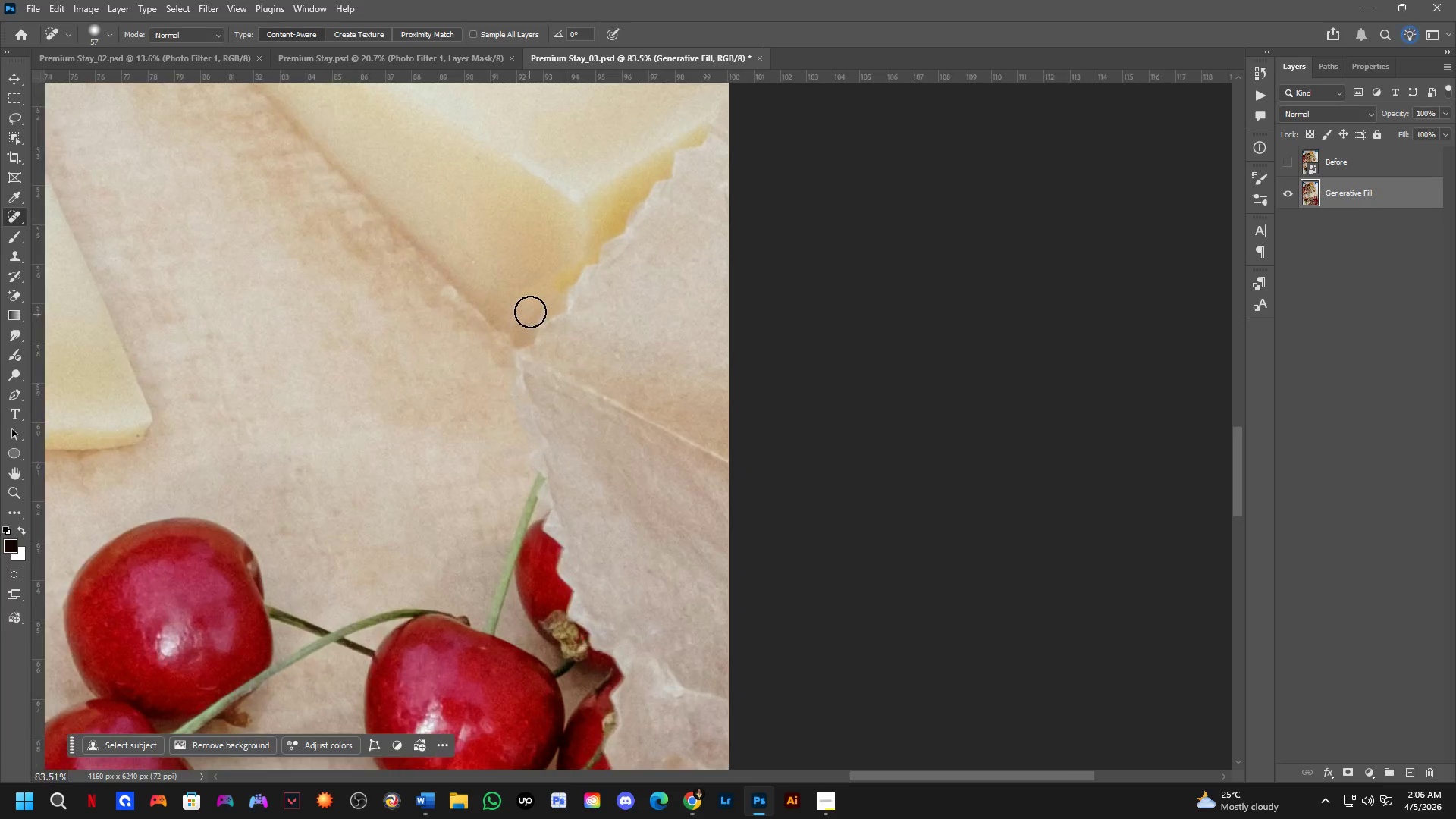 
left_click_drag(start_coordinate=[537, 303], to_coordinate=[507, 326])
 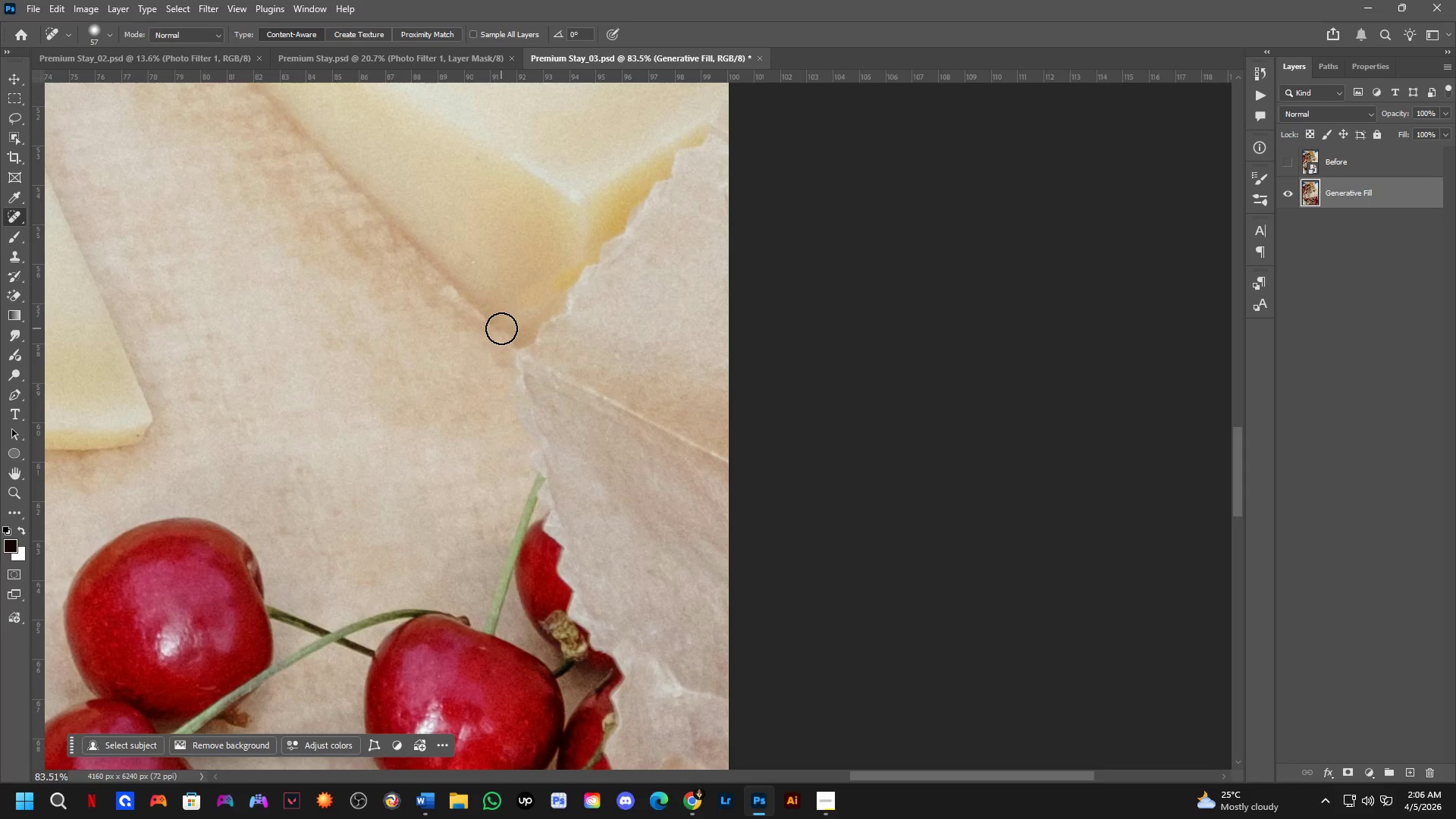 
scroll: coordinate [529, 322], scroll_direction: down, amount: 2.0
 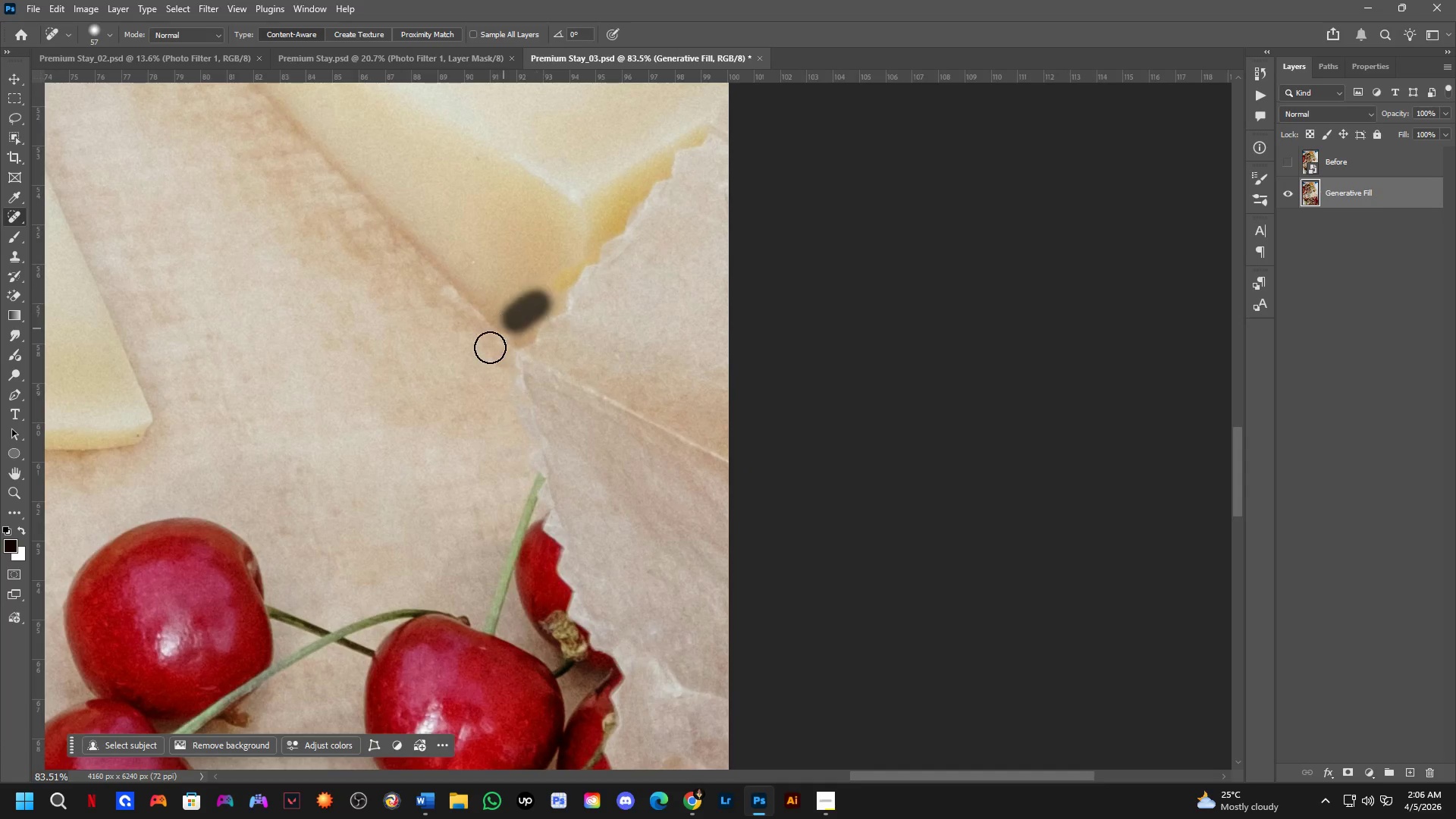 
left_click_drag(start_coordinate=[501, 328], to_coordinate=[503, 340])
 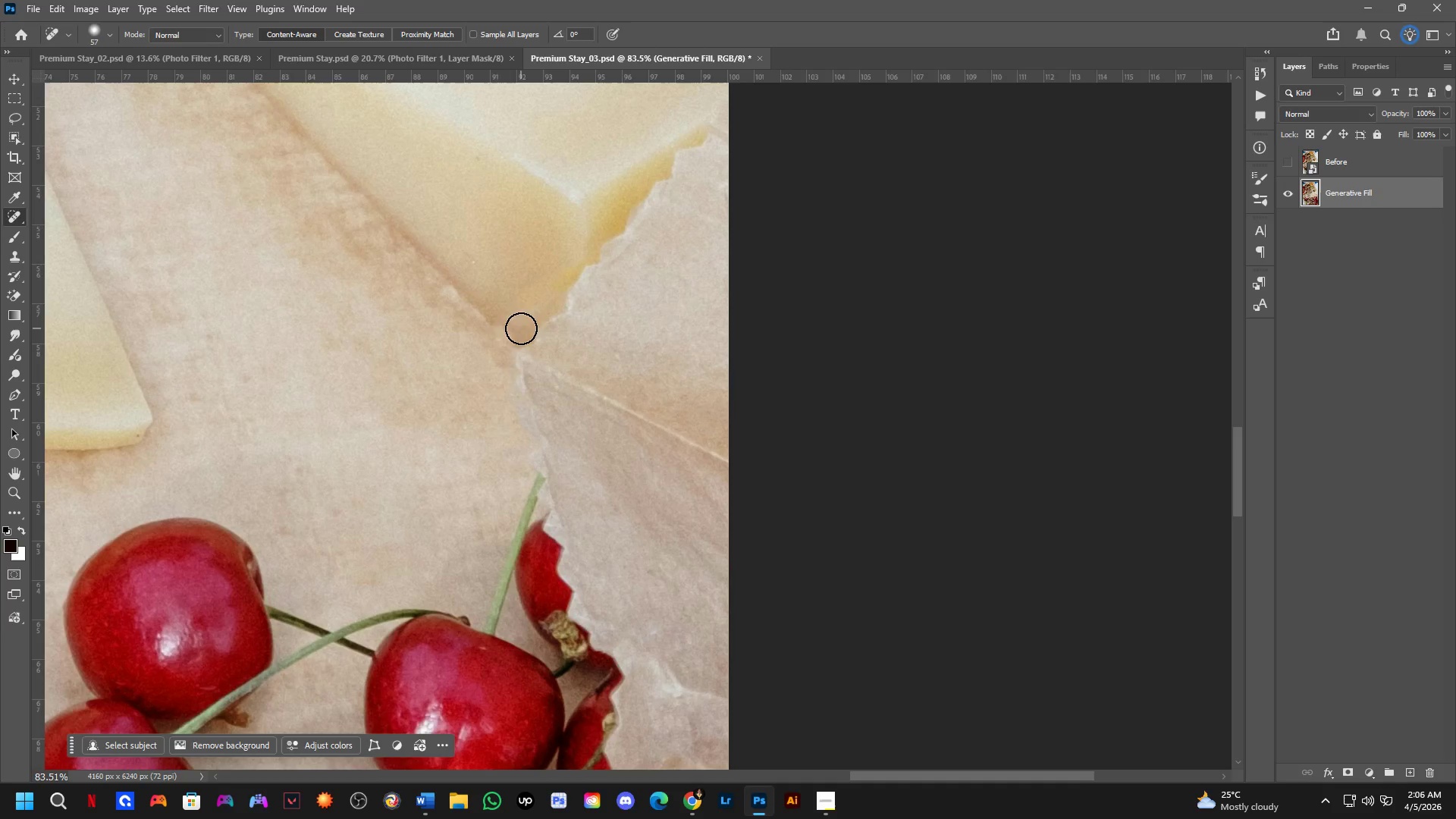 
left_click_drag(start_coordinate=[500, 334], to_coordinate=[478, 317])
 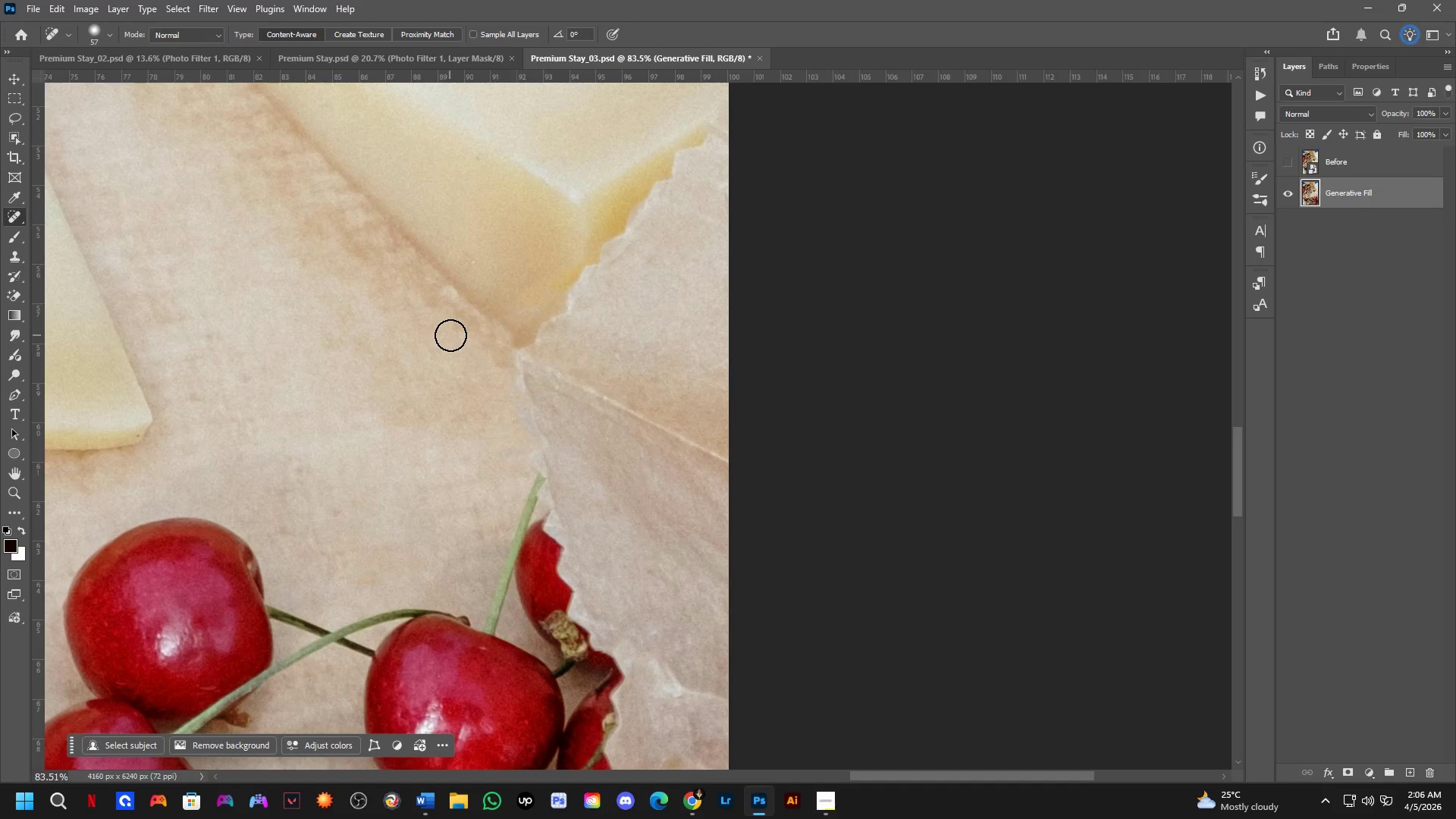 
scroll: coordinate [474, 413], scroll_direction: down, amount: 12.0
 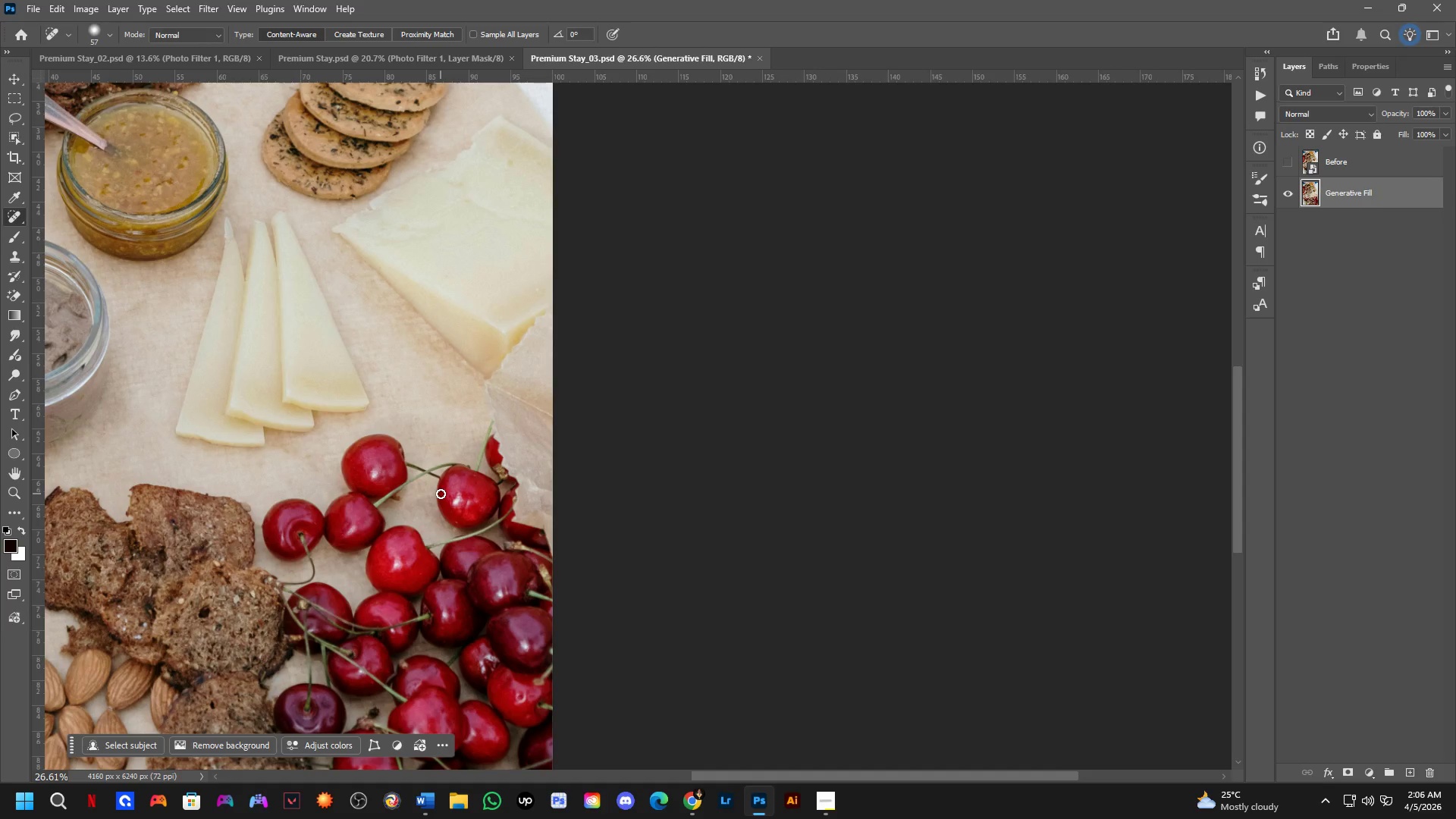 
wait(15.39)
 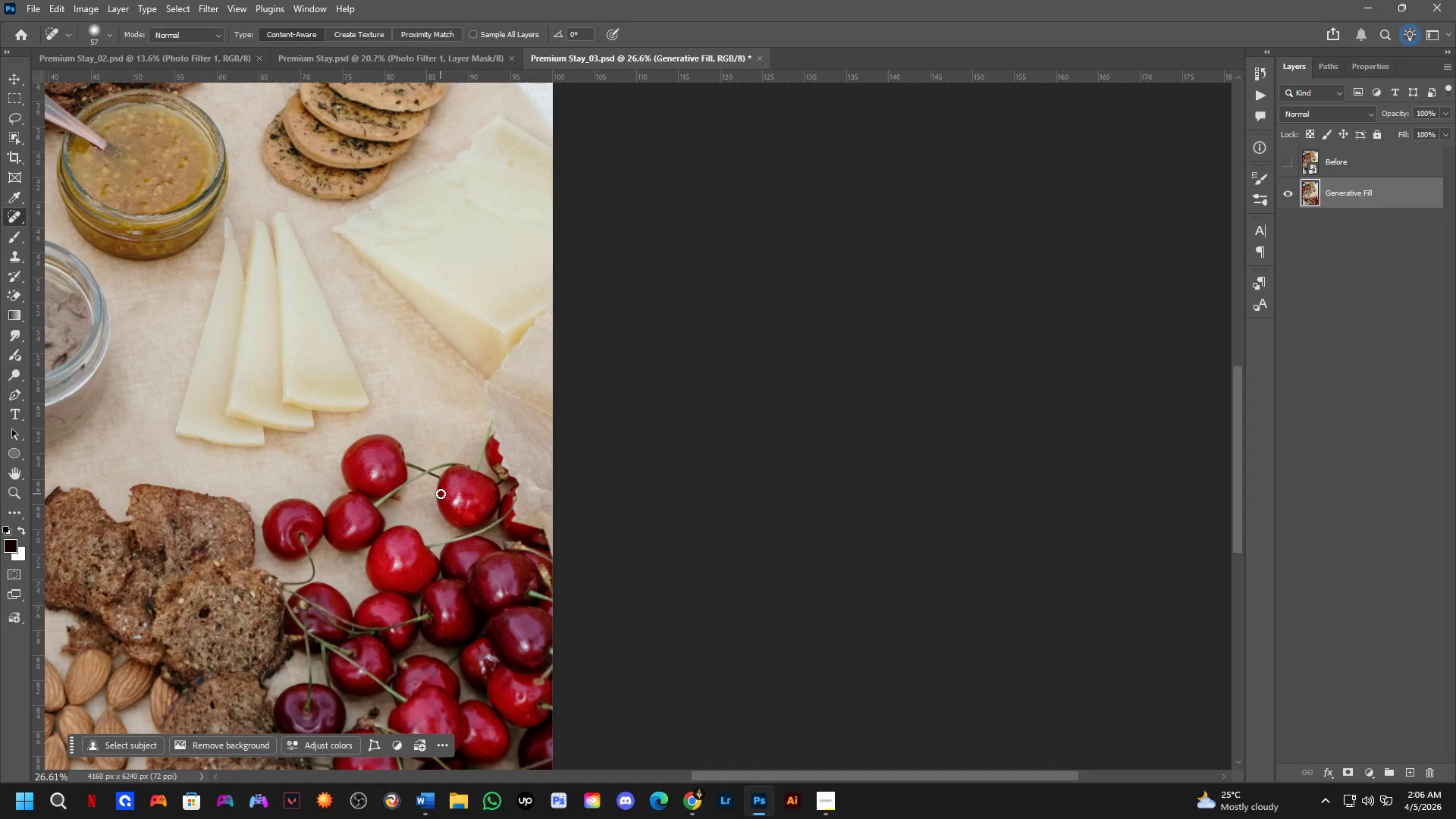 
scroll: coordinate [594, 474], scroll_direction: down, amount: 2.0
 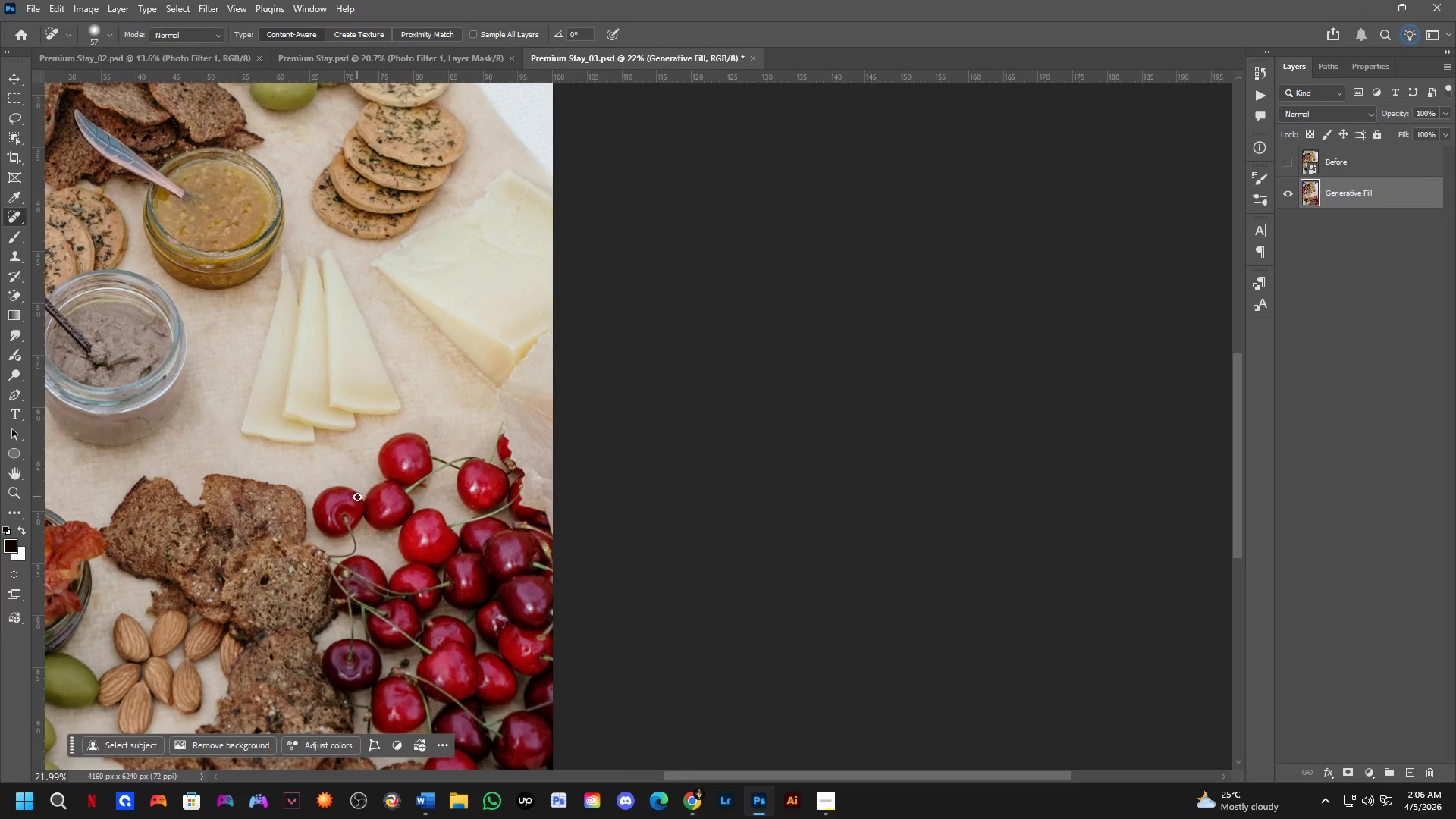 
hold_key(key=Space, duration=0.48)
 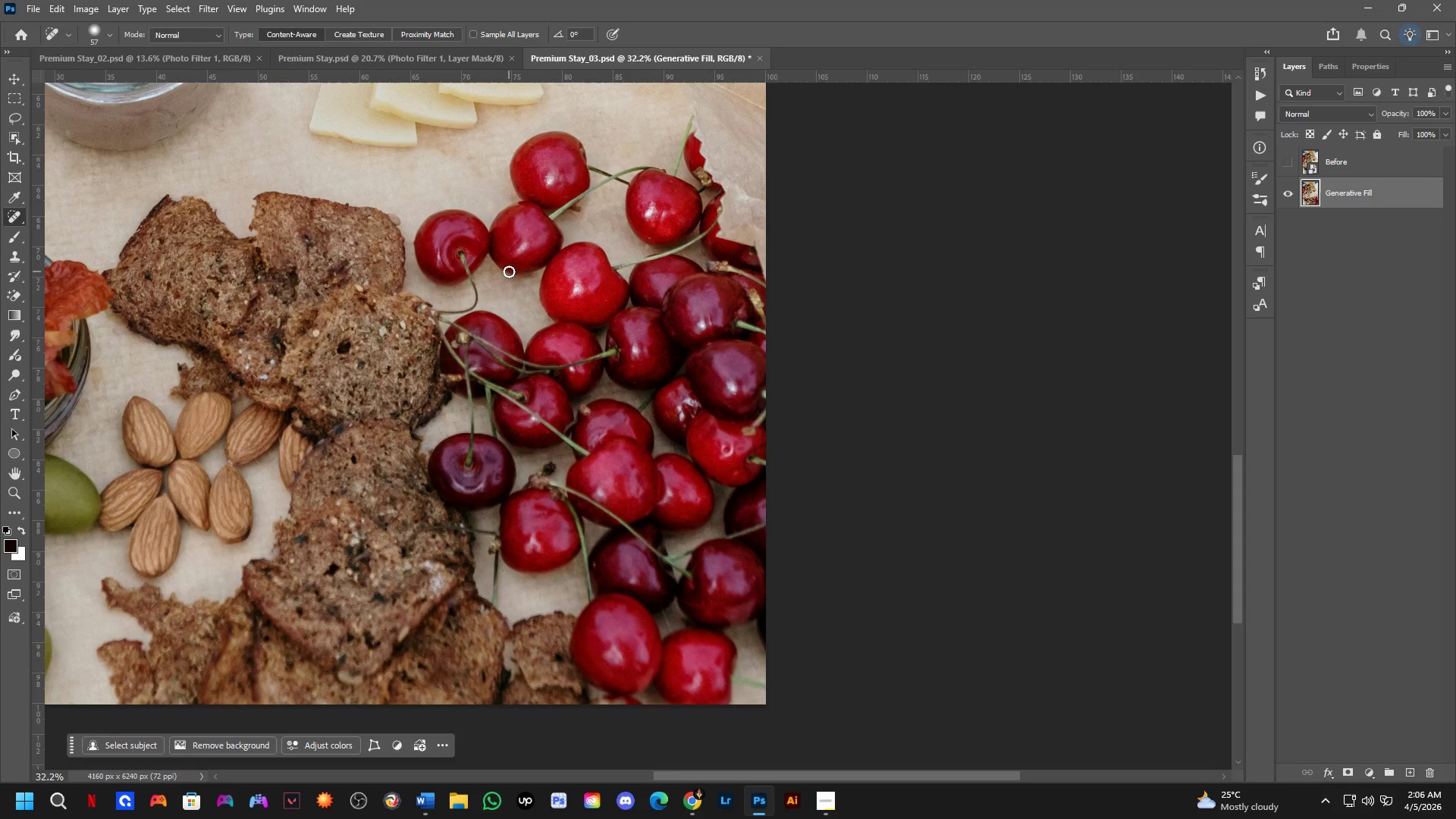 
left_click_drag(start_coordinate=[381, 530], to_coordinate=[509, 302])
 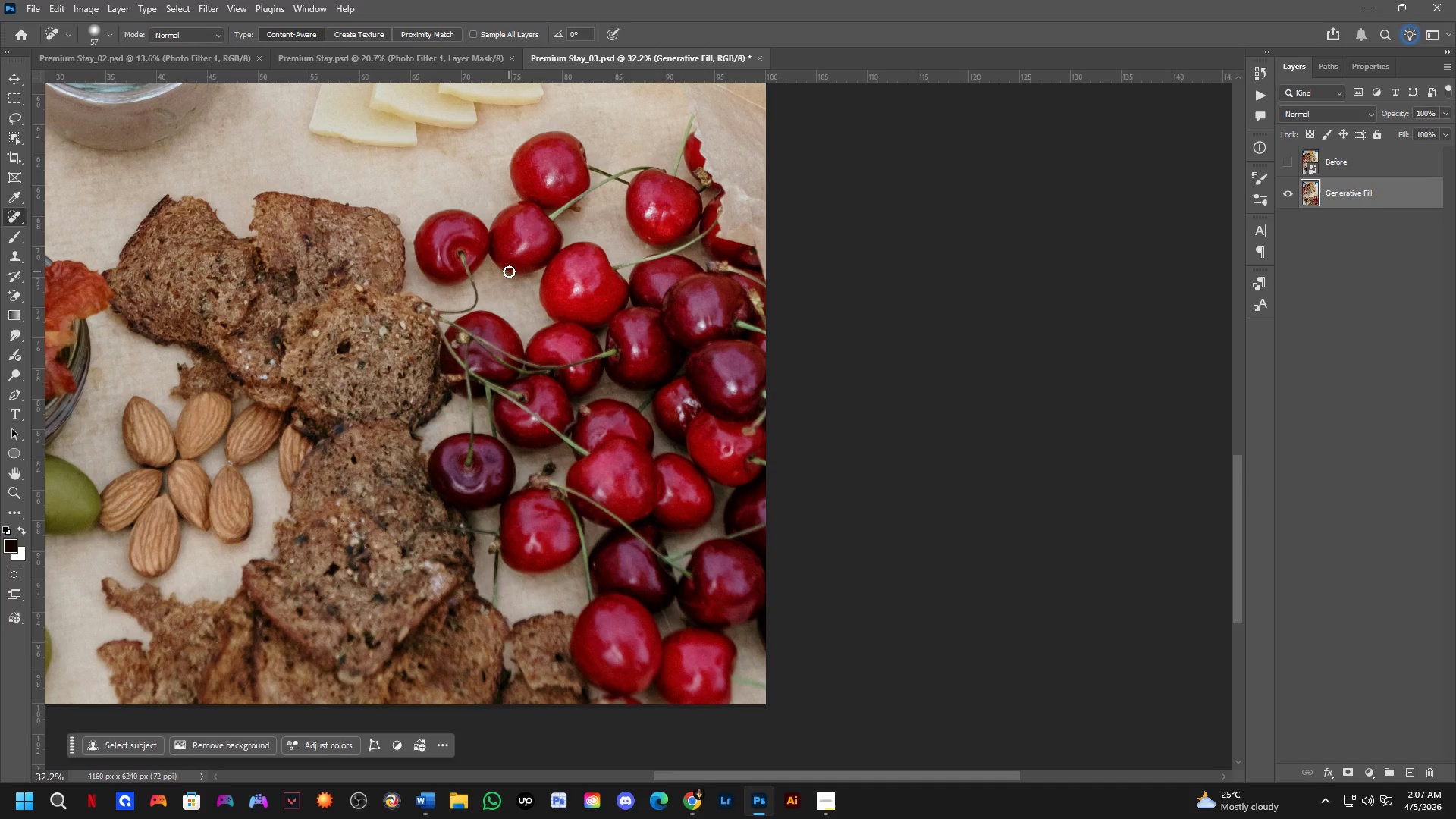 
scroll: coordinate [366, 548], scroll_direction: up, amount: 4.0
 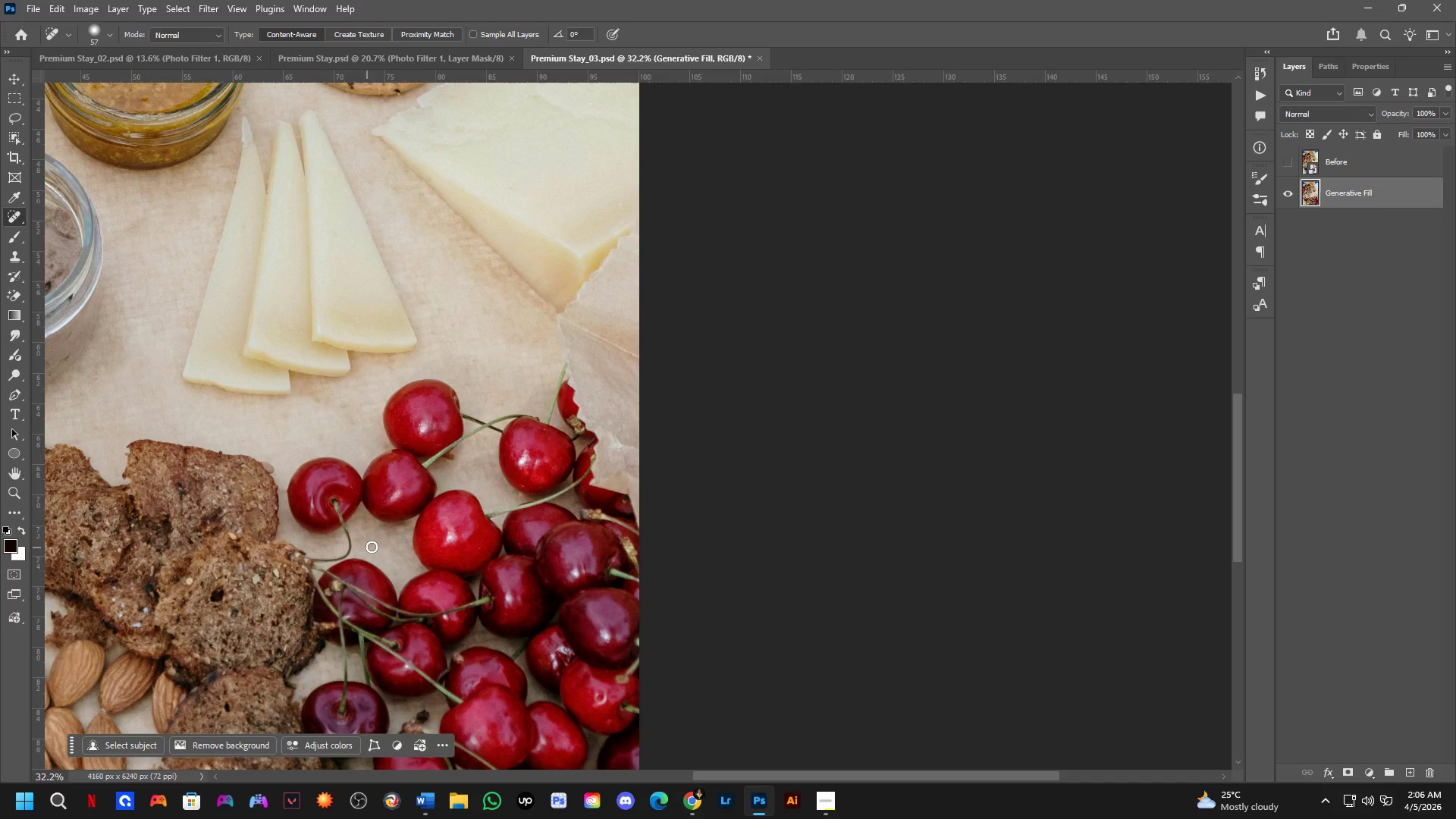 
wait(5.2)
 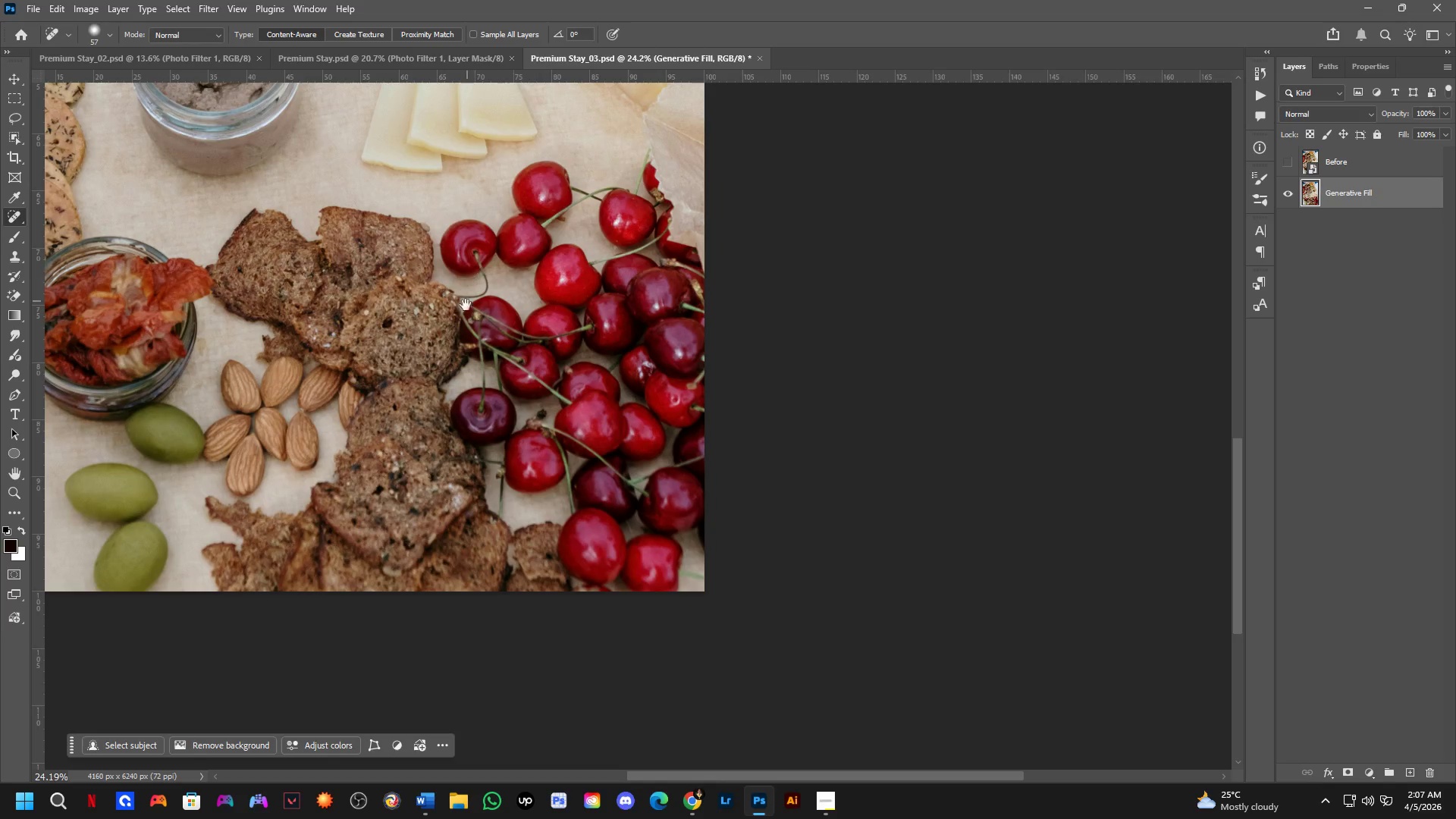 
hold_key(key=Space, duration=0.64)
 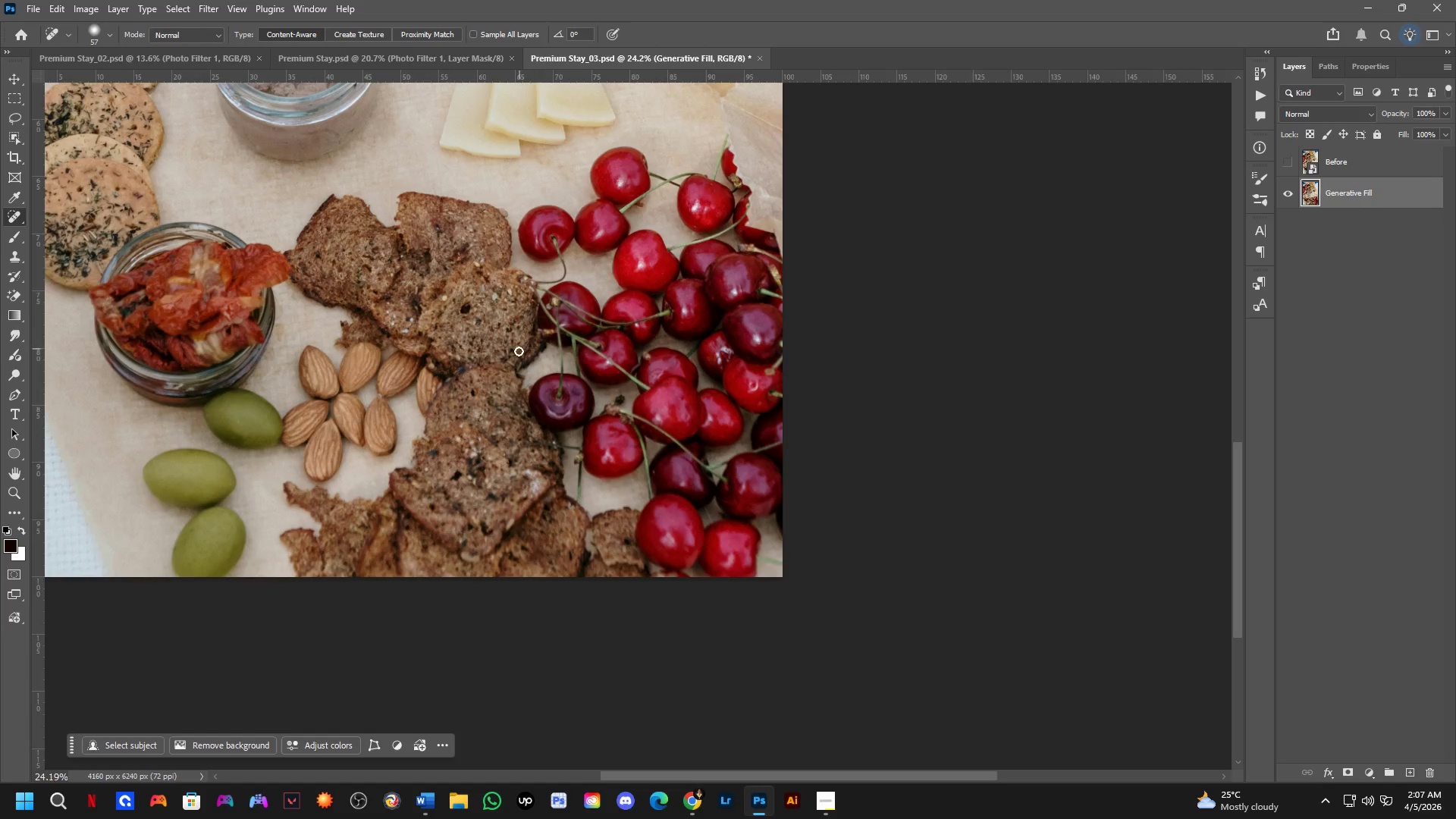 
left_click_drag(start_coordinate=[461, 311], to_coordinate=[539, 297])
 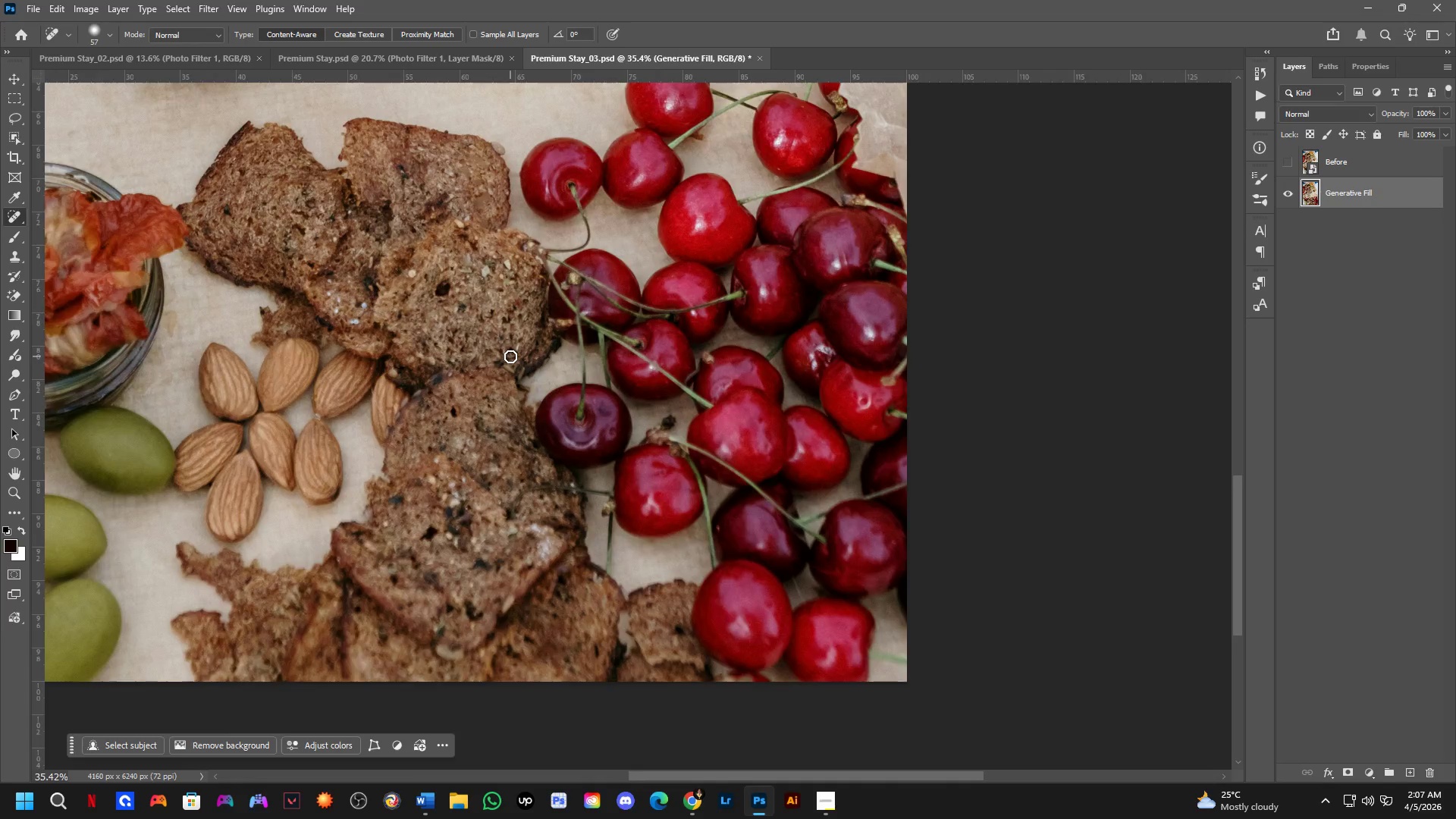 
scroll: coordinate [519, 253], scroll_direction: down, amount: 3.0
 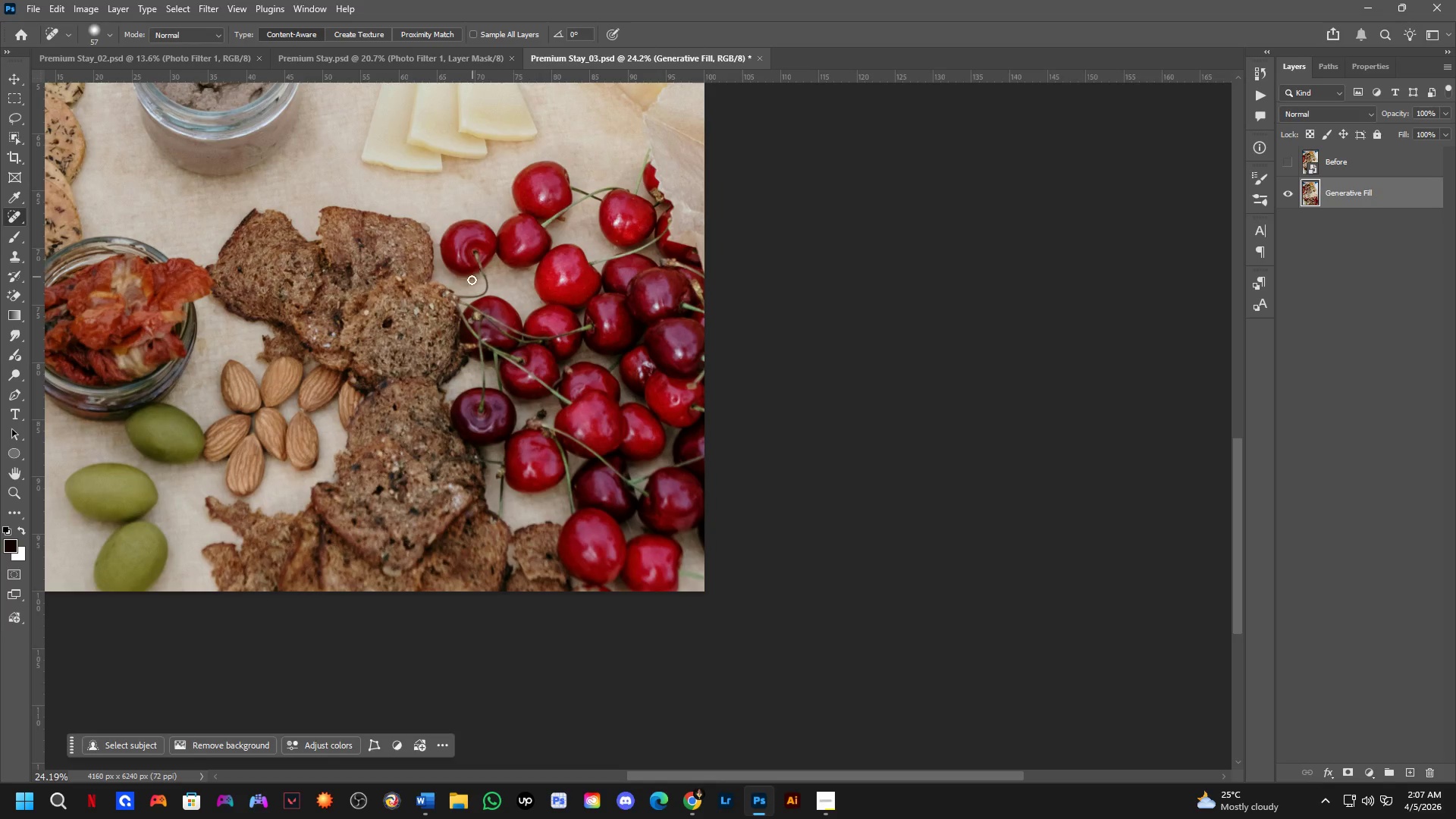 
hold_key(key=Space, duration=8.45)
 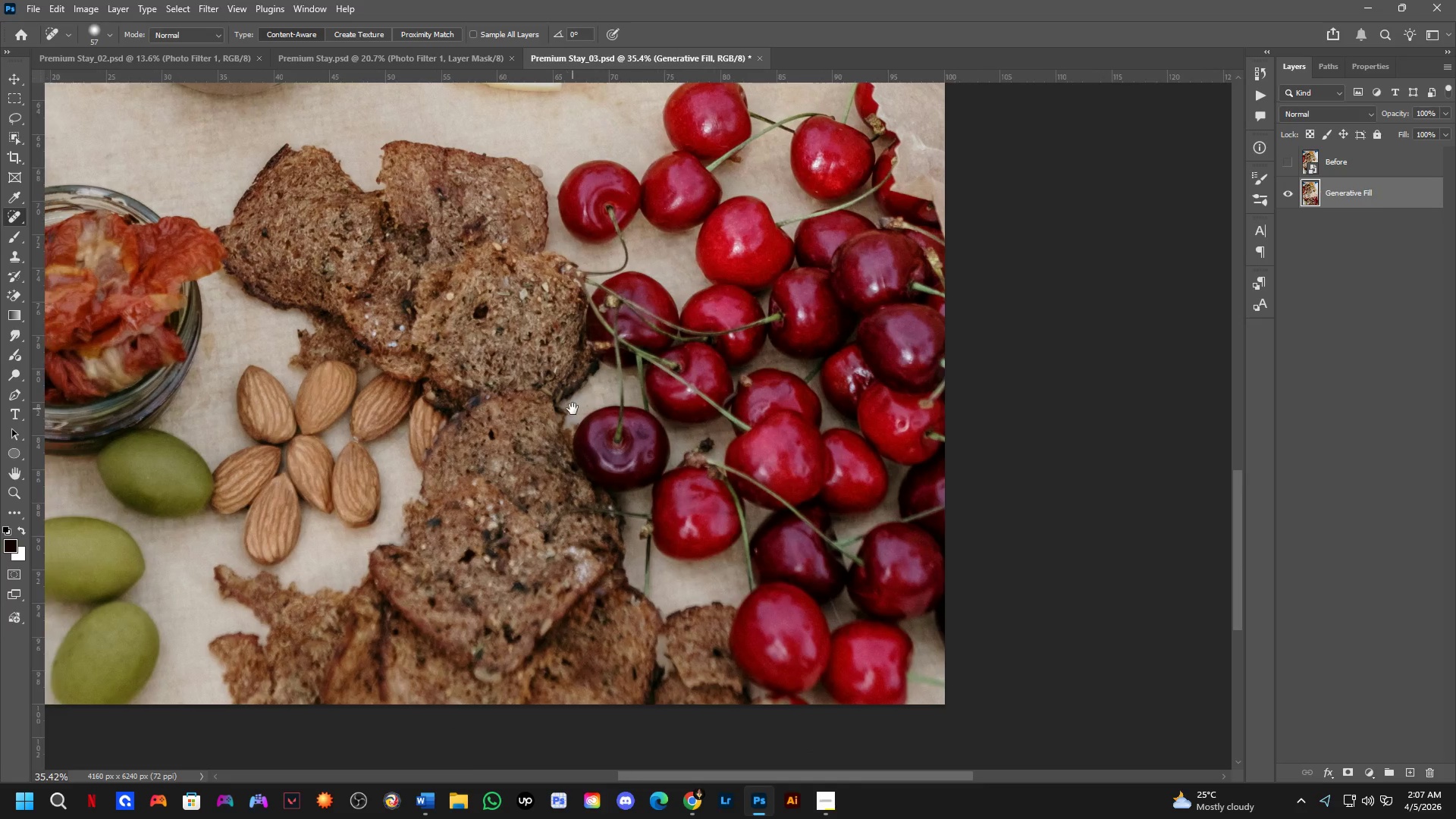 
scroll: coordinate [510, 356], scroll_direction: up, amount: 7.0
 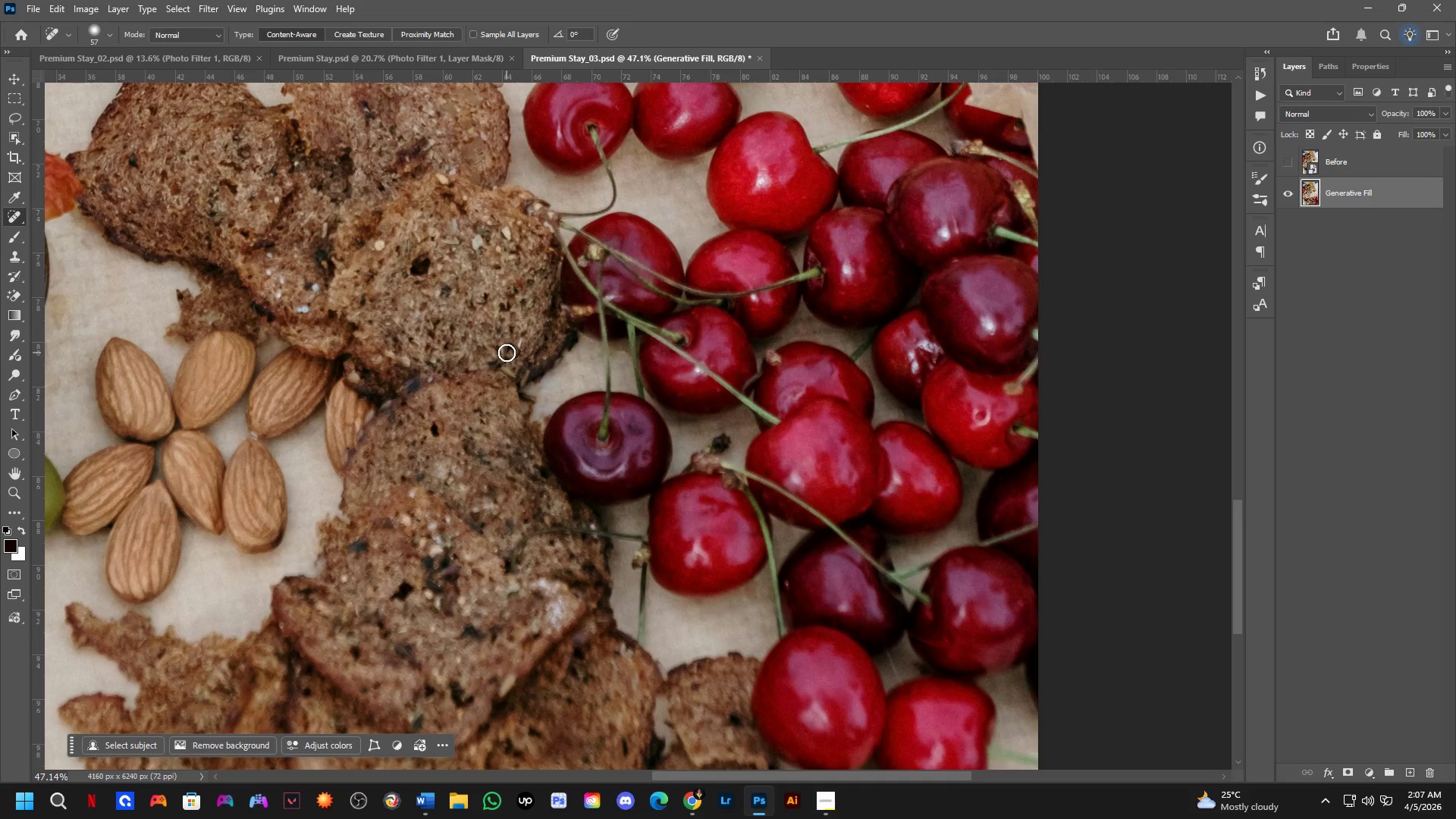 
hold_key(key=Space, duration=0.58)
 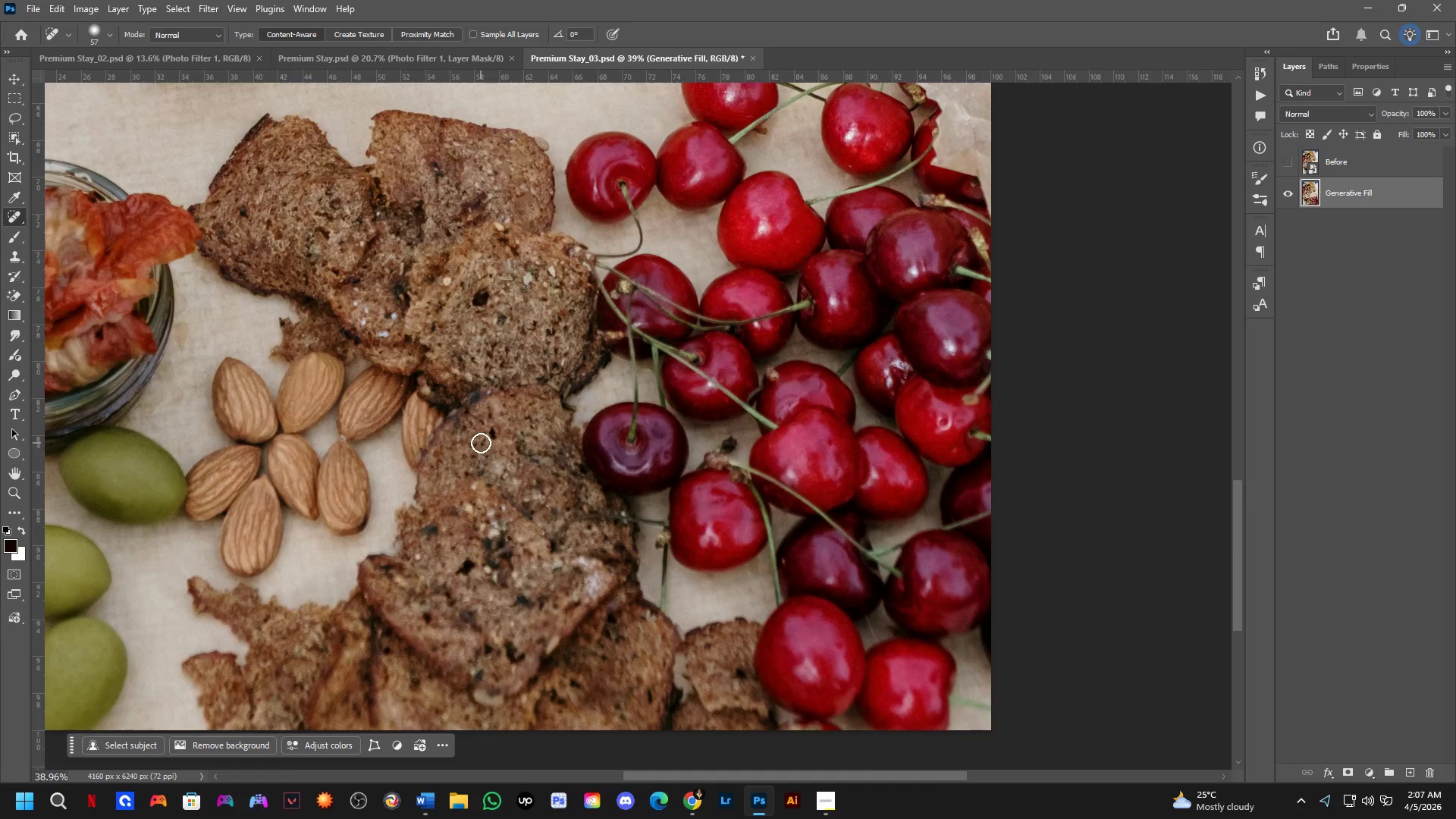 
left_click_drag(start_coordinate=[509, 398], to_coordinate=[573, 409])
 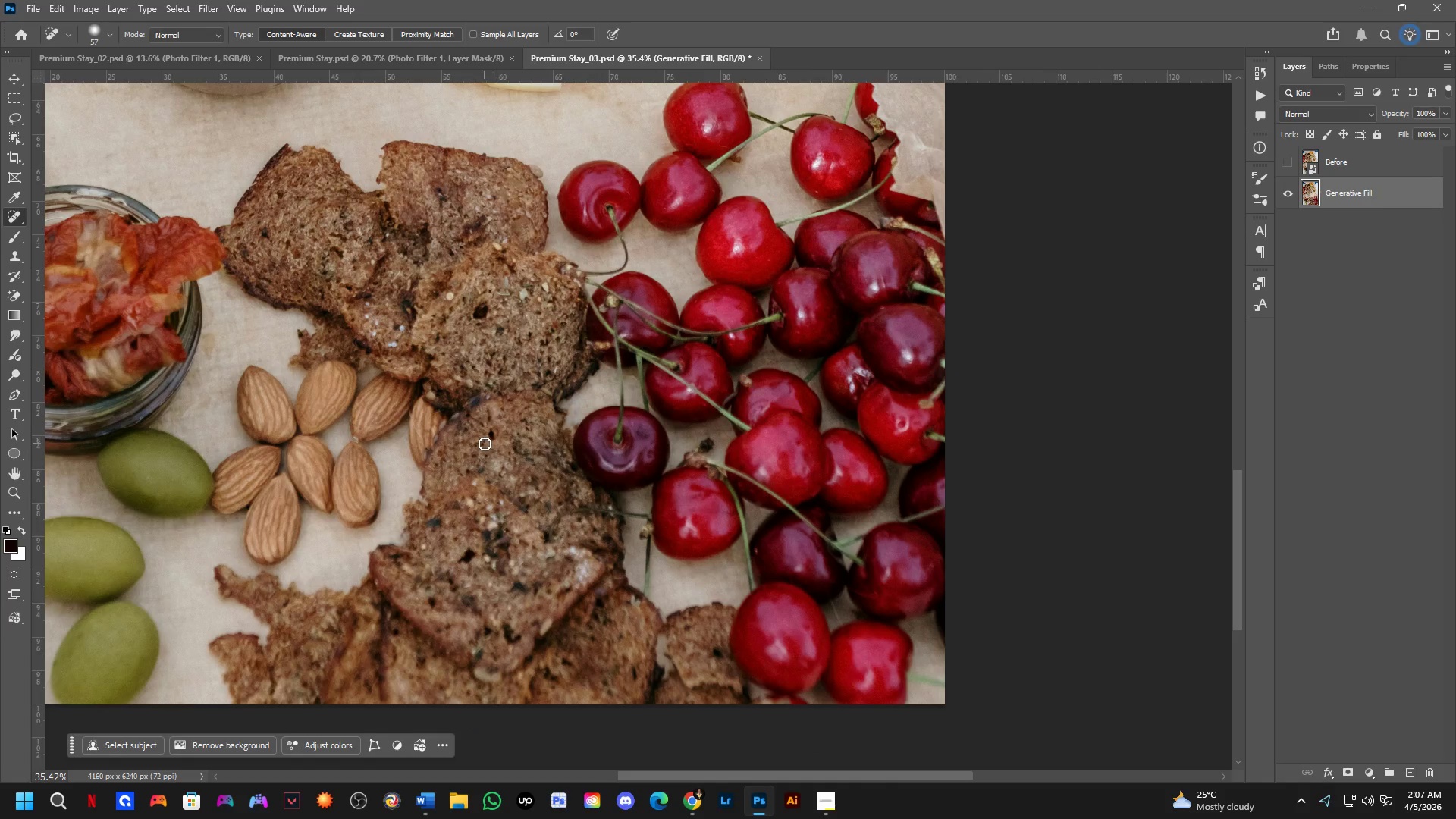 
scroll: coordinate [403, 416], scroll_direction: down, amount: 3.0
 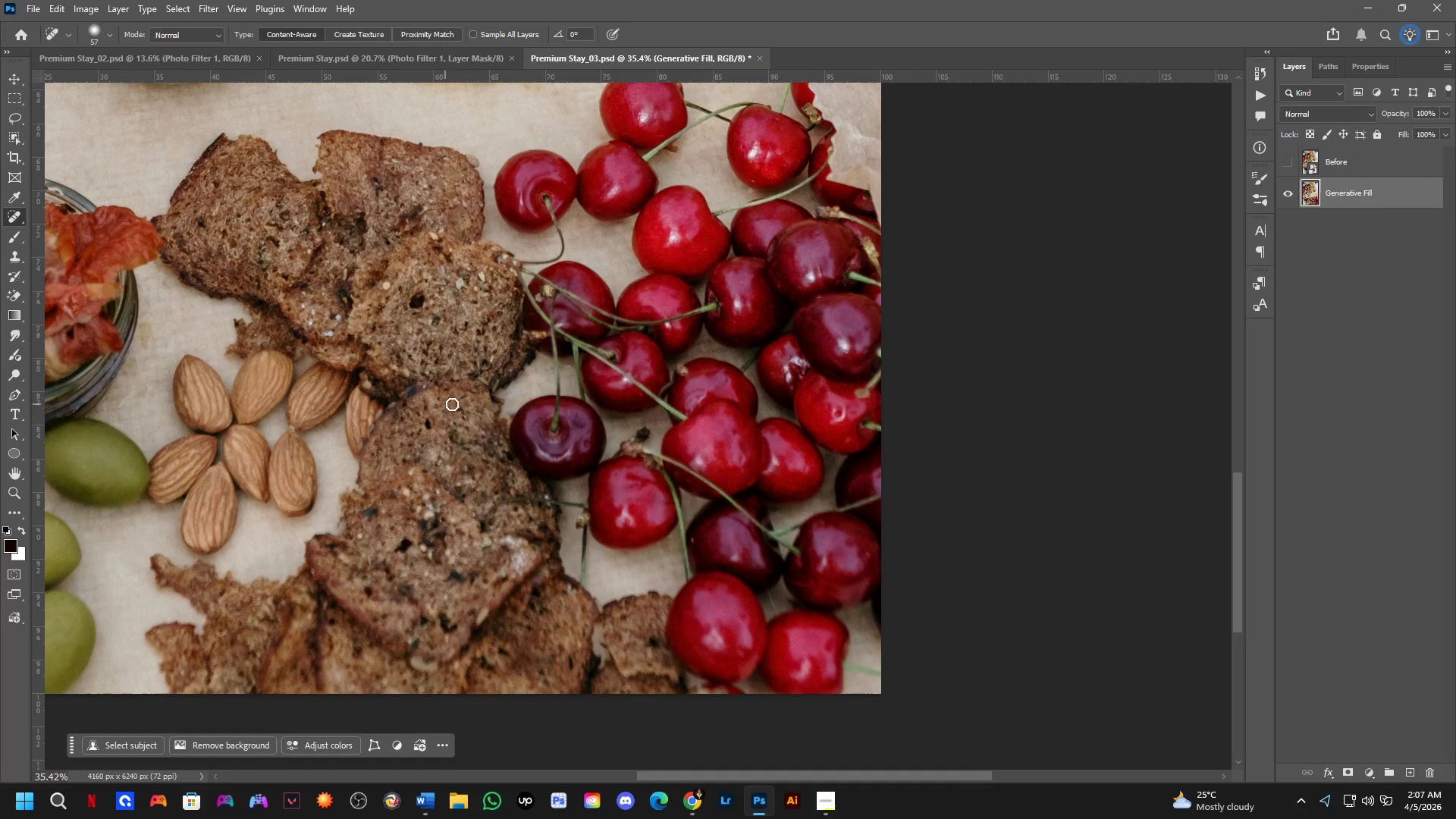 
scroll: coordinate [481, 443], scroll_direction: up, amount: 5.0
 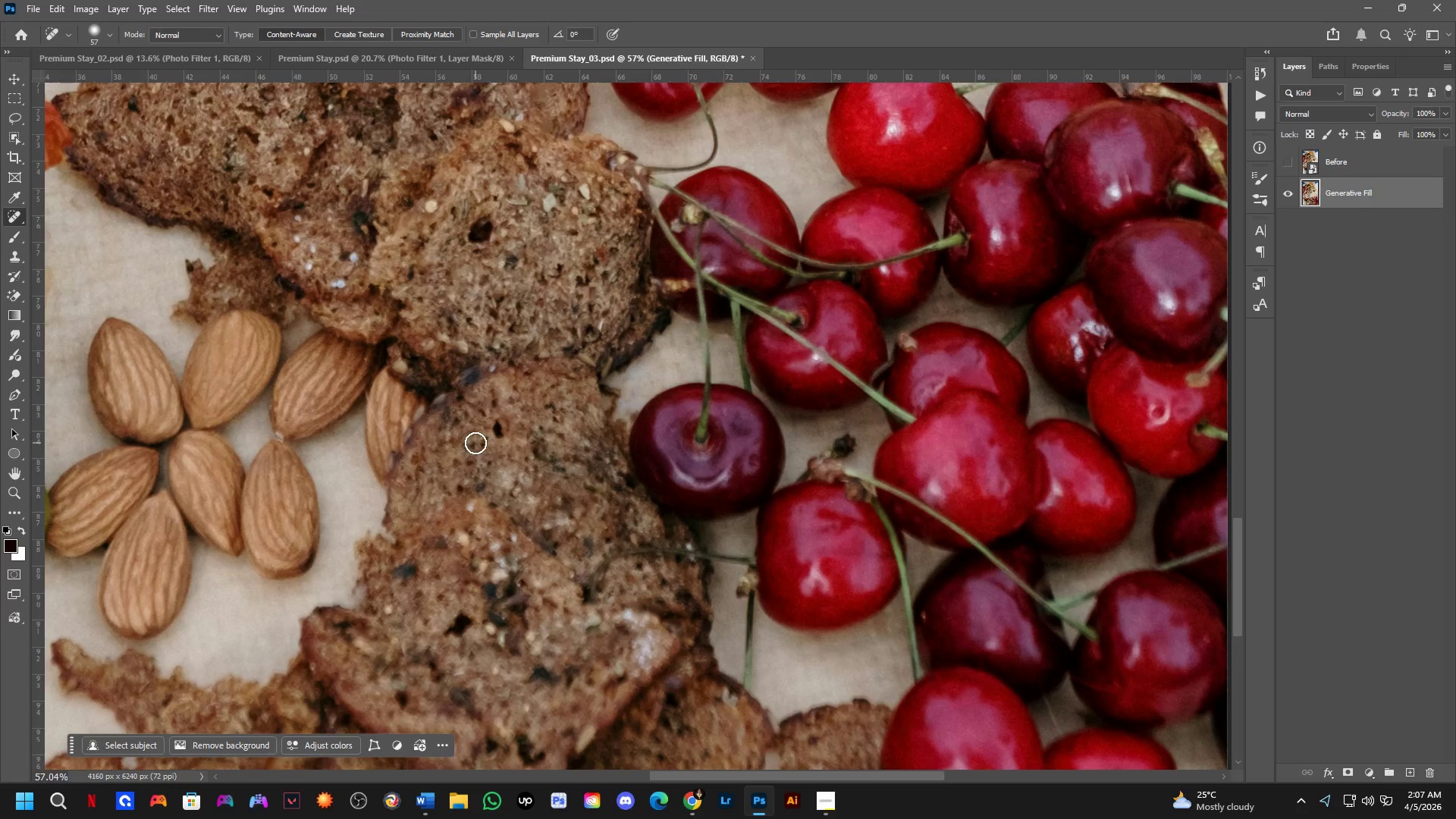 
hold_key(key=Space, duration=0.42)
 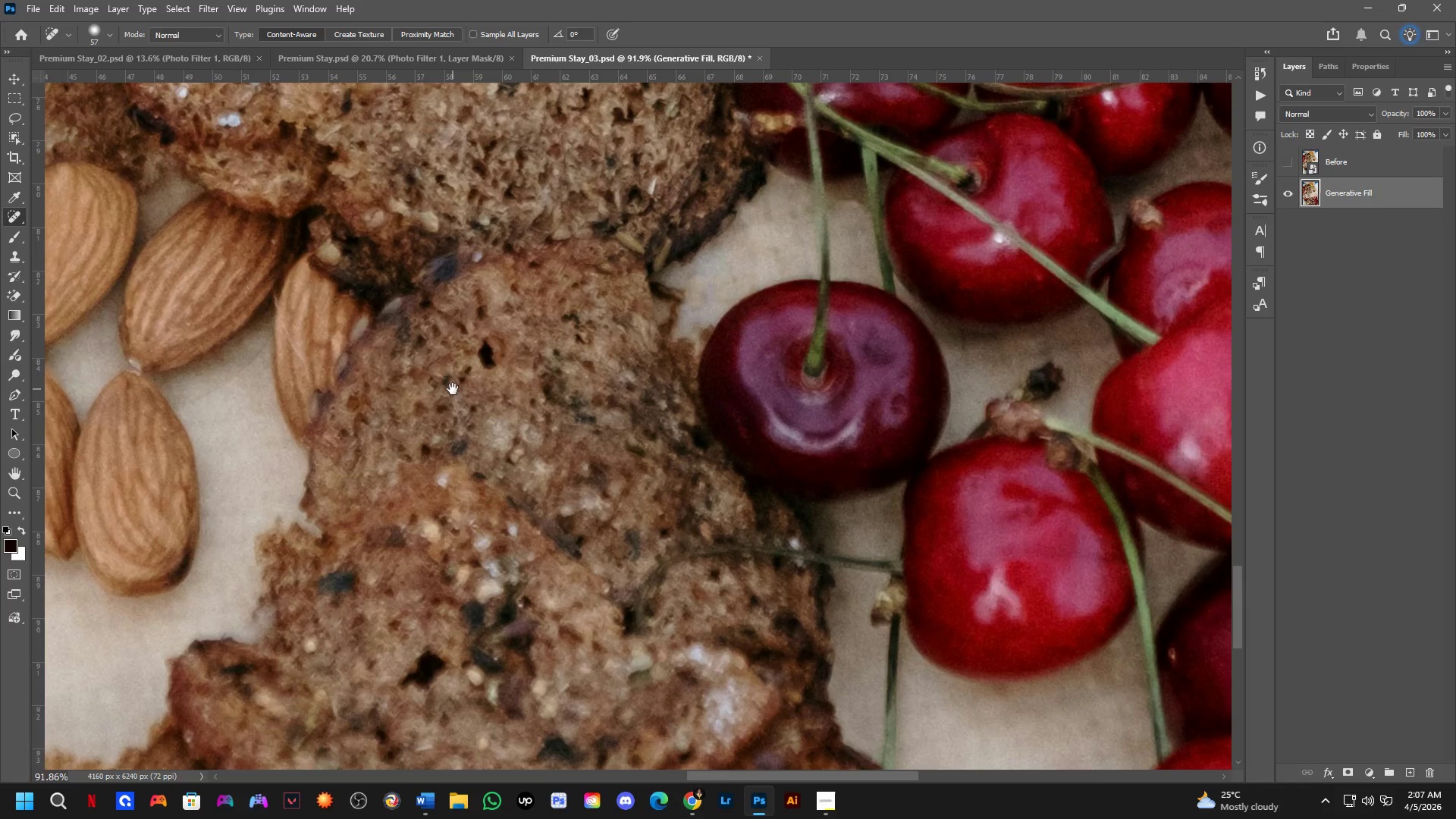 
left_click_drag(start_coordinate=[479, 454], to_coordinate=[453, 389])
 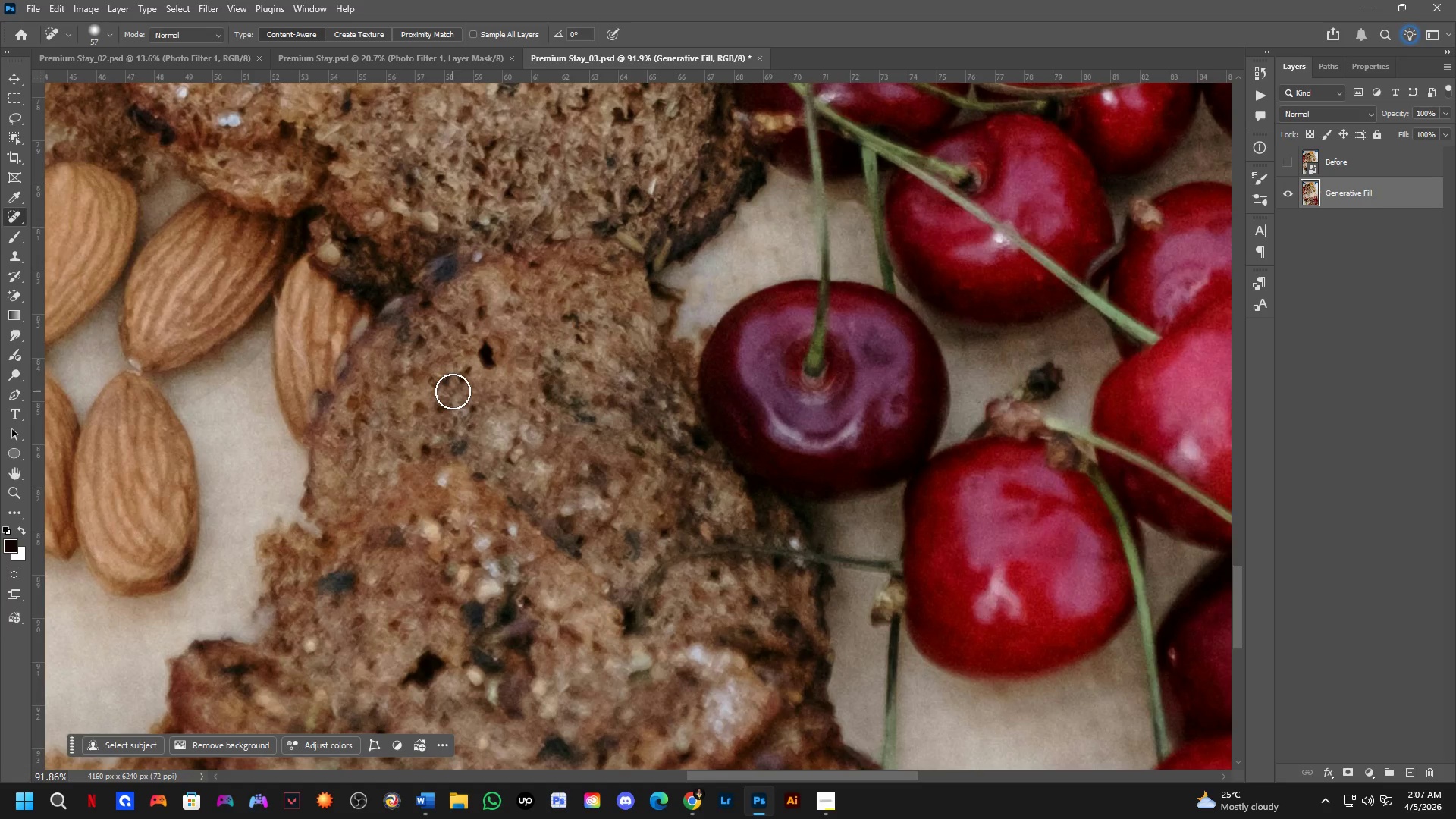 
scroll: coordinate [473, 450], scroll_direction: up, amount: 5.0
 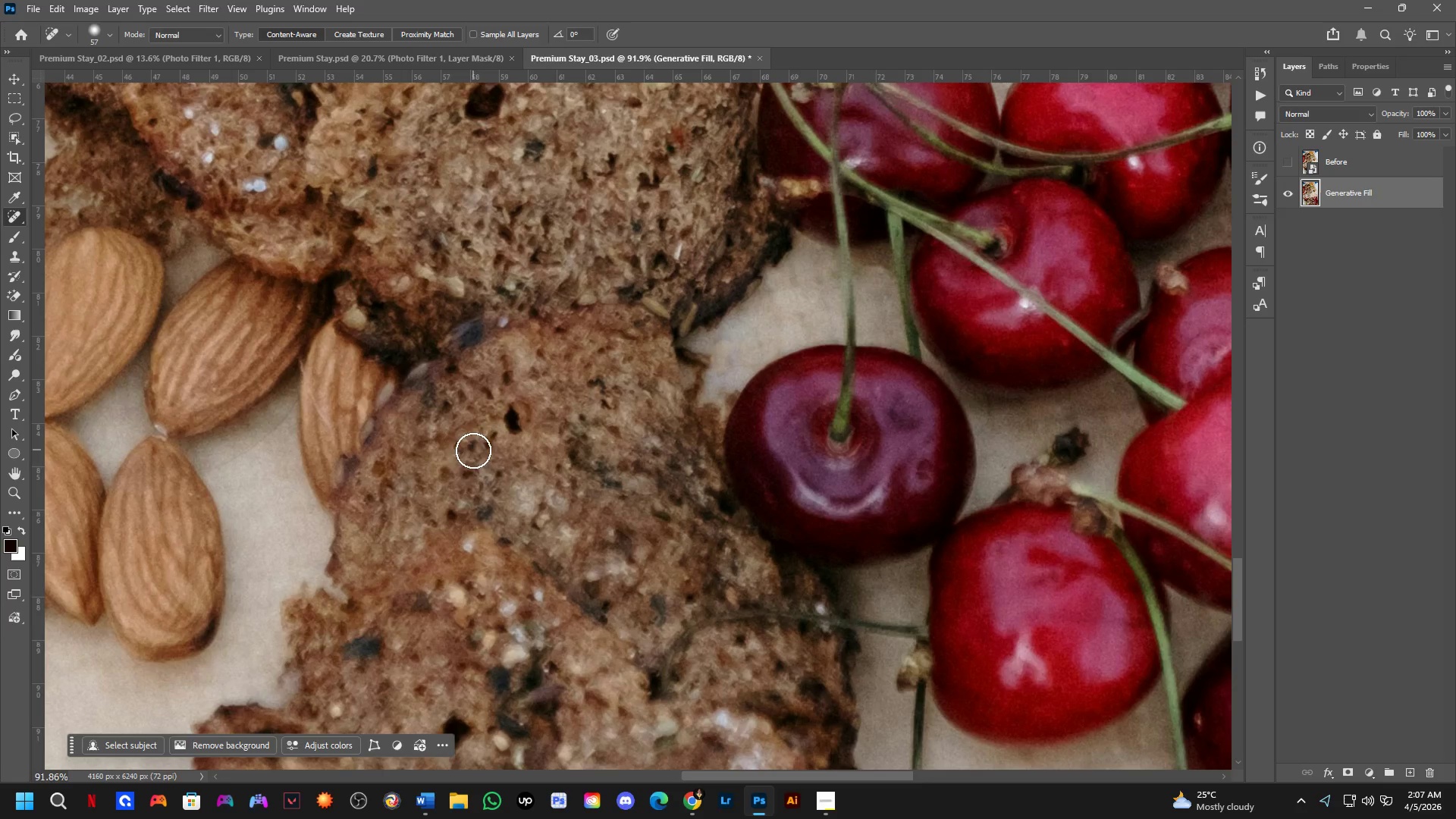 
hold_key(key=Space, duration=0.66)
 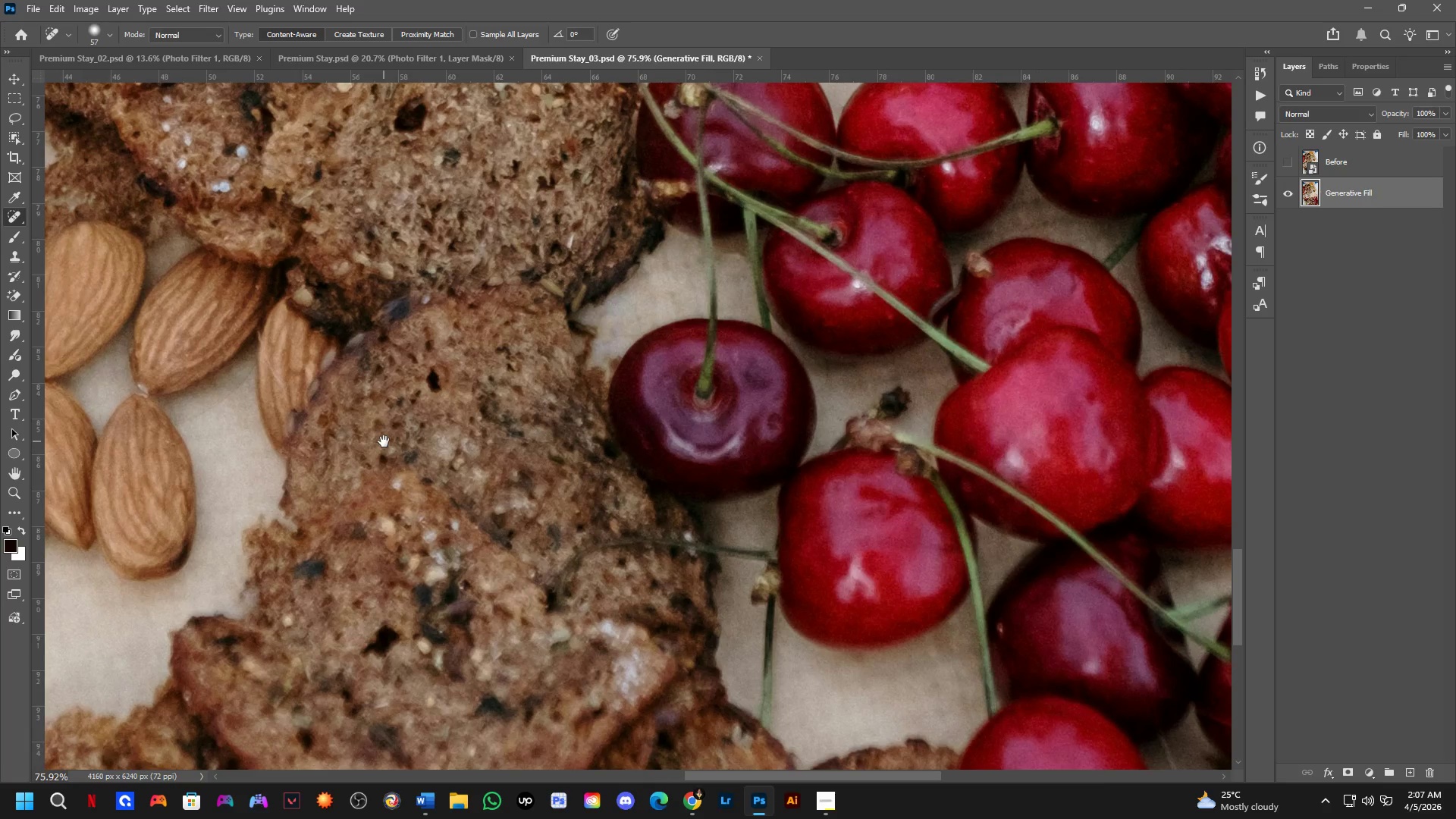 
left_click_drag(start_coordinate=[431, 422], to_coordinate=[385, 441])
 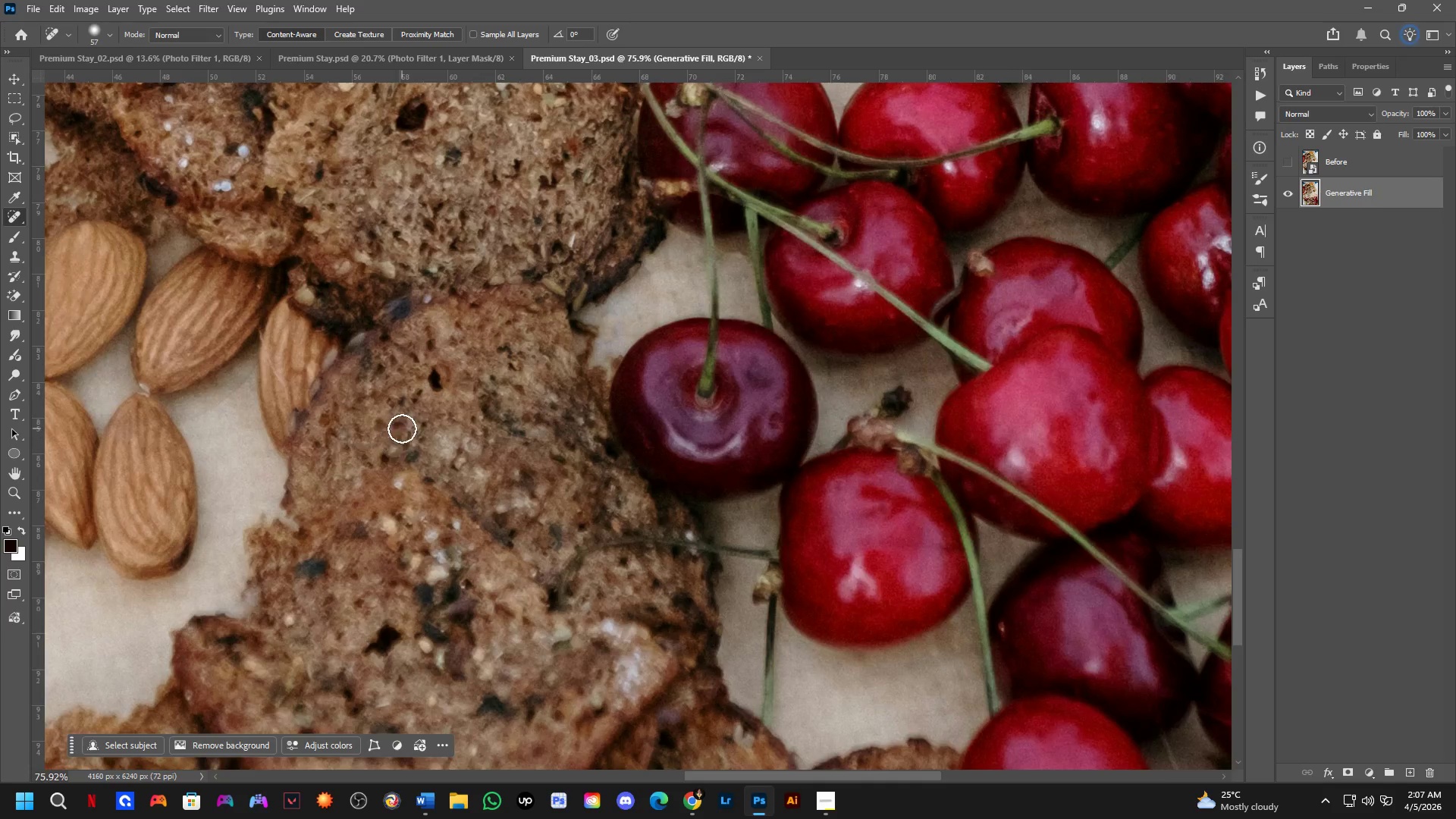 
scroll: coordinate [451, 393], scroll_direction: down, amount: 2.0
 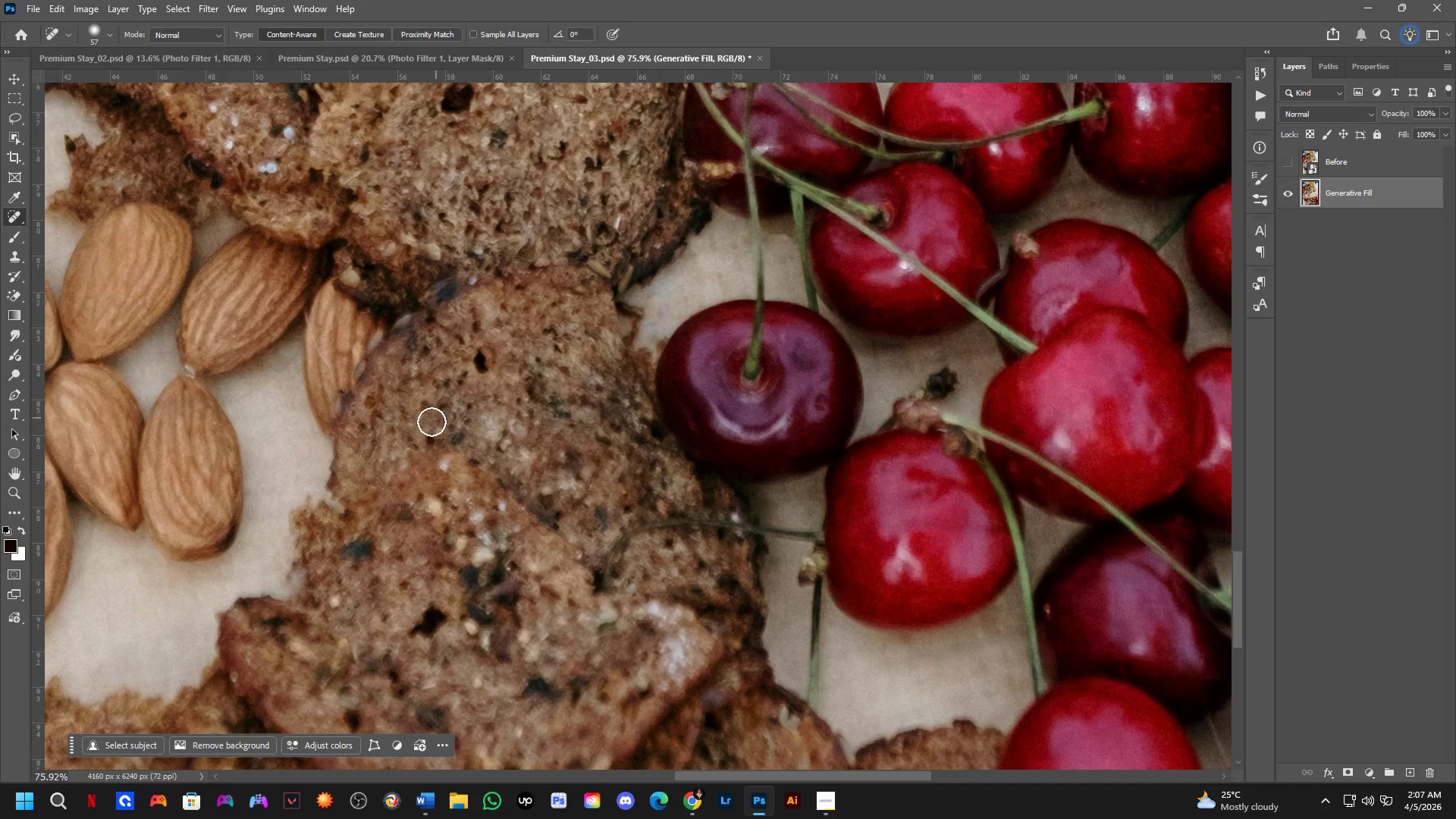 
hold_key(key=Space, duration=0.62)
 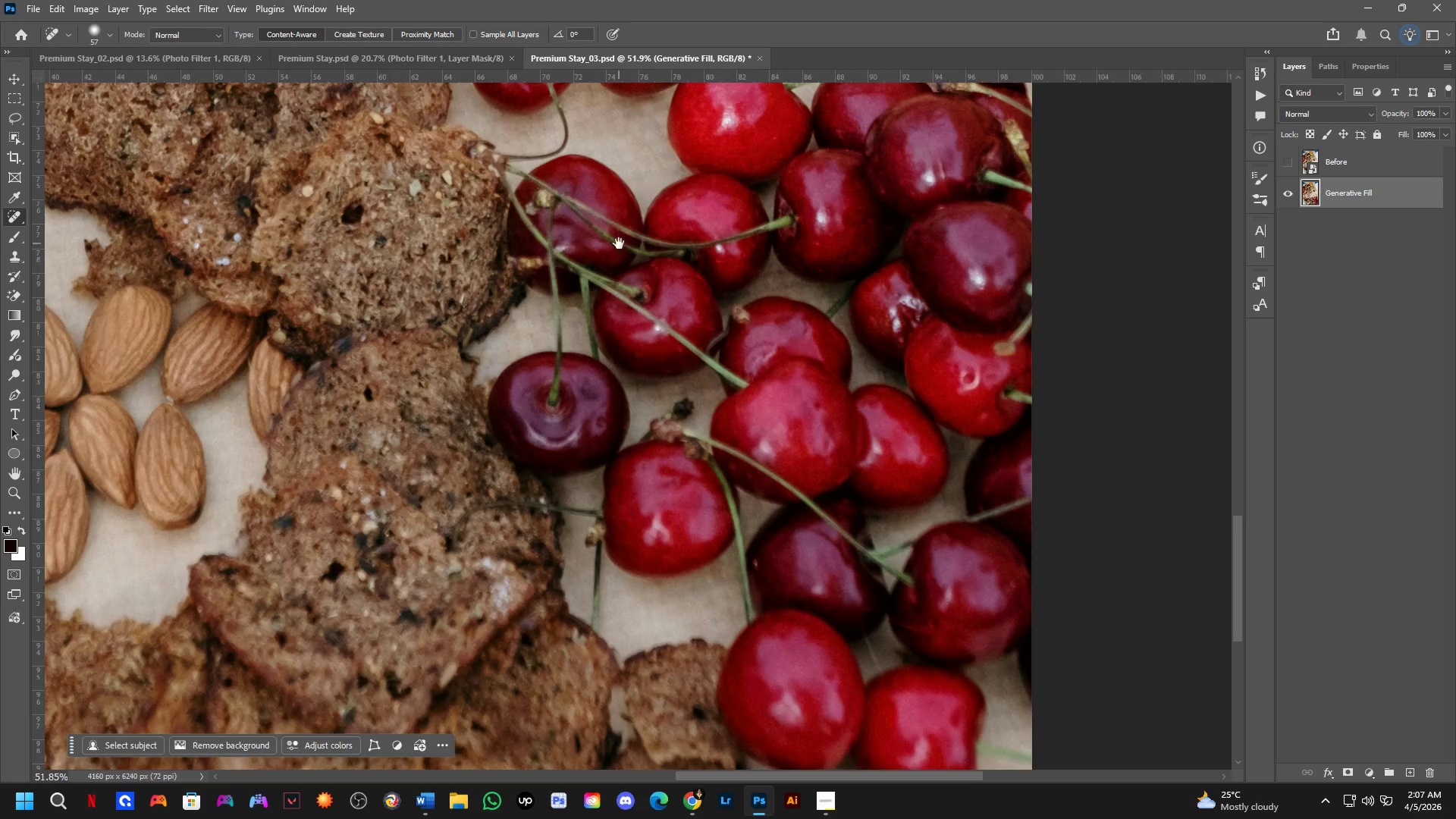 
left_click_drag(start_coordinate=[677, 418], to_coordinate=[621, 417])
 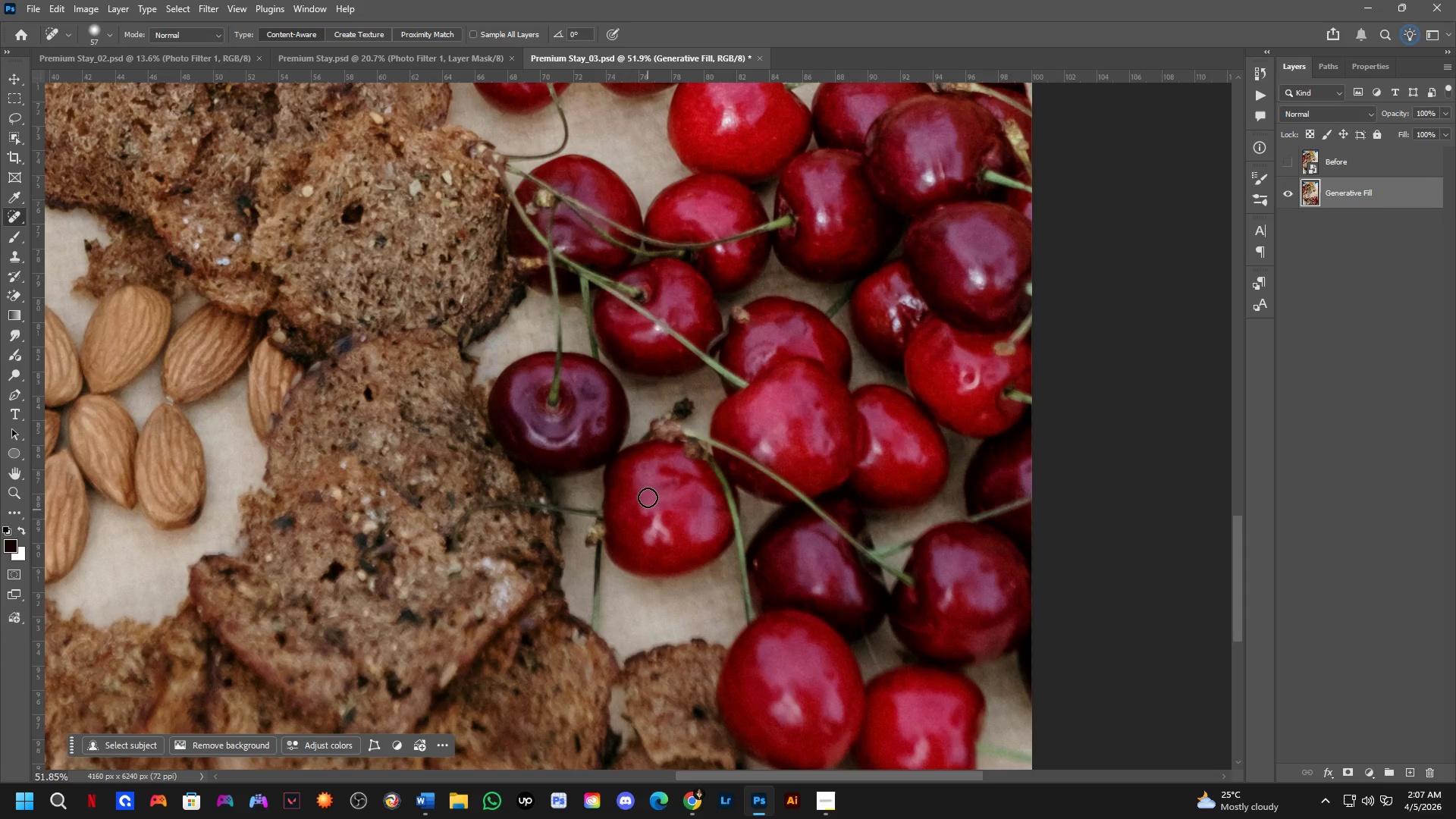 
scroll: coordinate [403, 428], scroll_direction: down, amount: 4.0
 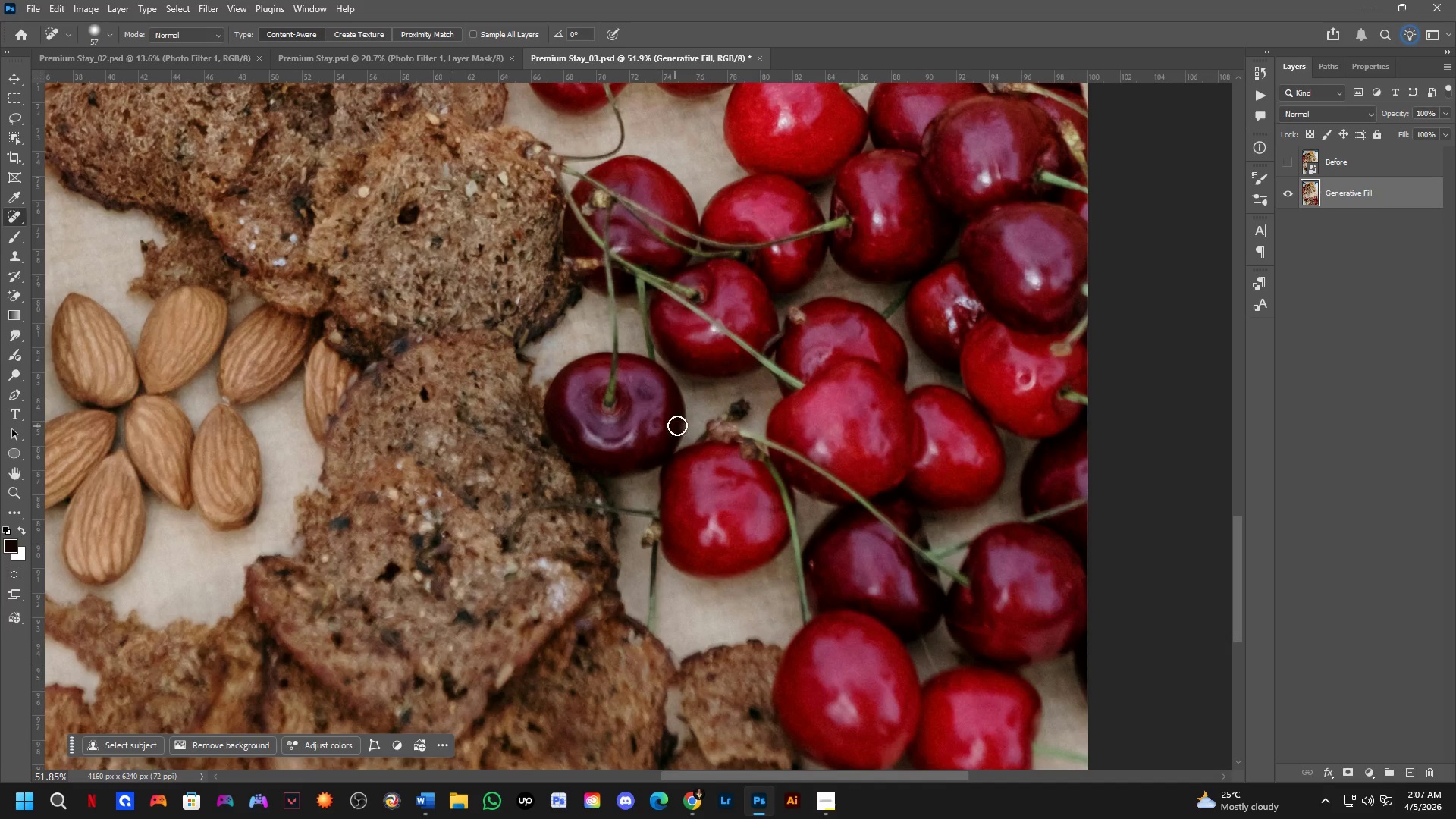 
hold_key(key=Space, duration=0.7)
 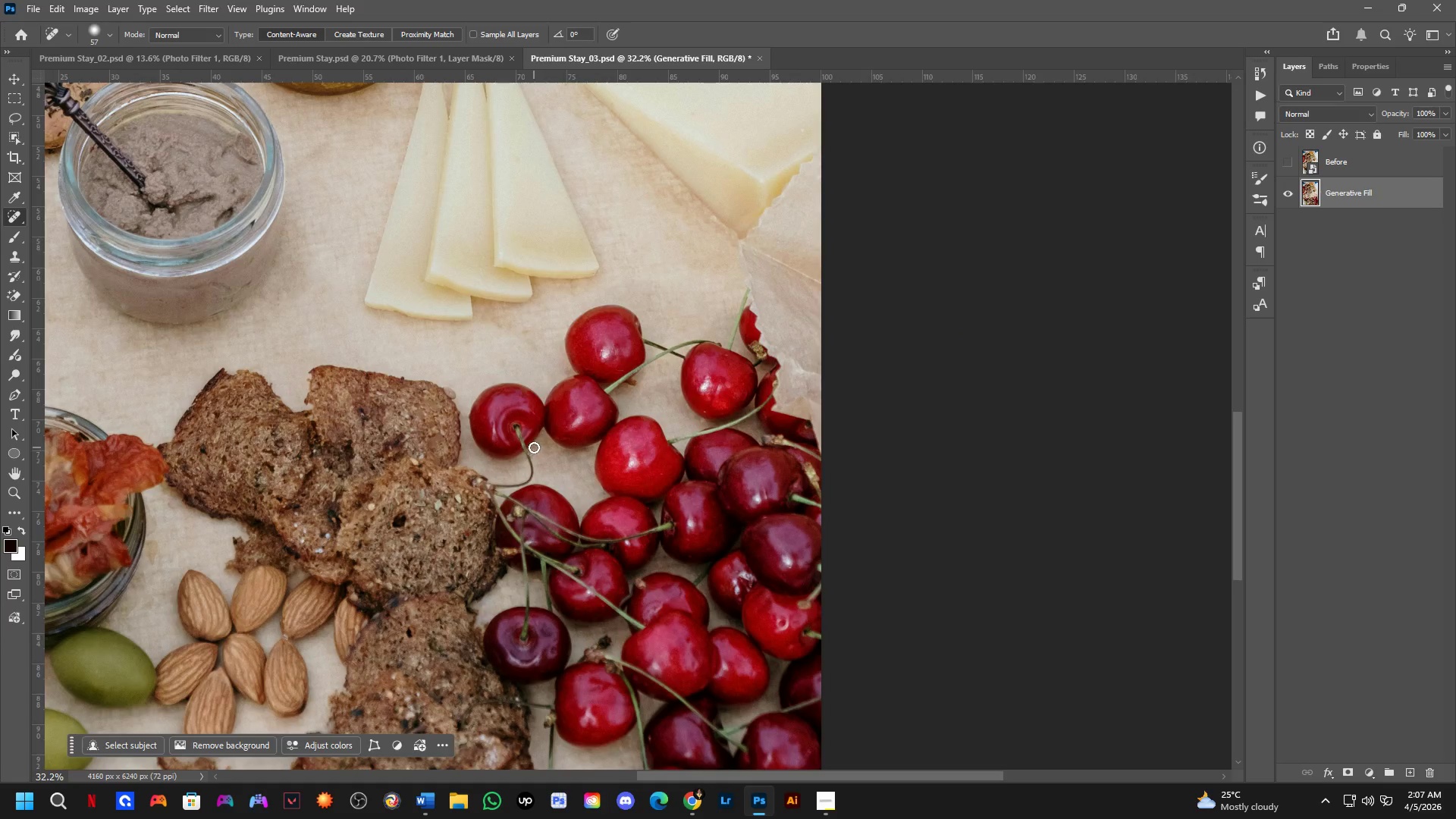 
left_click_drag(start_coordinate=[619, 247], to_coordinate=[582, 597])
 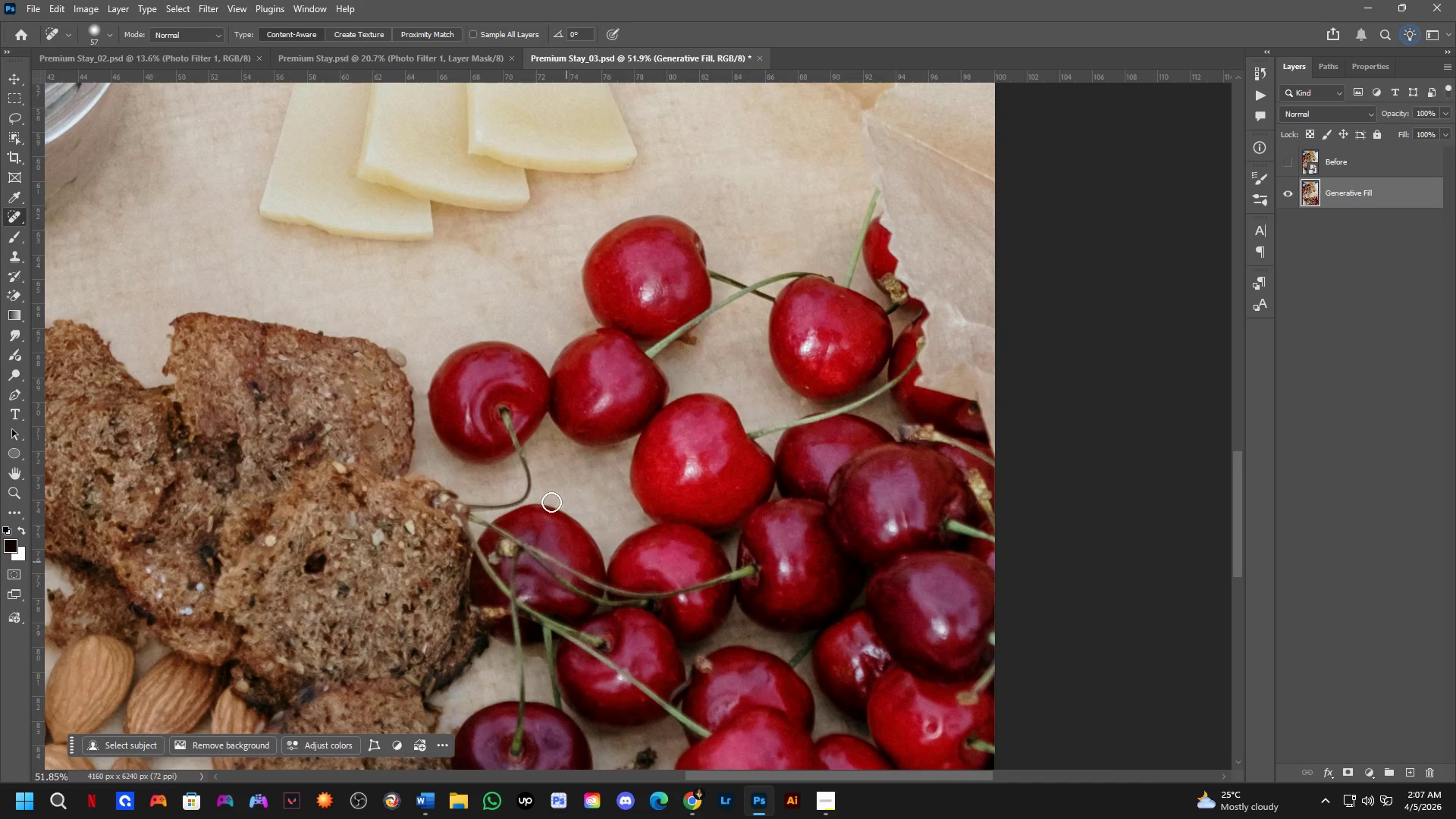 
hold_key(key=Space, duration=1.52)
 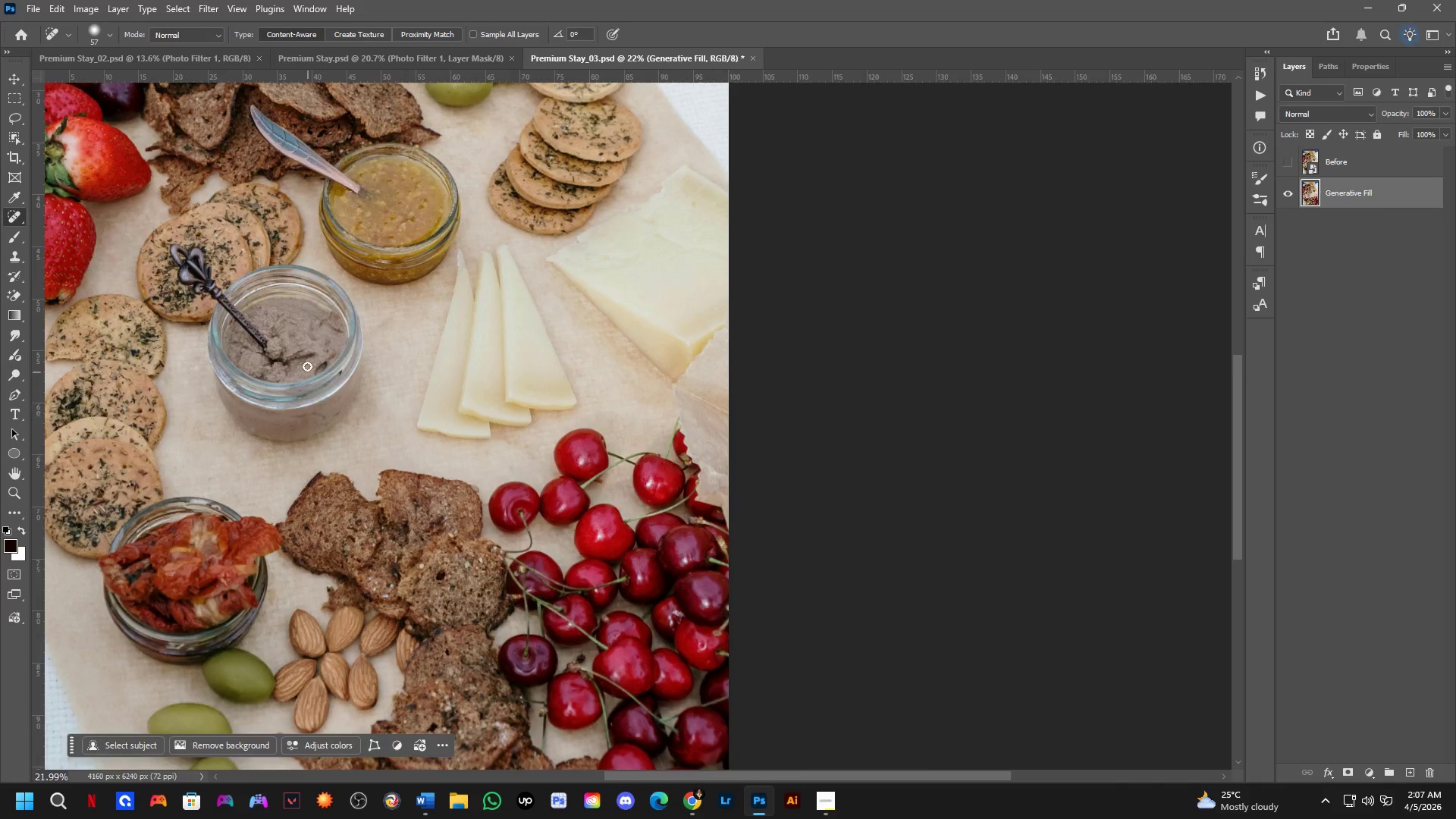 
left_click_drag(start_coordinate=[400, 528], to_coordinate=[398, 606])
 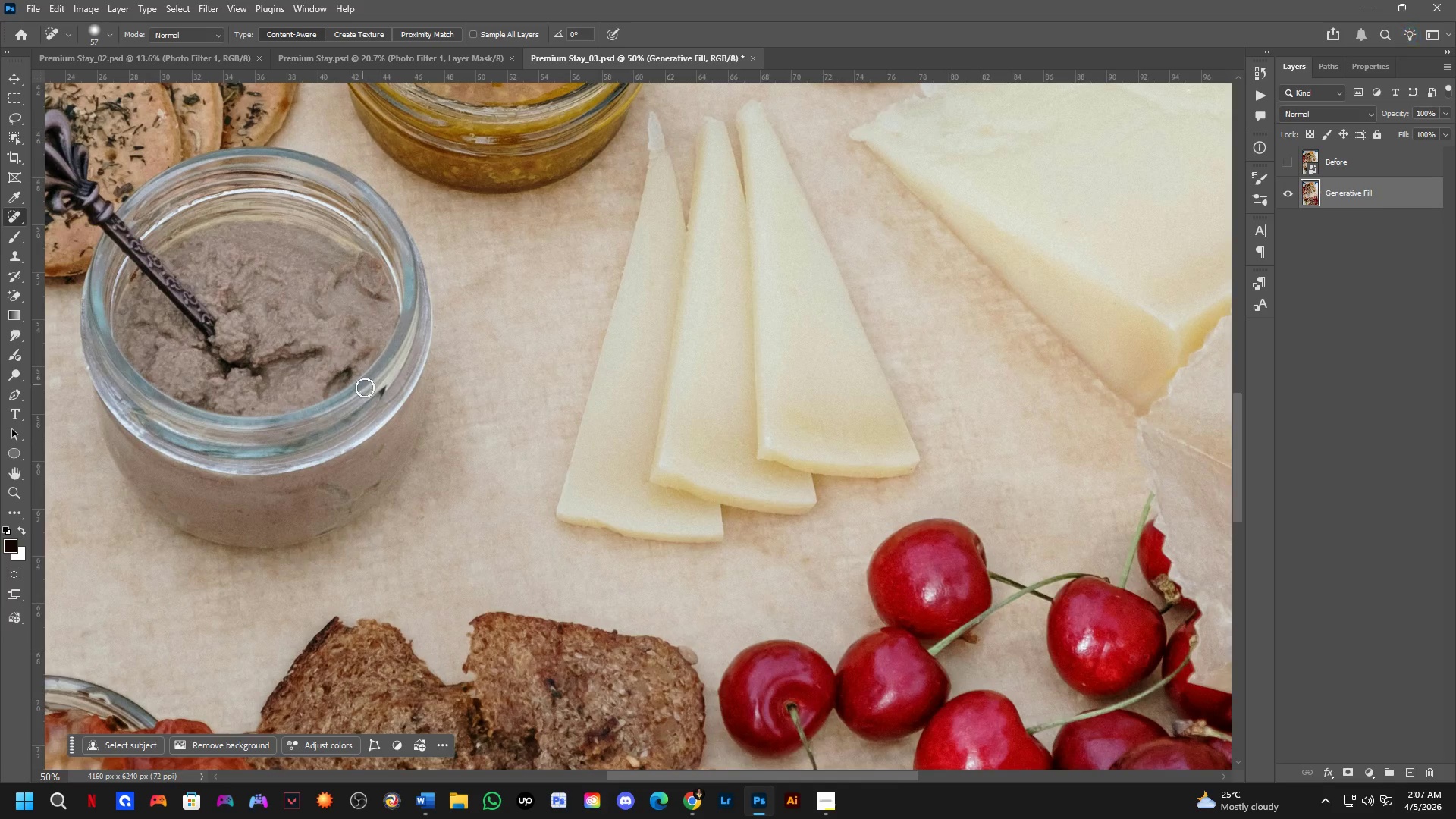 
scroll: coordinate [534, 450], scroll_direction: down, amount: 9.0
 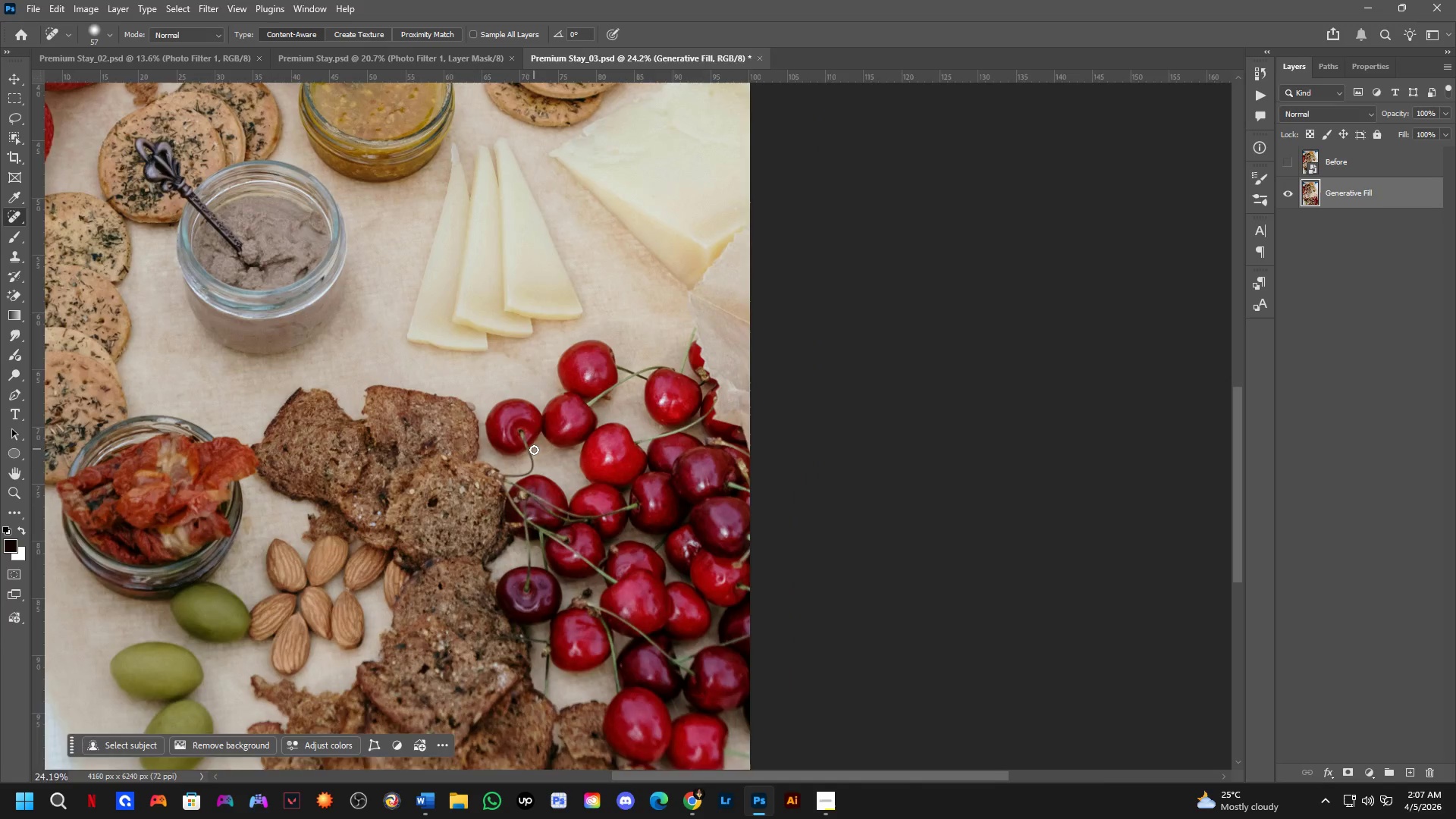 
hold_key(key=Space, duration=0.39)
 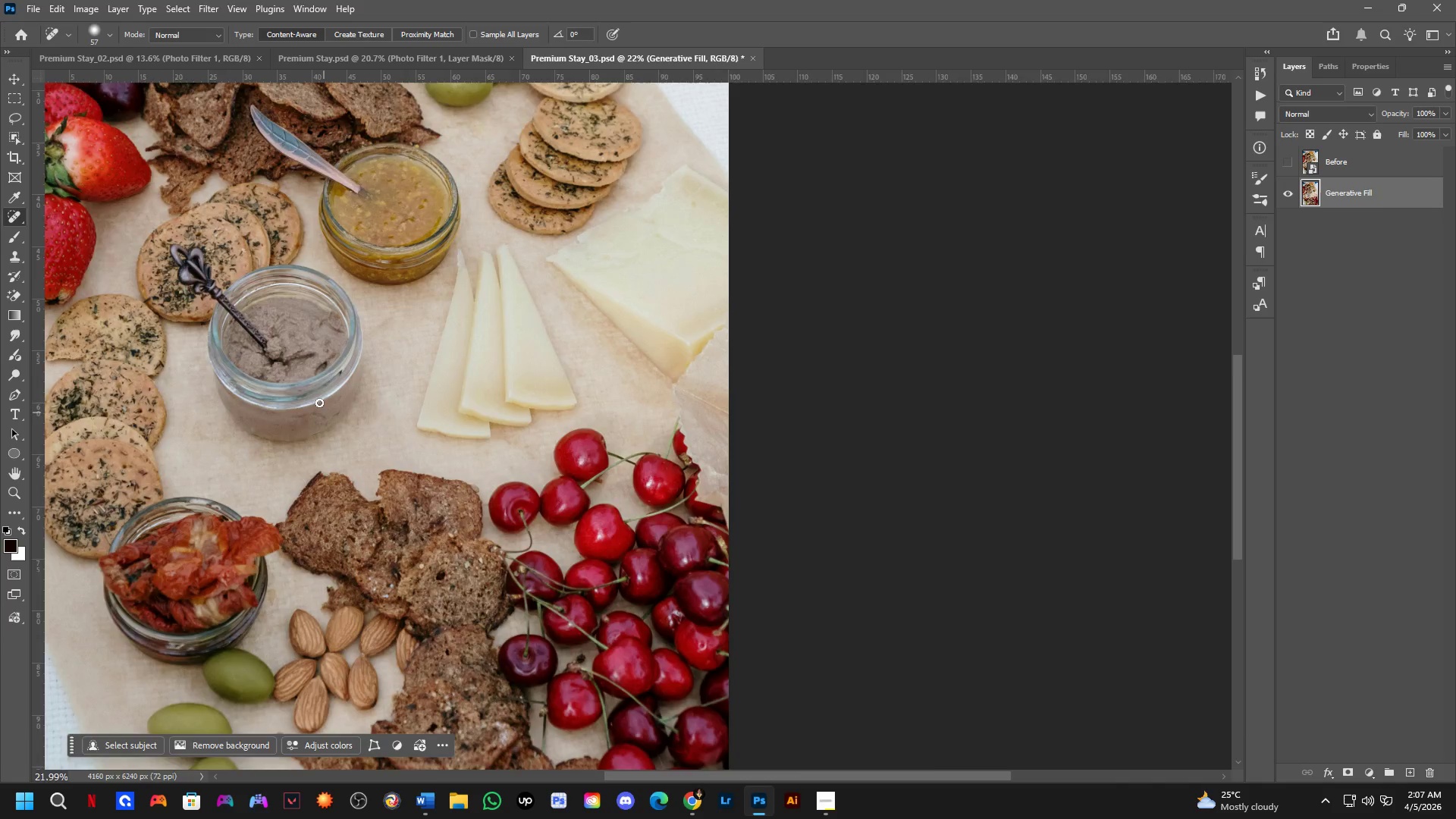 
key(Shift+ShiftLeft)
 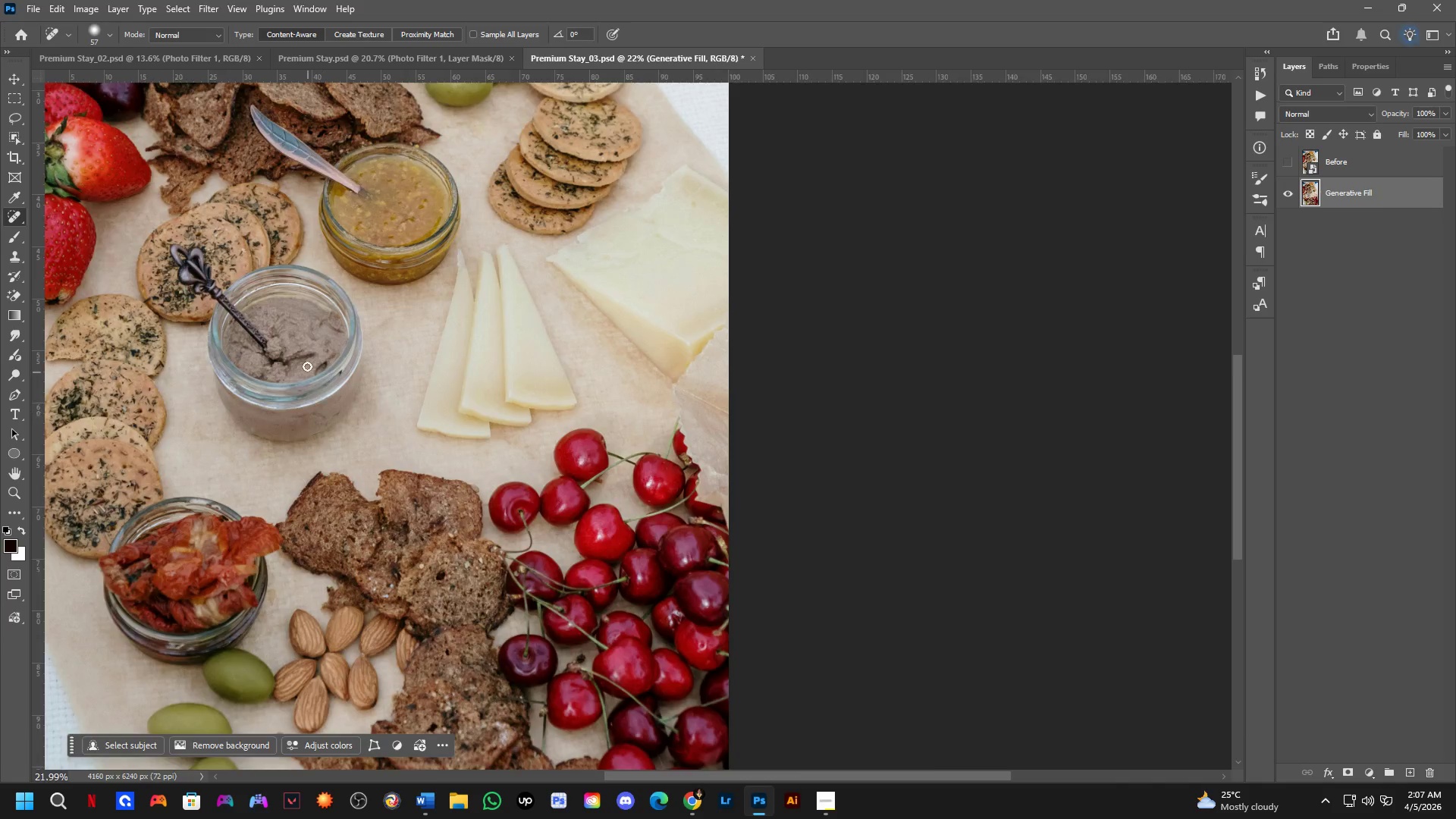 
left_click_drag(start_coordinate=[394, 384], to_coordinate=[369, 412])
 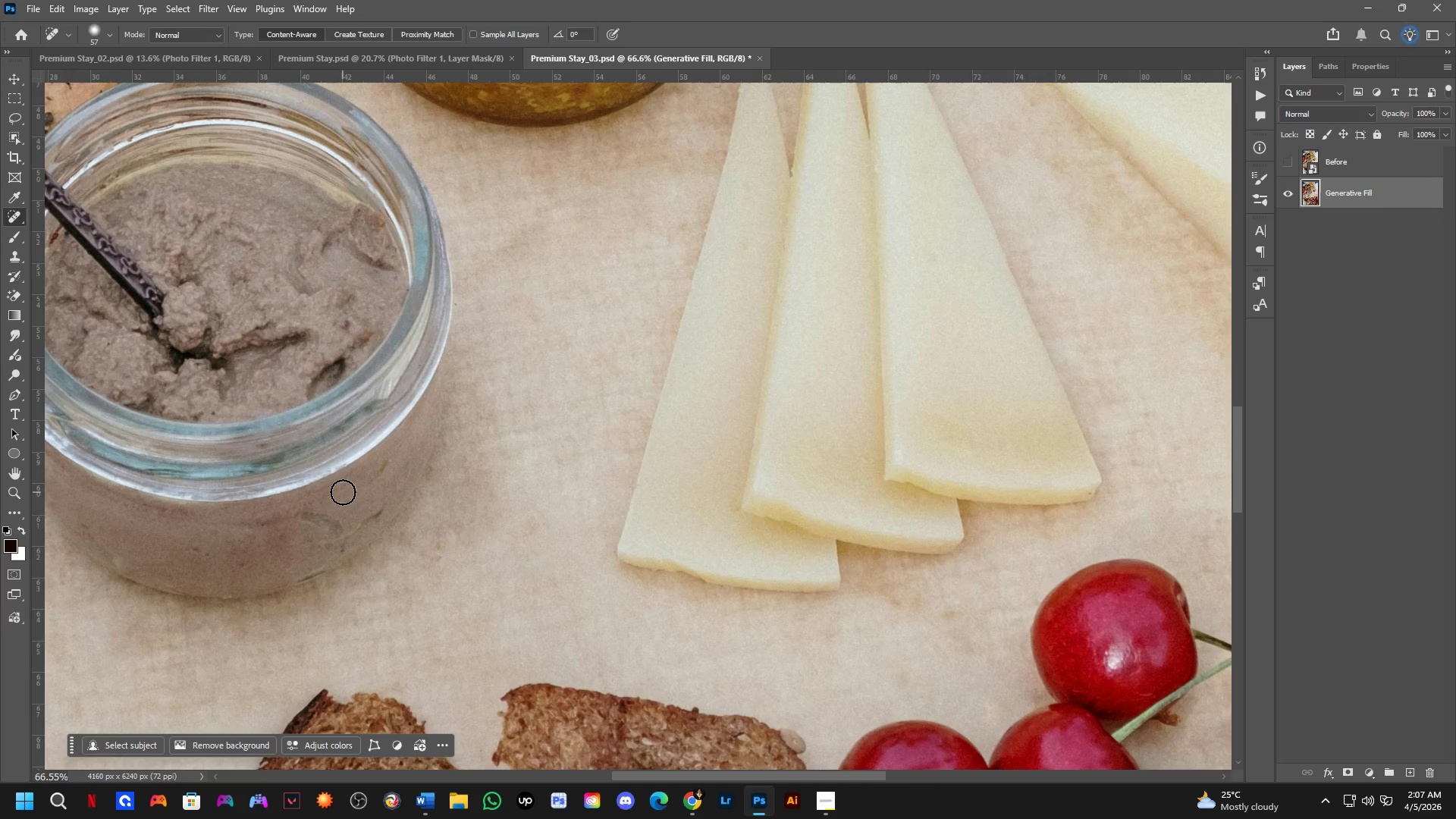 
scroll: coordinate [374, 398], scroll_direction: up, amount: 6.0
 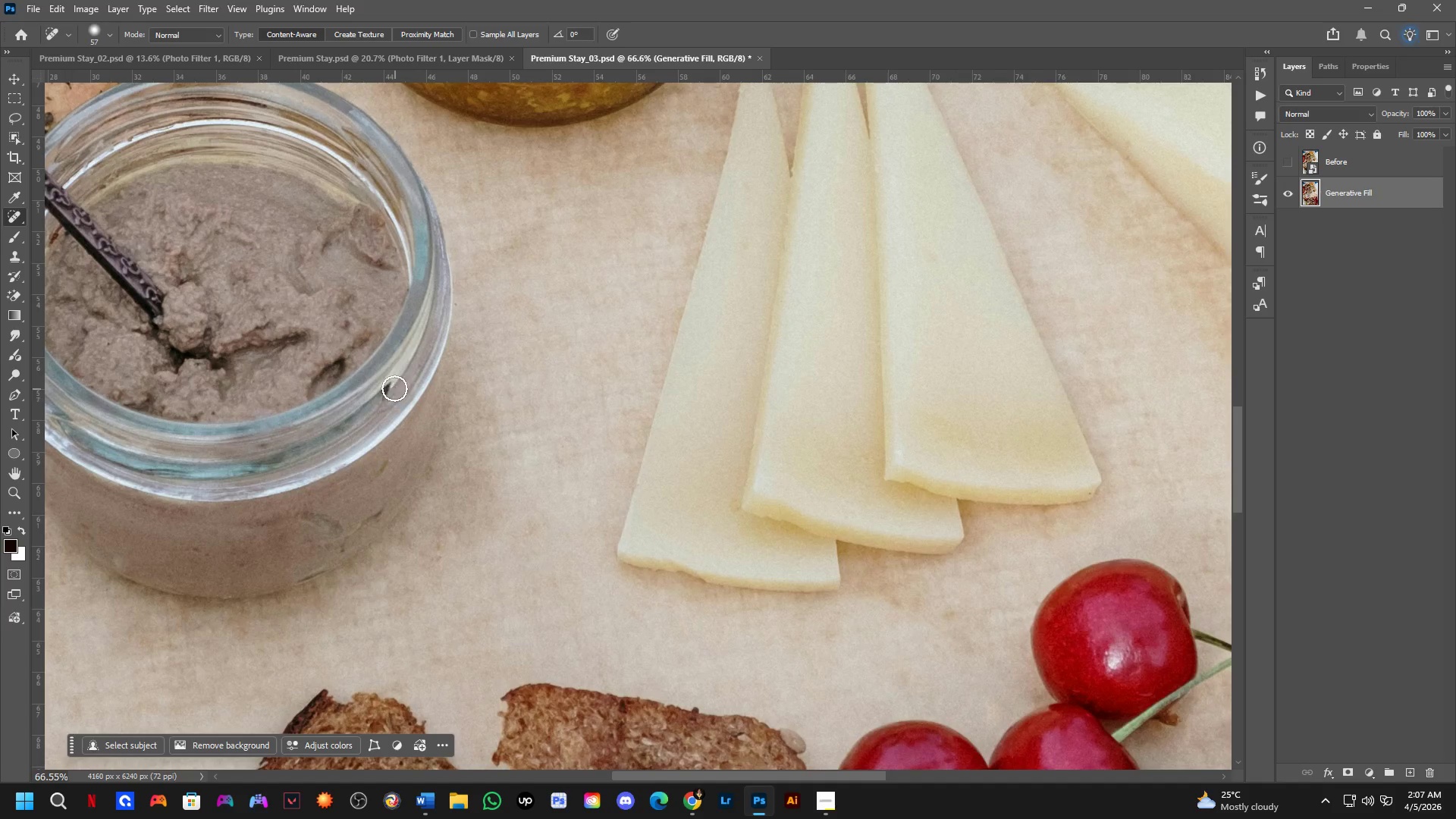 
key(Control+ControlLeft)
 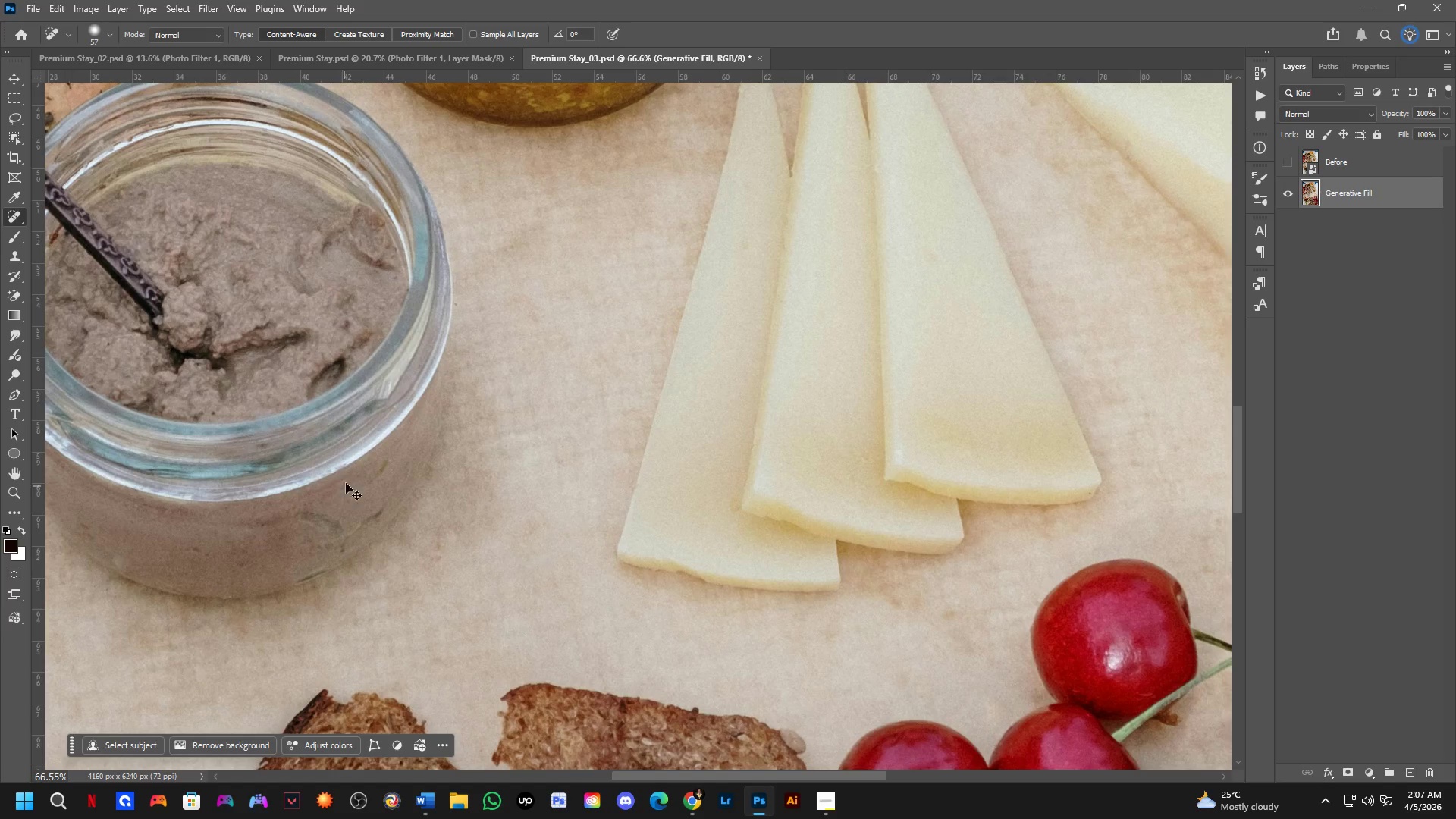 
key(Control+Z)
 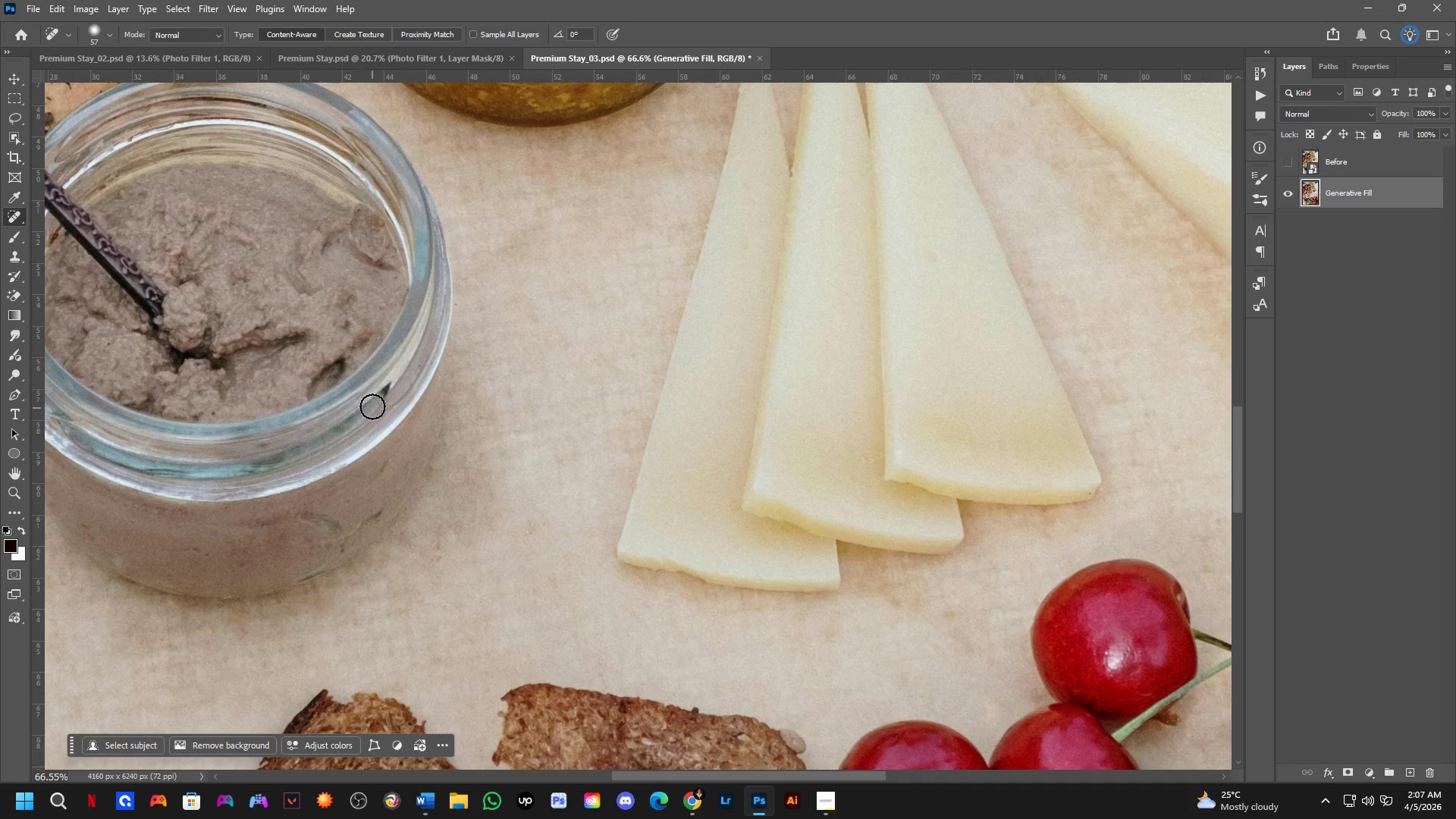 
scroll: coordinate [373, 390], scroll_direction: up, amount: 4.0
 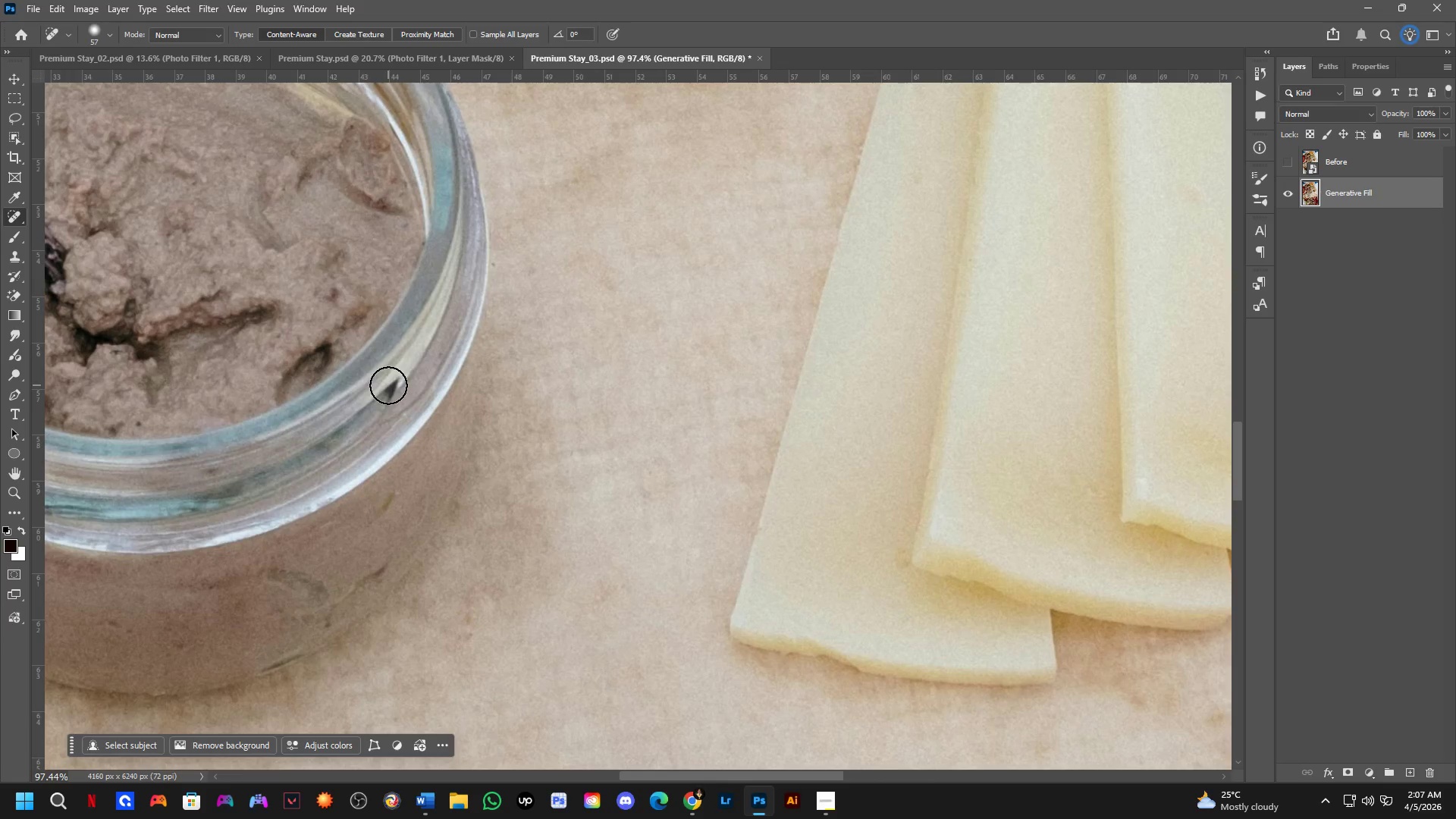 
left_click_drag(start_coordinate=[391, 389], to_coordinate=[380, 400])
 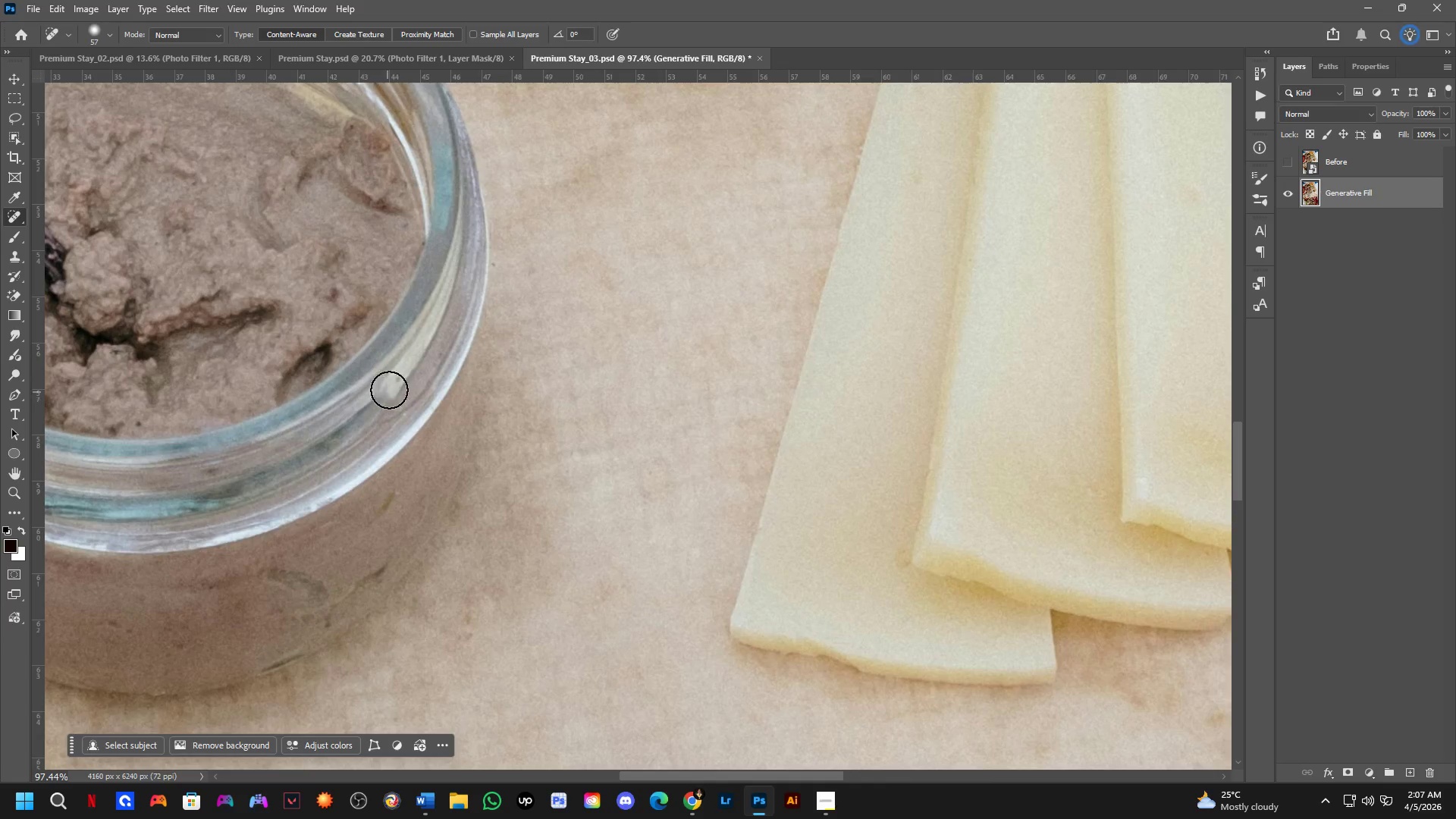 
left_click_drag(start_coordinate=[397, 378], to_coordinate=[394, 384])
 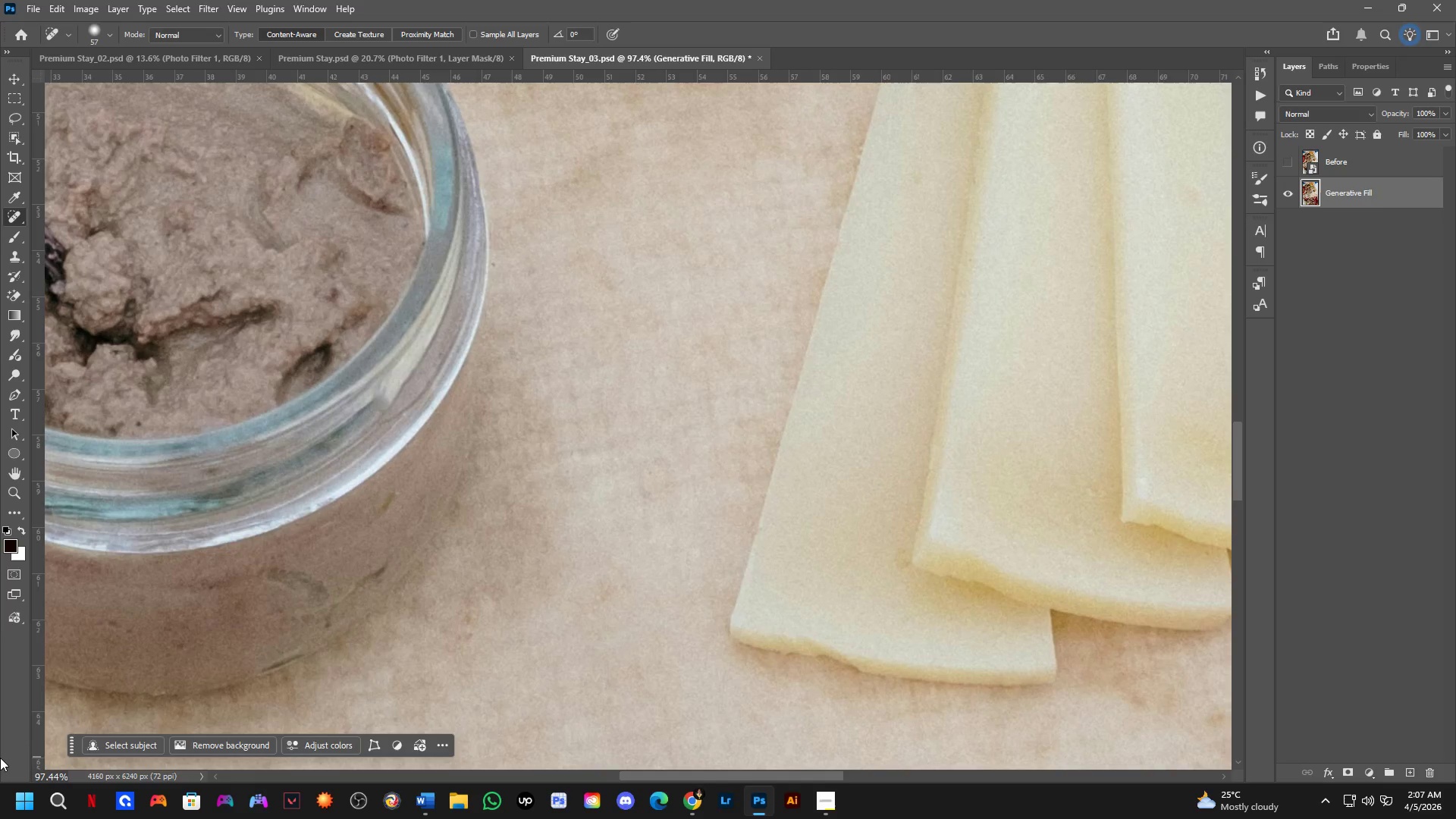 
hold_key(key=Space, duration=0.33)
 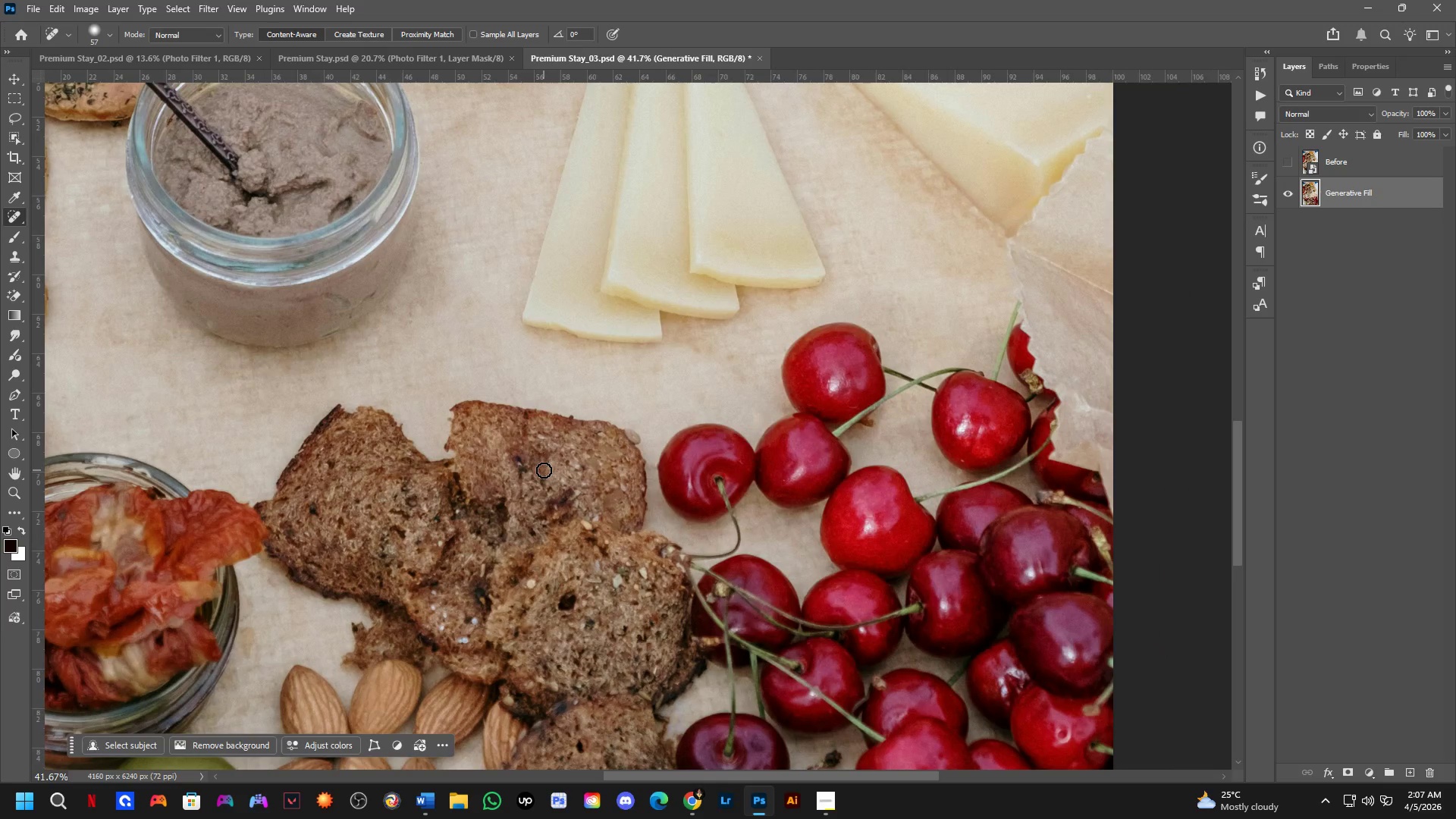 
left_click_drag(start_coordinate=[529, 579], to_coordinate=[547, 470])
 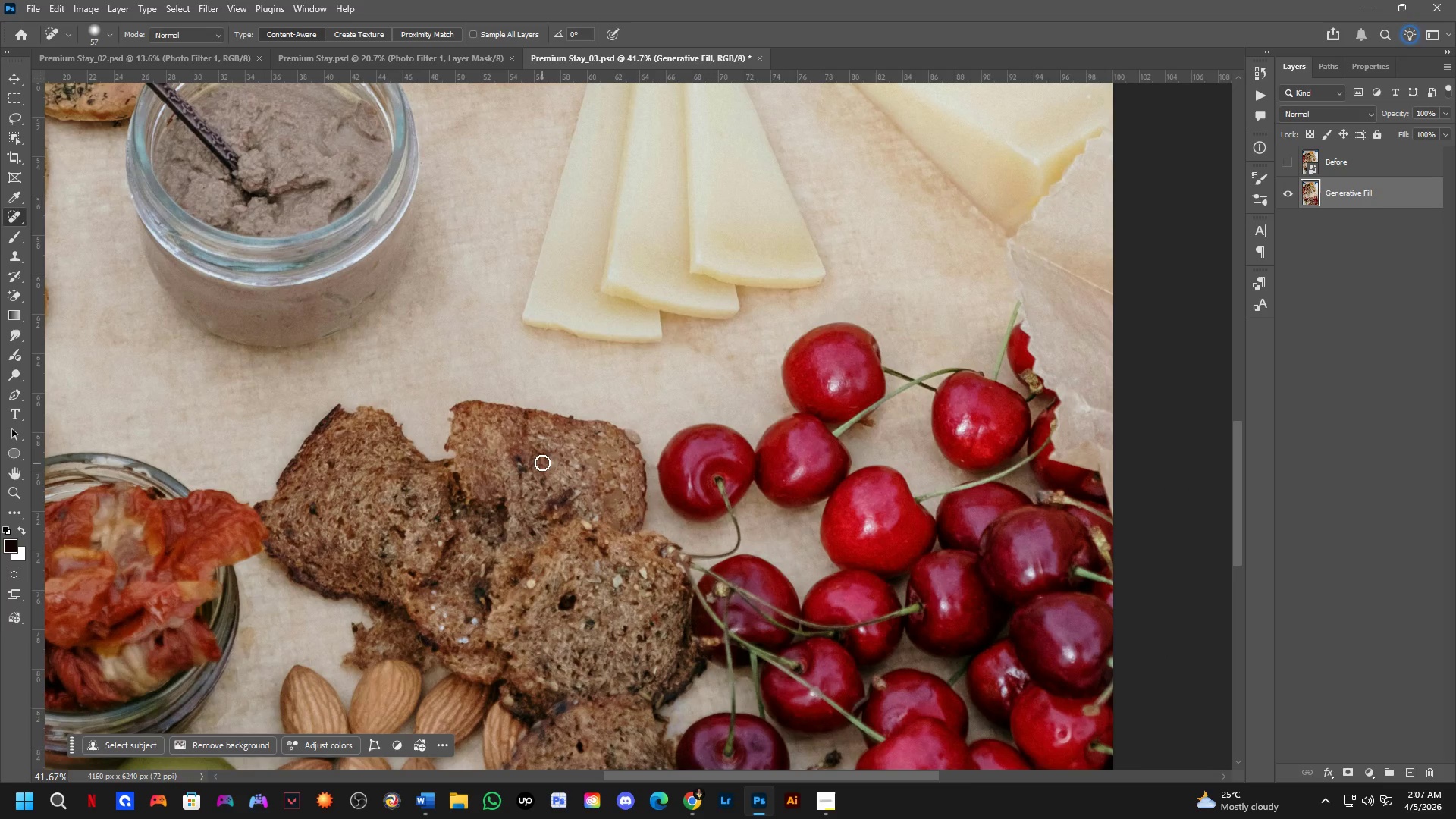 
scroll: coordinate [547, 470], scroll_direction: down, amount: 9.0
 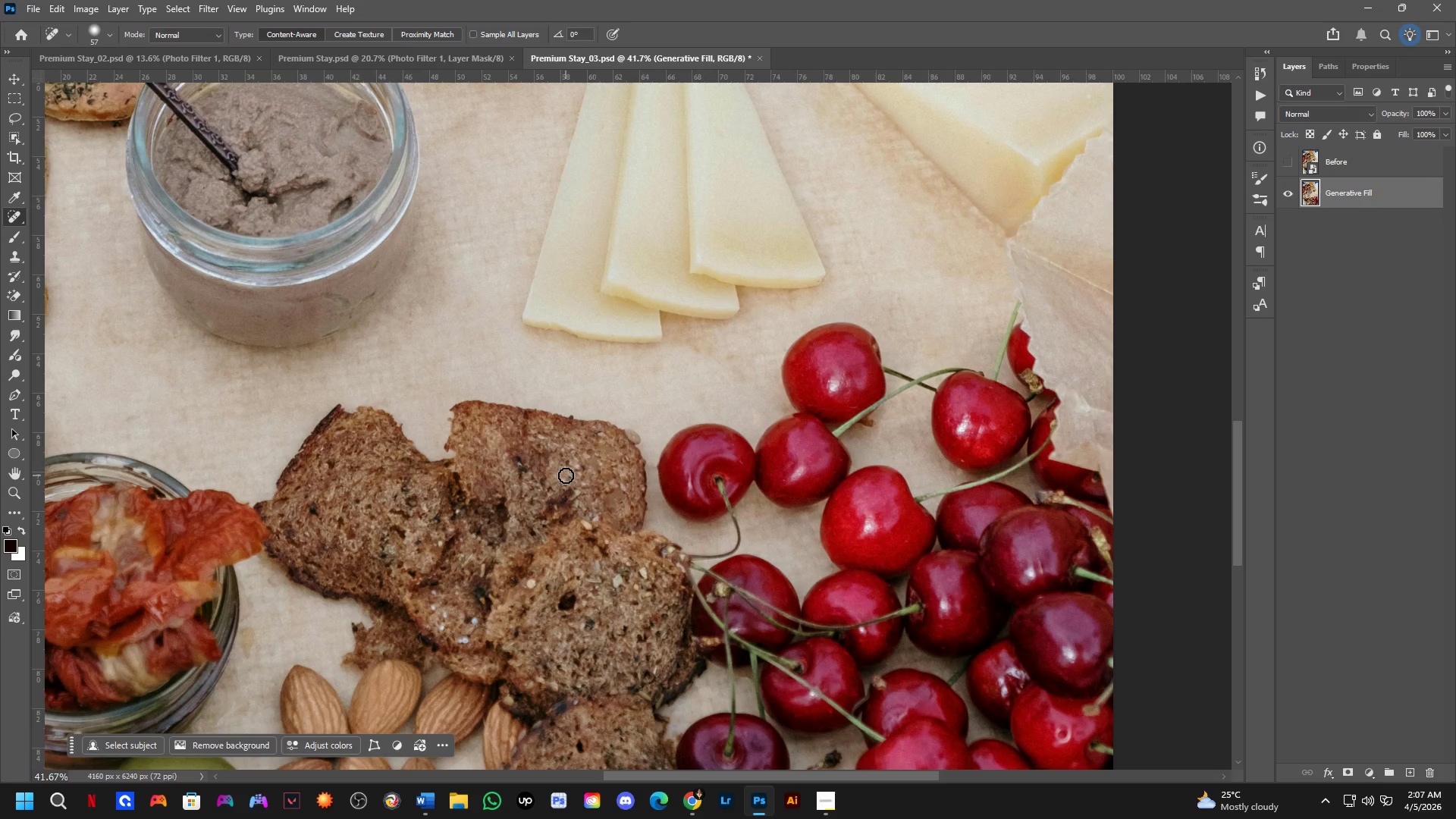 
wait(5.59)
 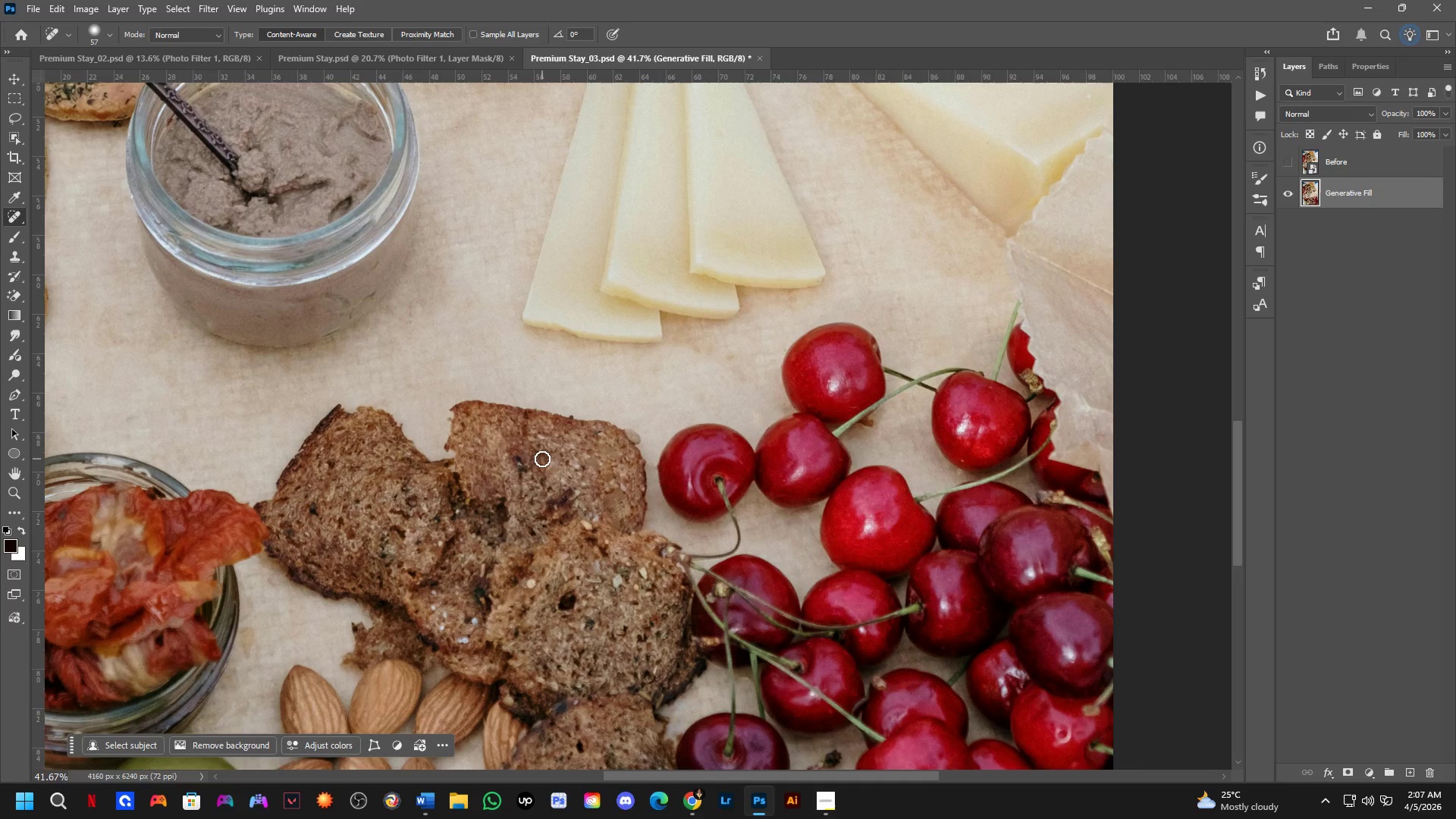 
scroll: coordinate [810, 622], scroll_direction: up, amount: 1.0
 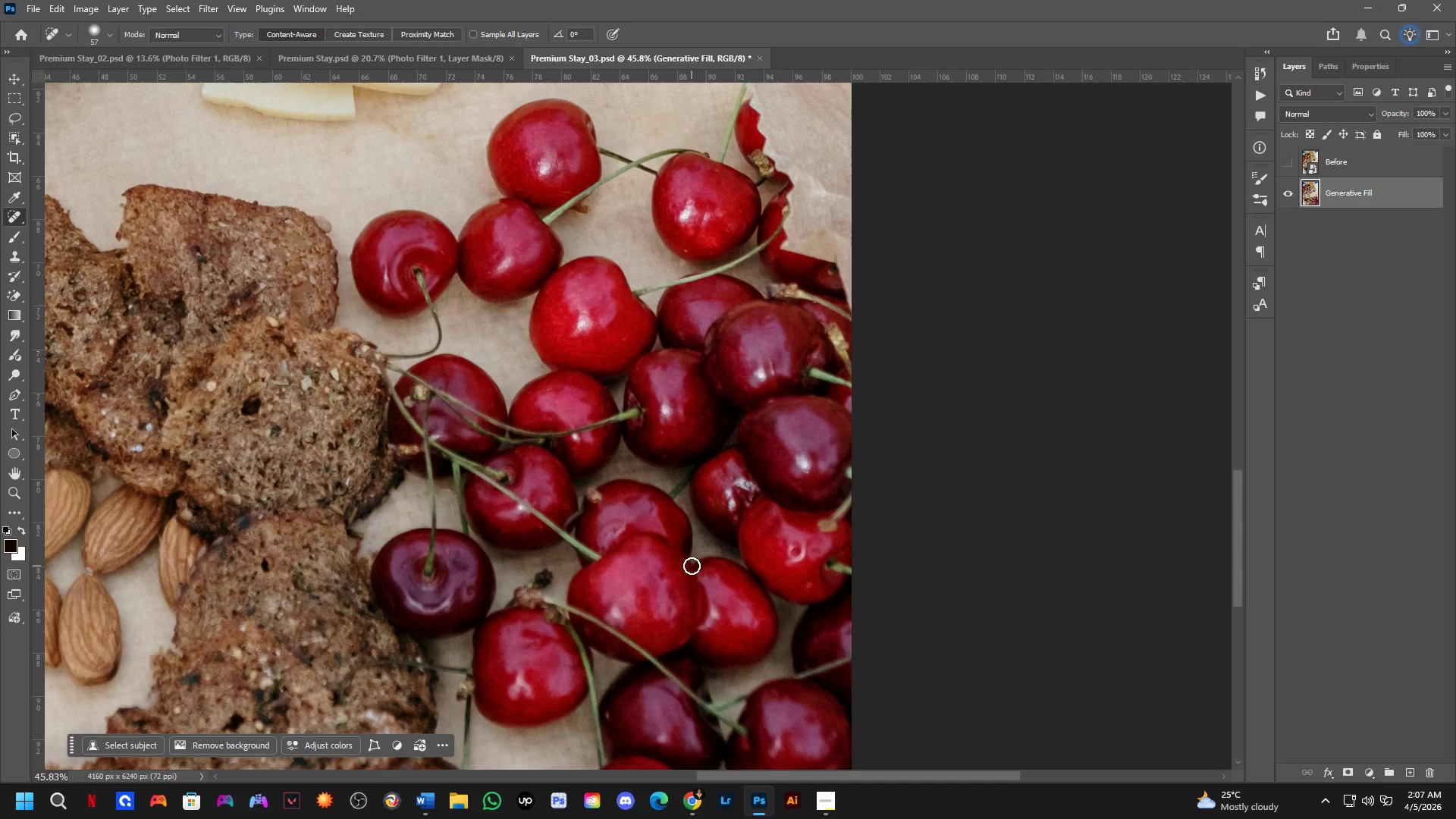 
scroll: coordinate [633, 498], scroll_direction: down, amount: 8.0
 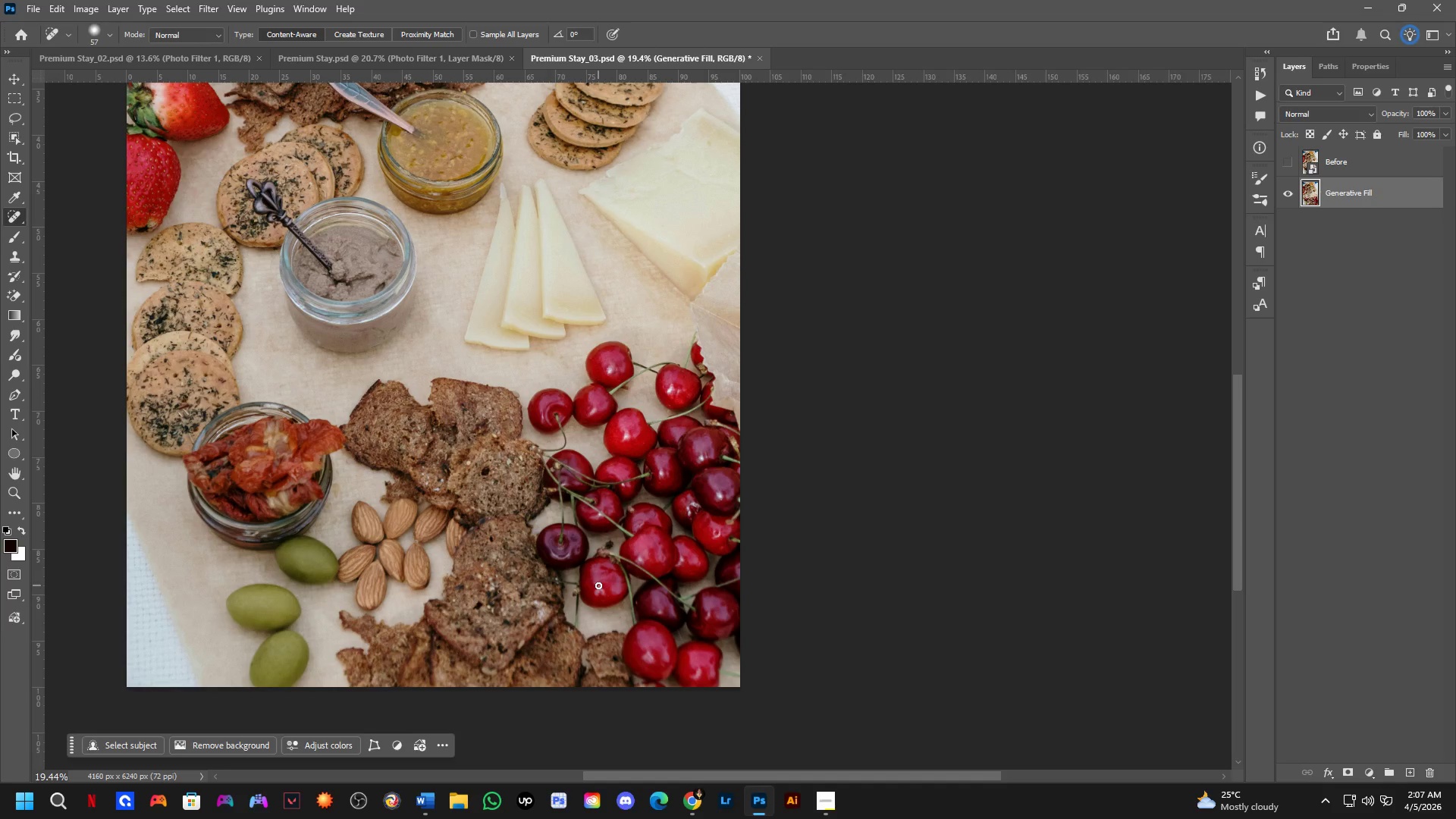 
wait(10.59)
 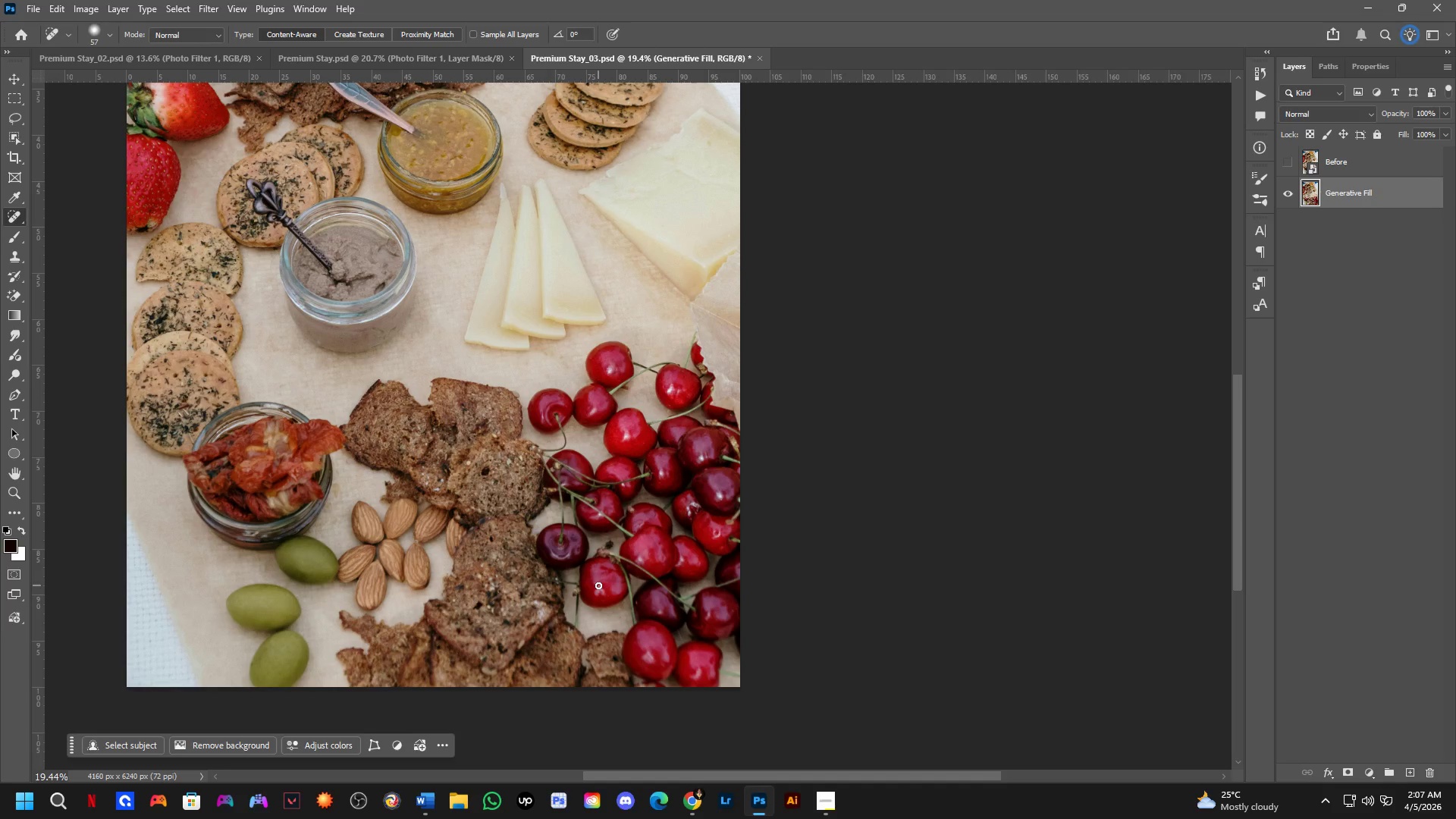 
scroll: coordinate [531, 759], scroll_direction: up, amount: 7.0
 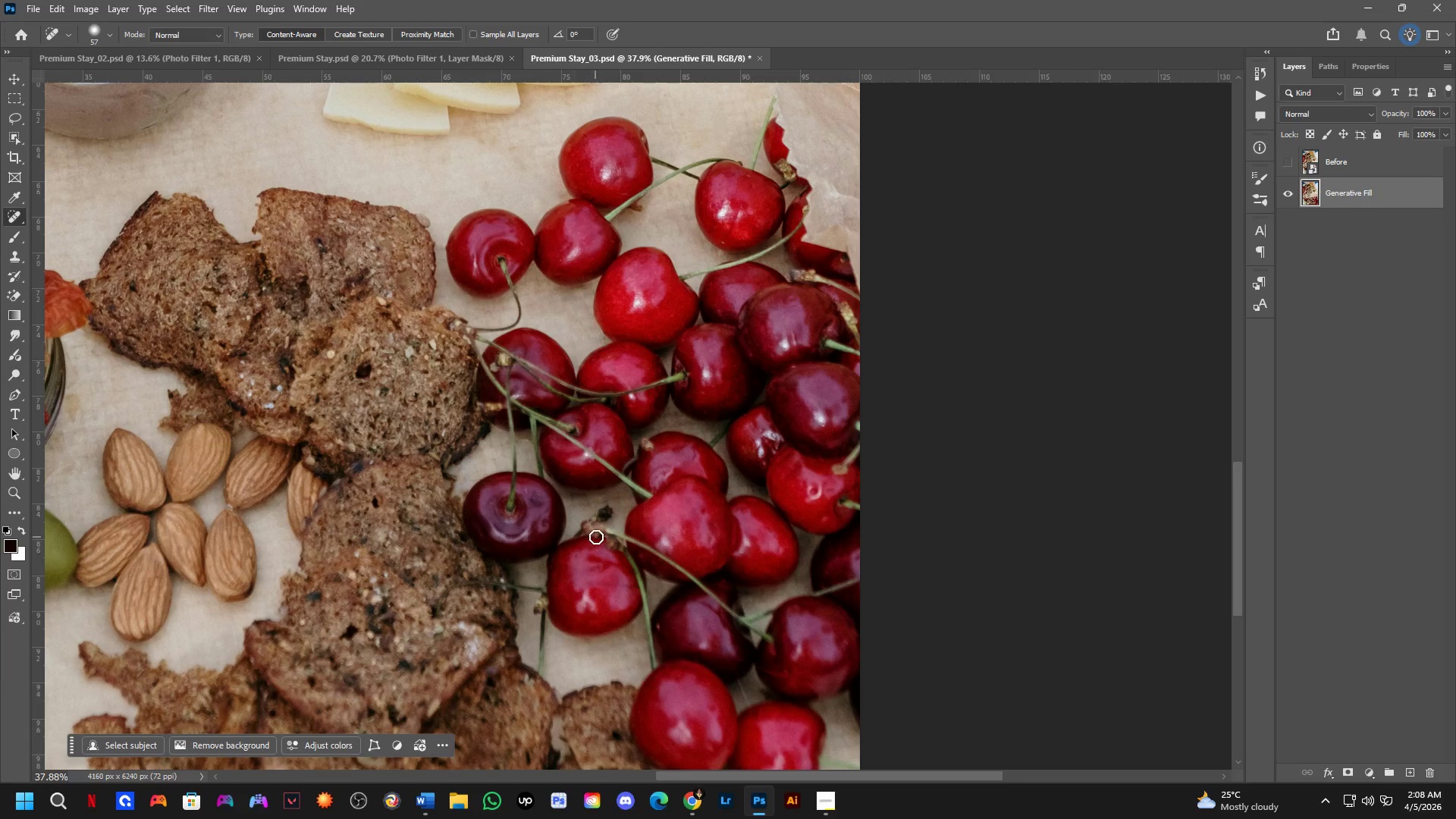 
scroll: coordinate [598, 513], scroll_direction: down, amount: 4.0
 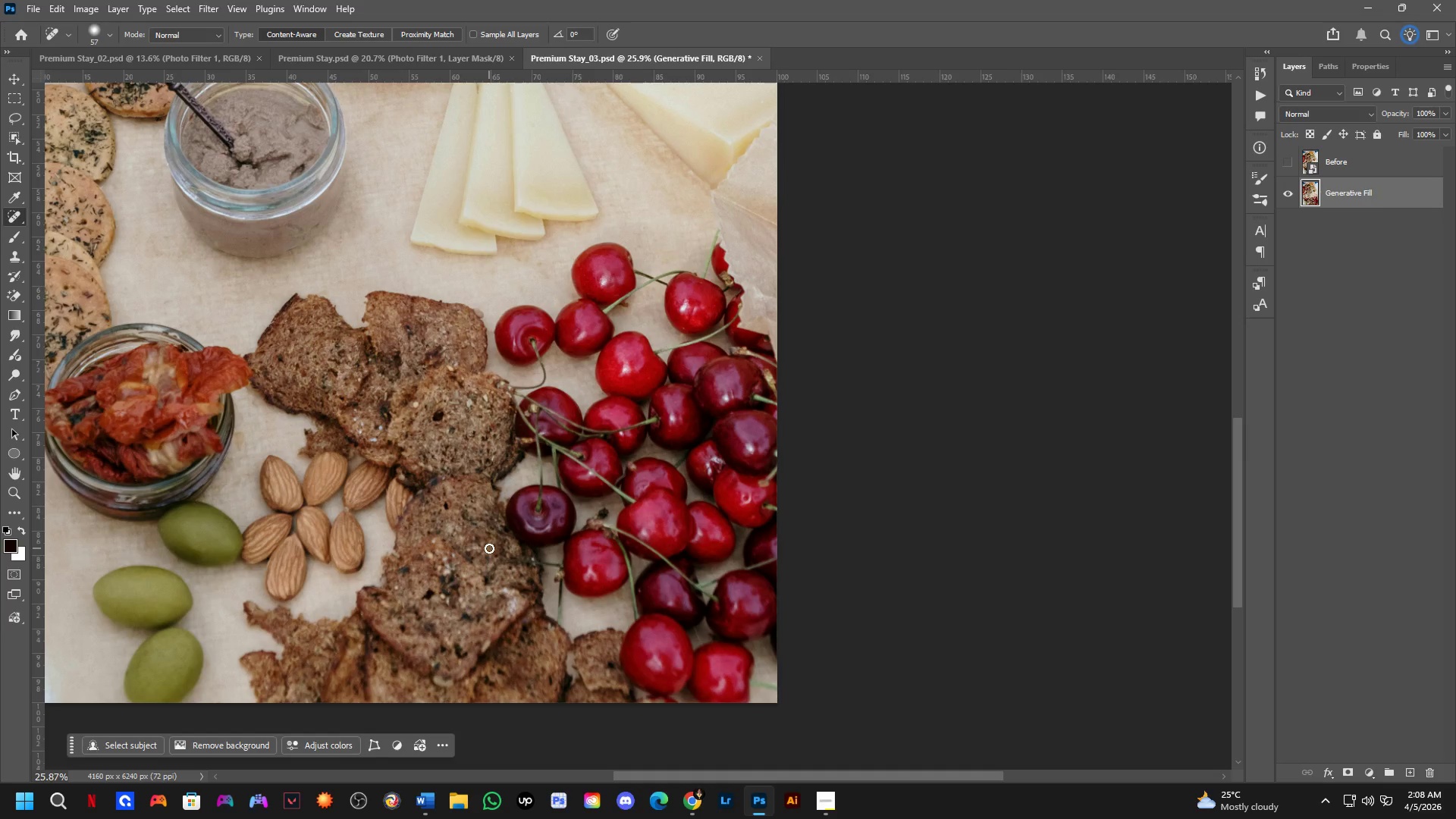 
hold_key(key=Space, duration=0.5)
 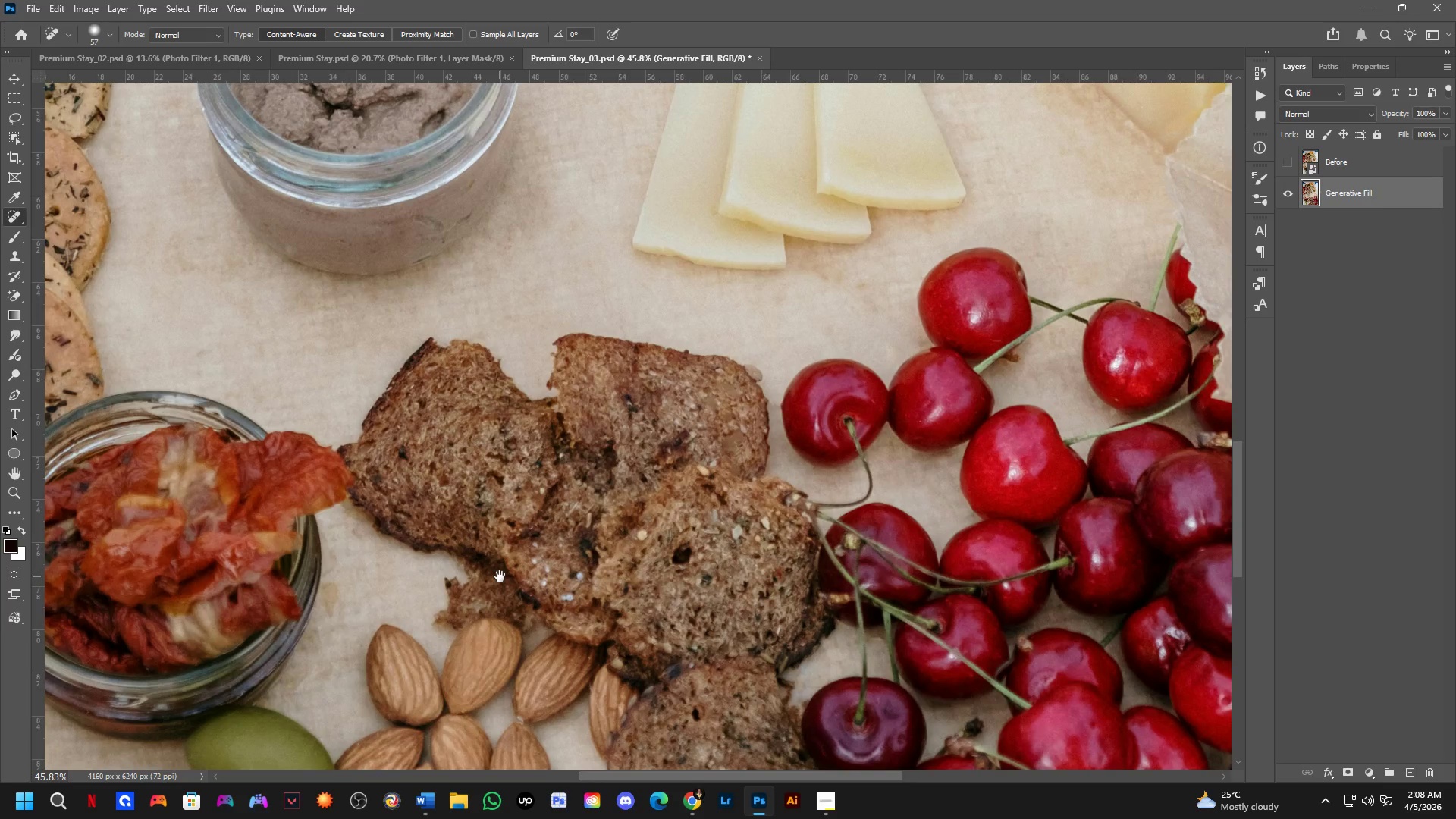 
left_click_drag(start_coordinate=[354, 410], to_coordinate=[428, 654])
 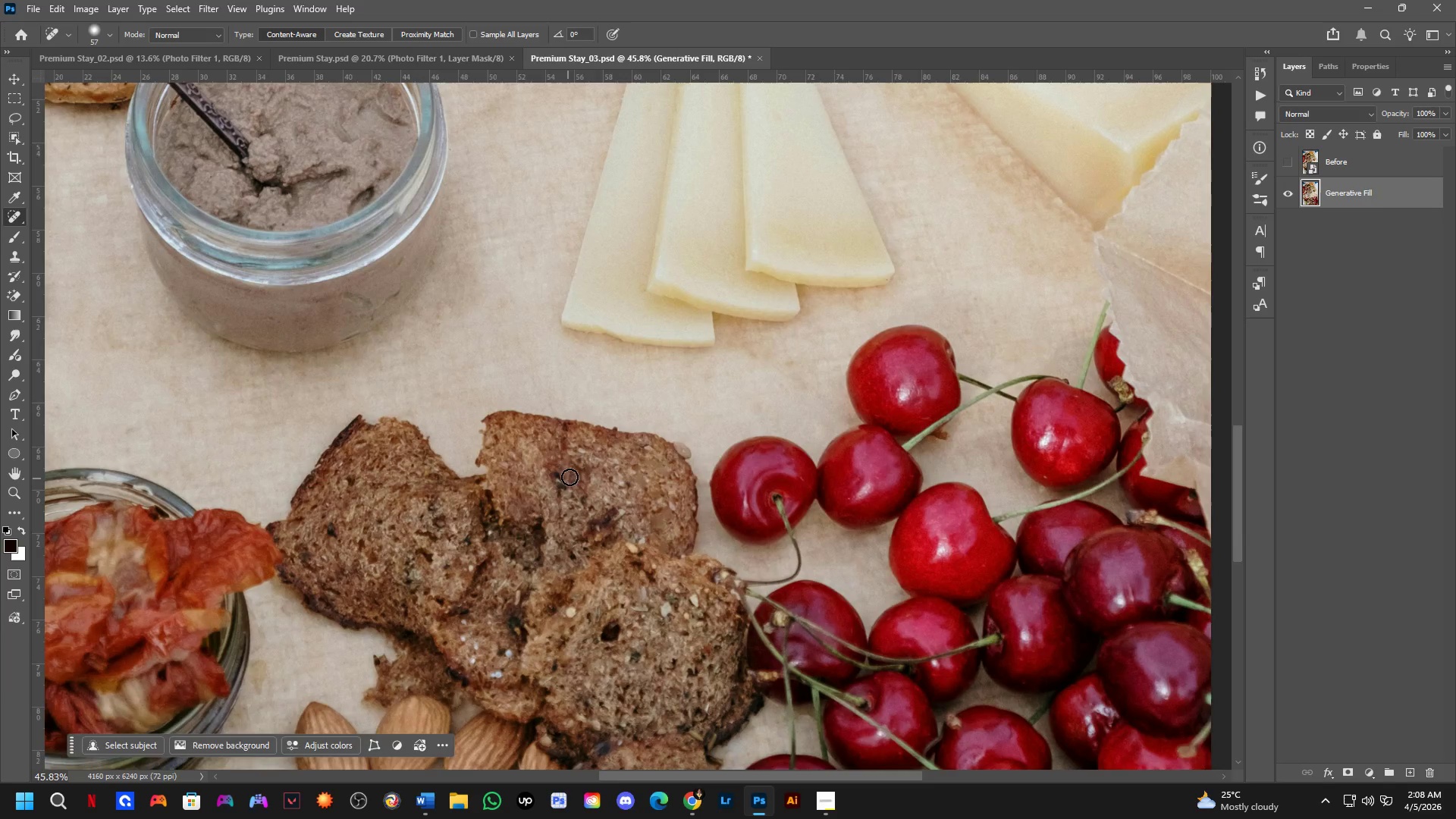 
scroll: coordinate [335, 453], scroll_direction: up, amount: 6.0
 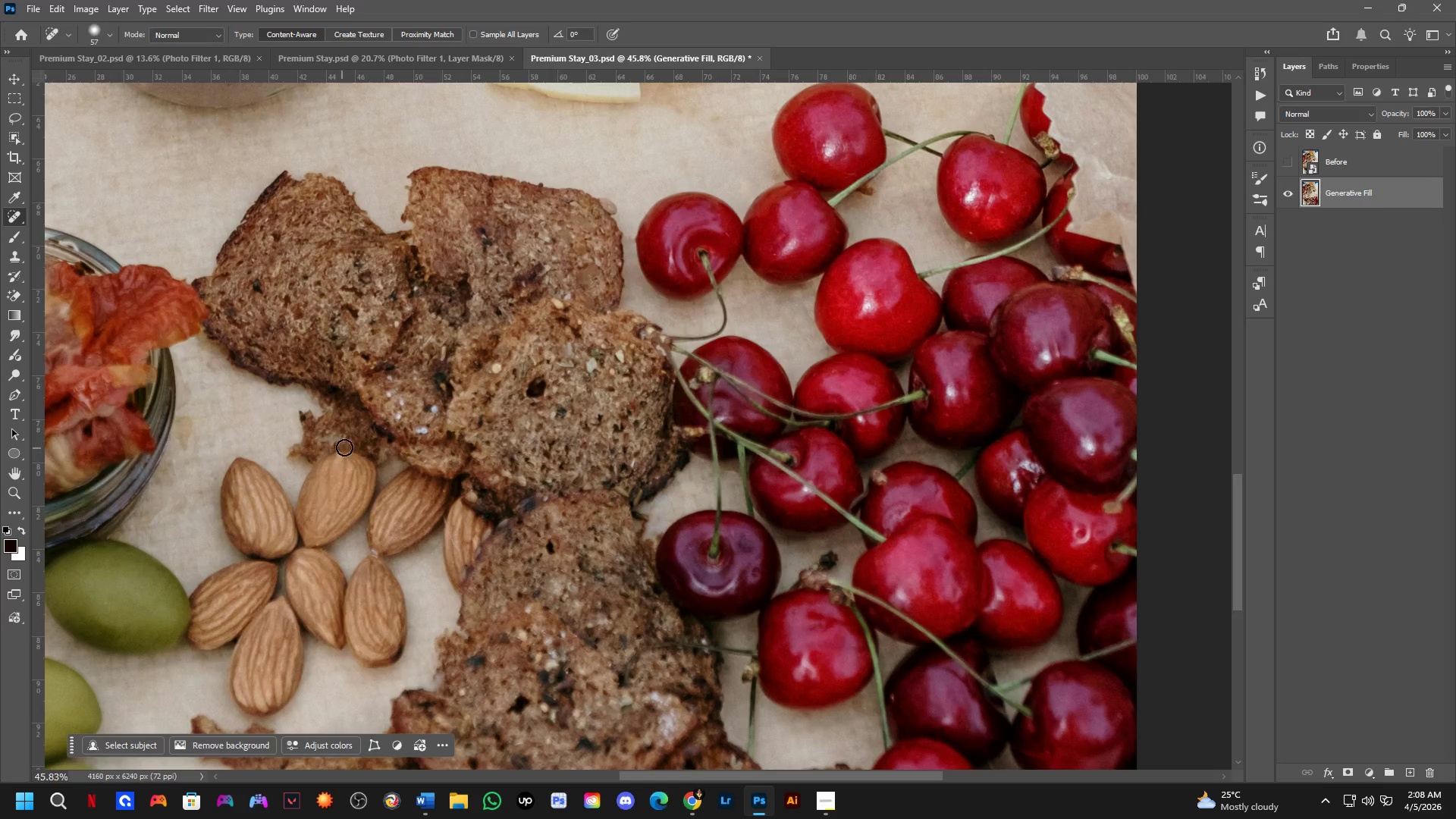 
hold_key(key=Space, duration=0.47)
 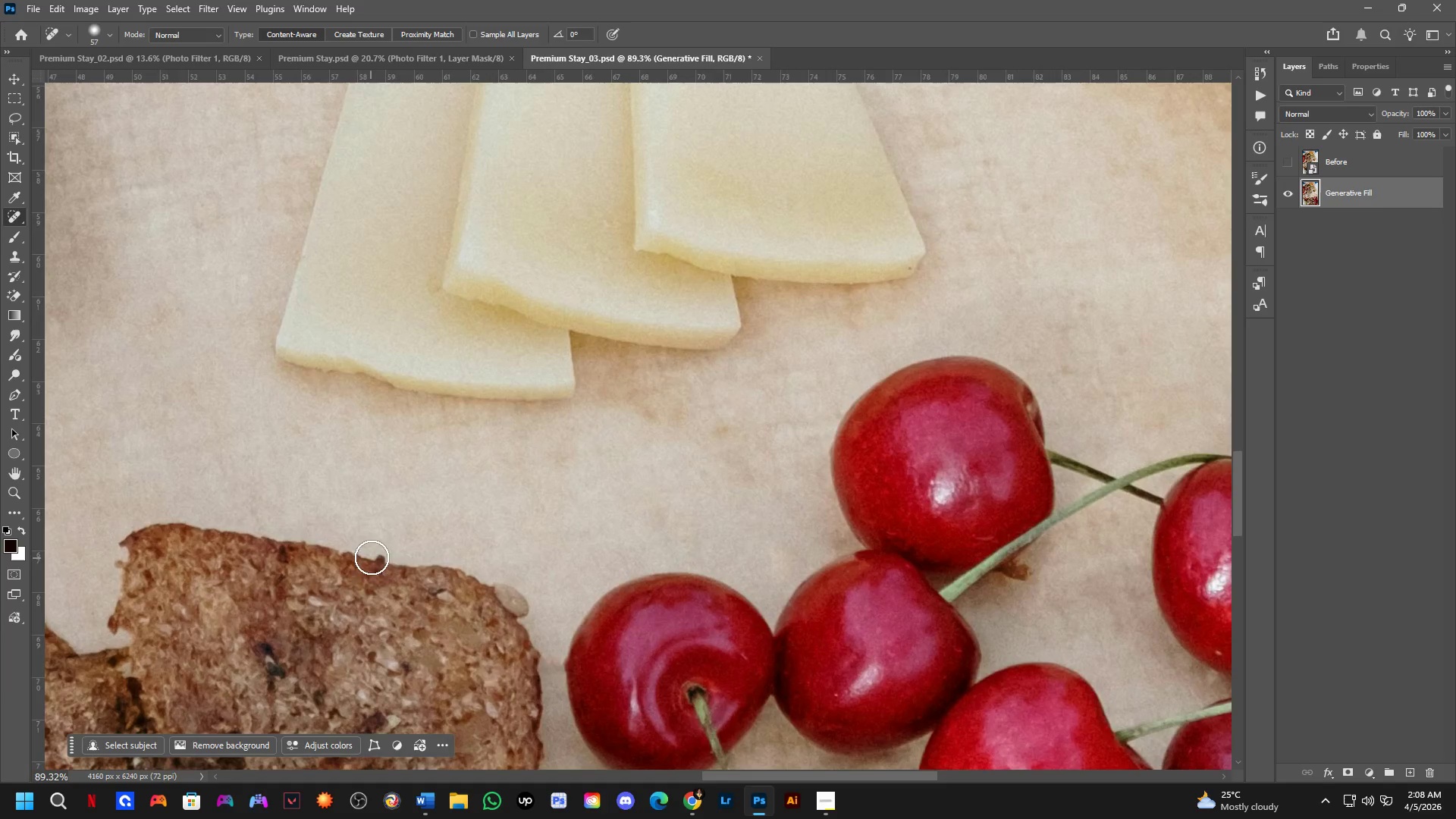 
left_click_drag(start_coordinate=[580, 463], to_coordinate=[347, 588])
 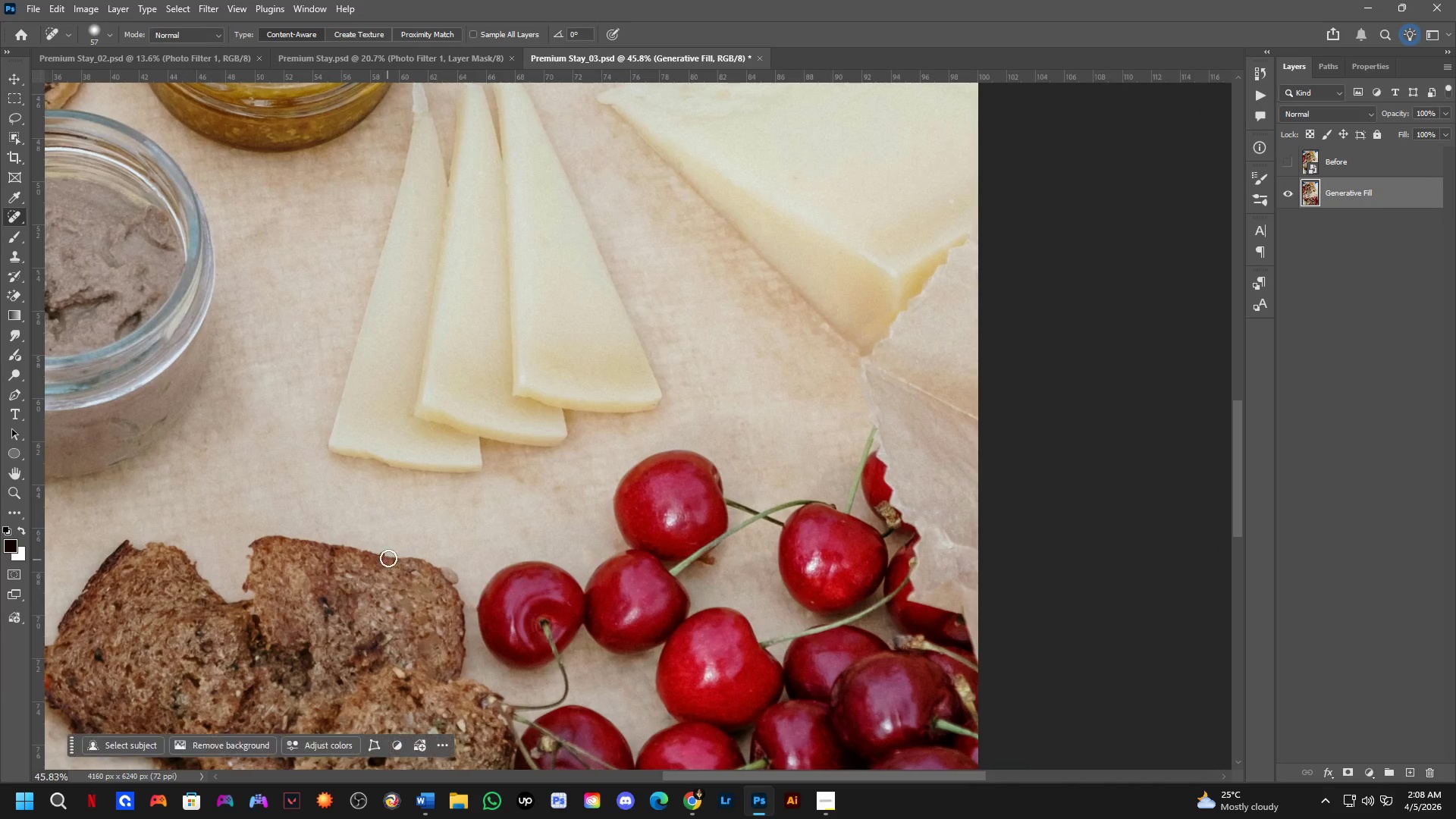 
left_click_drag(start_coordinate=[379, 554], to_coordinate=[390, 558])
 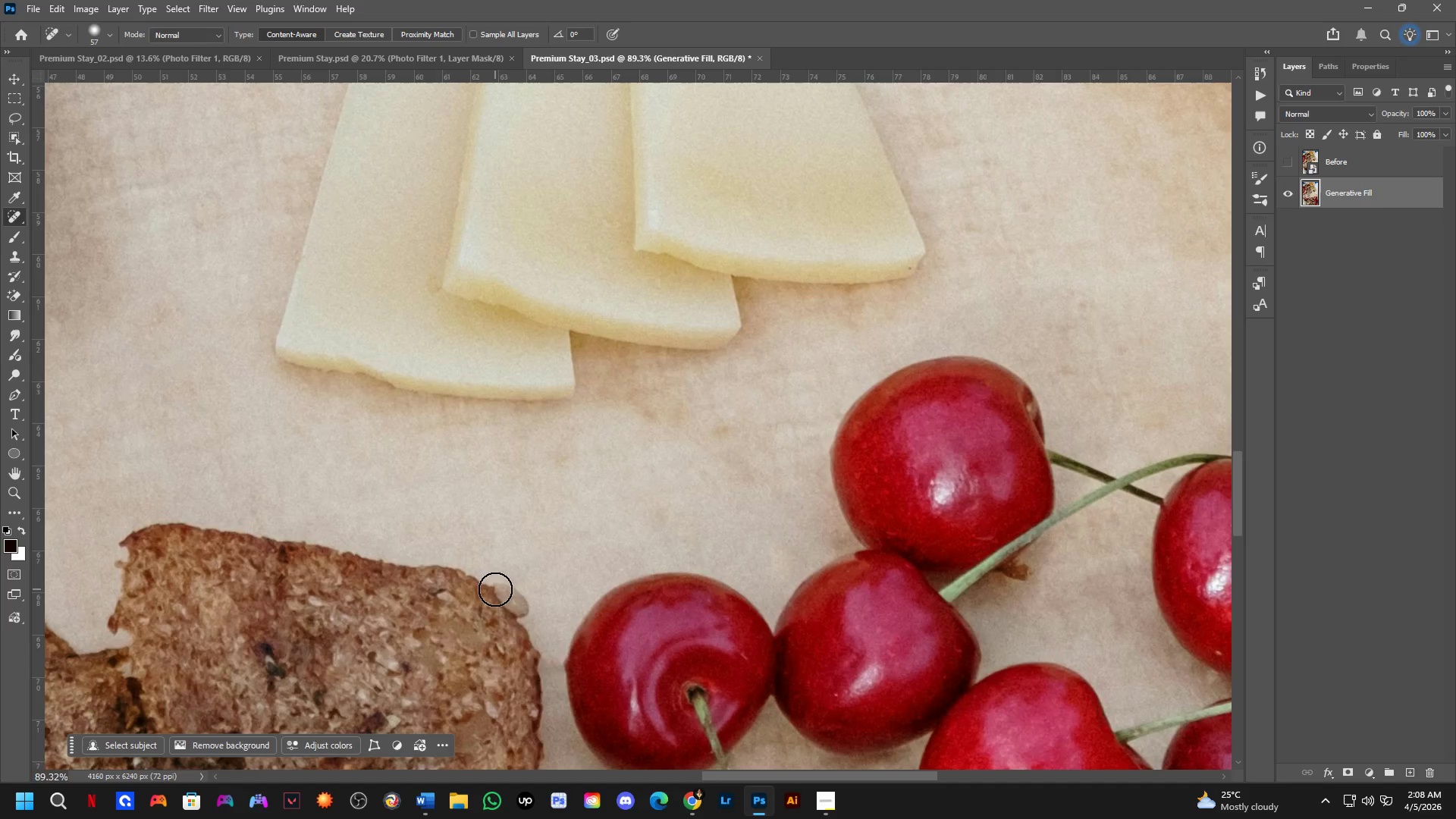 
scroll: coordinate [369, 558], scroll_direction: up, amount: 7.0
 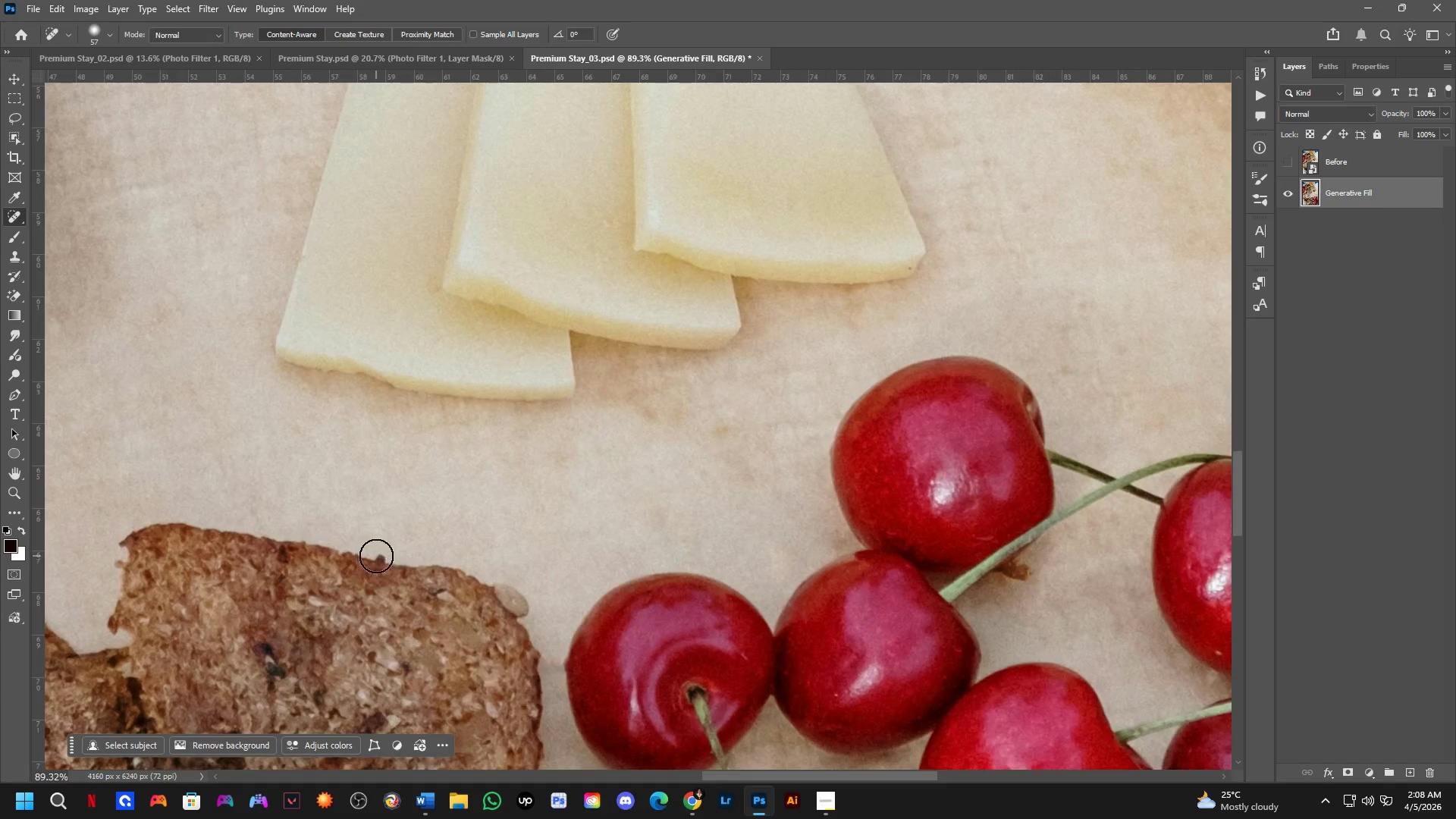 
left_click_drag(start_coordinate=[502, 588], to_coordinate=[528, 619])
 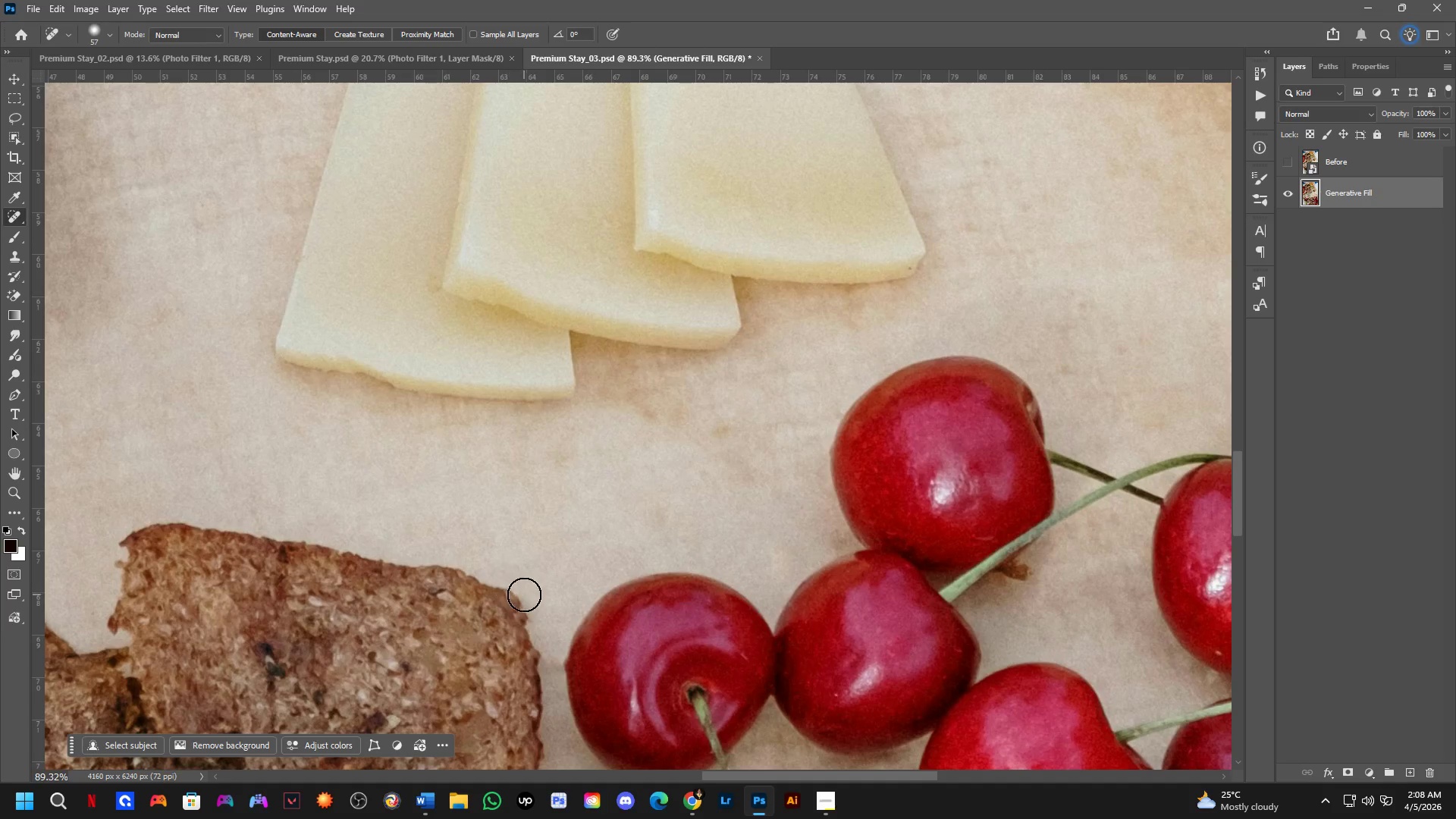 
key(Shift+ShiftLeft)
 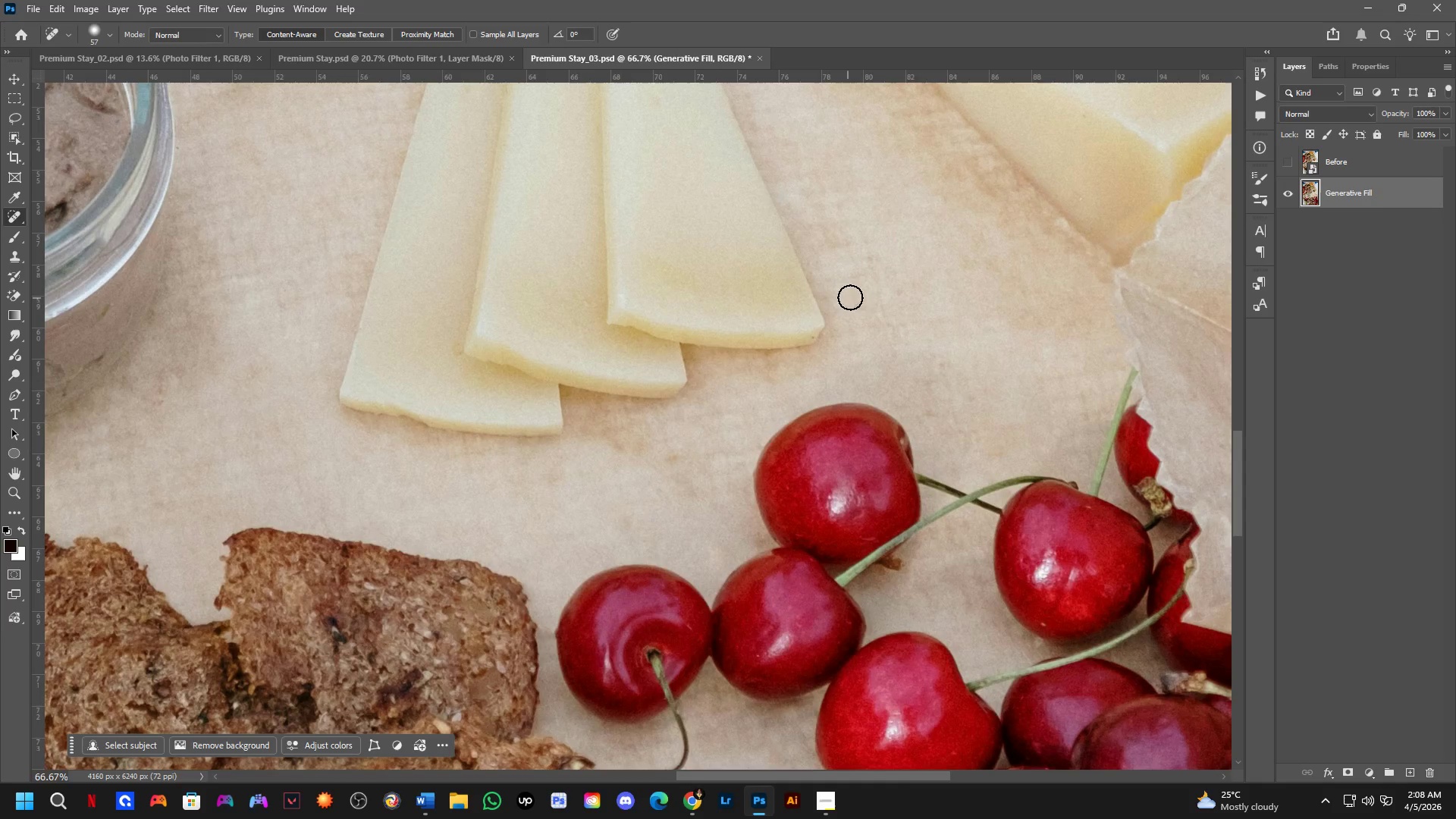 
hold_key(key=Space, duration=0.48)
 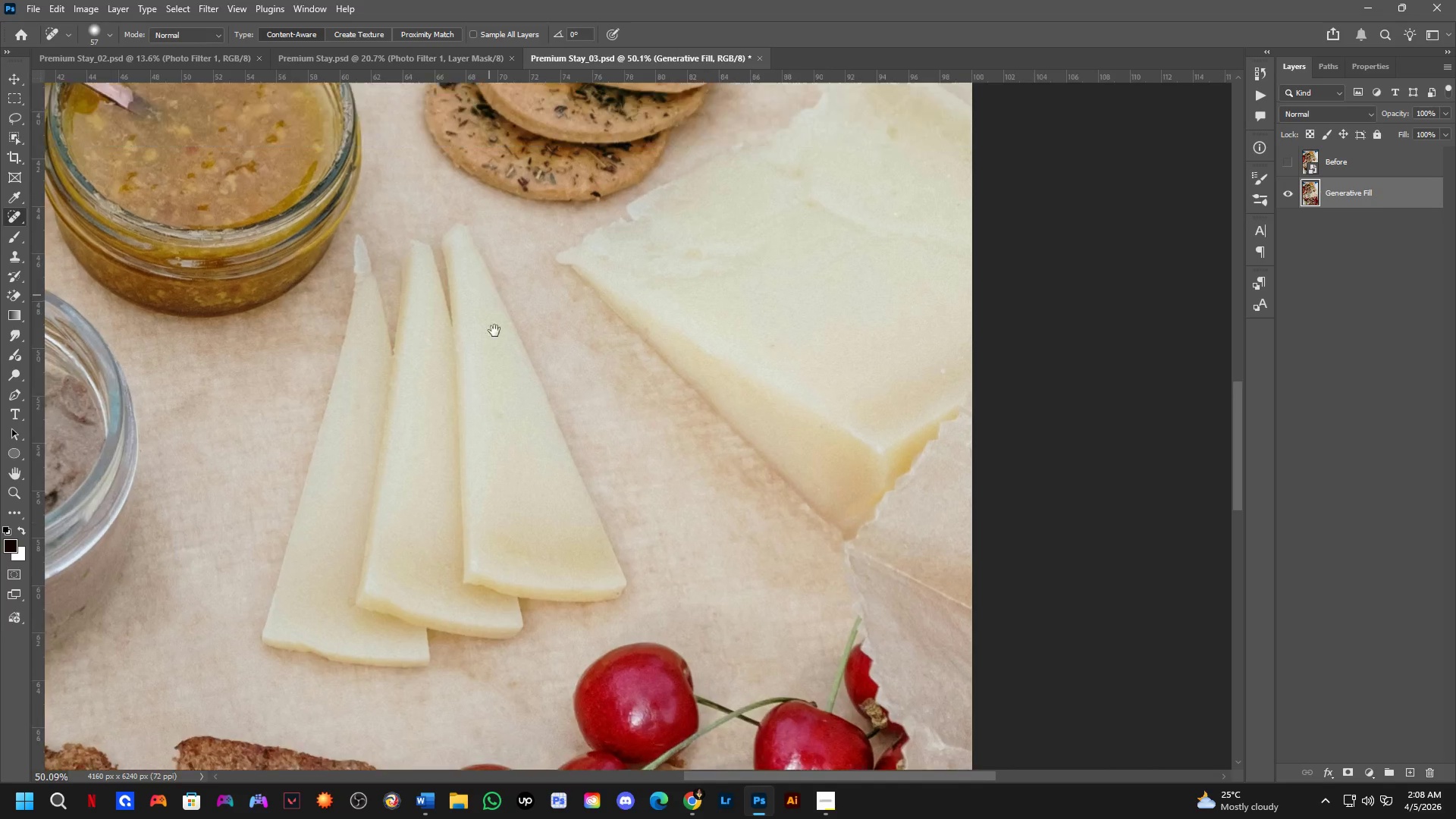 
left_click_drag(start_coordinate=[870, 322], to_coordinate=[672, 551])
 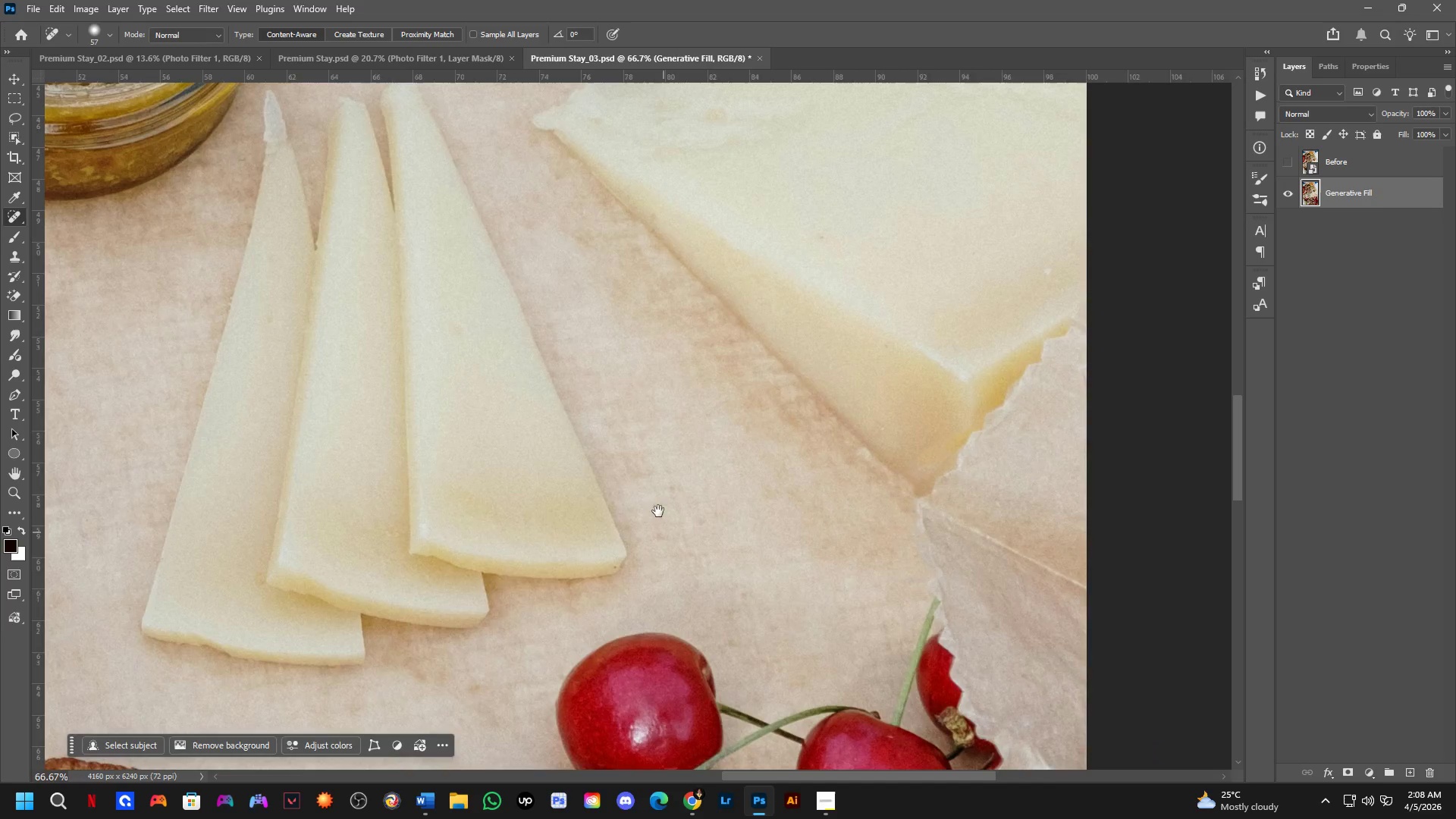 
scroll: coordinate [532, 535], scroll_direction: down, amount: 4.0
 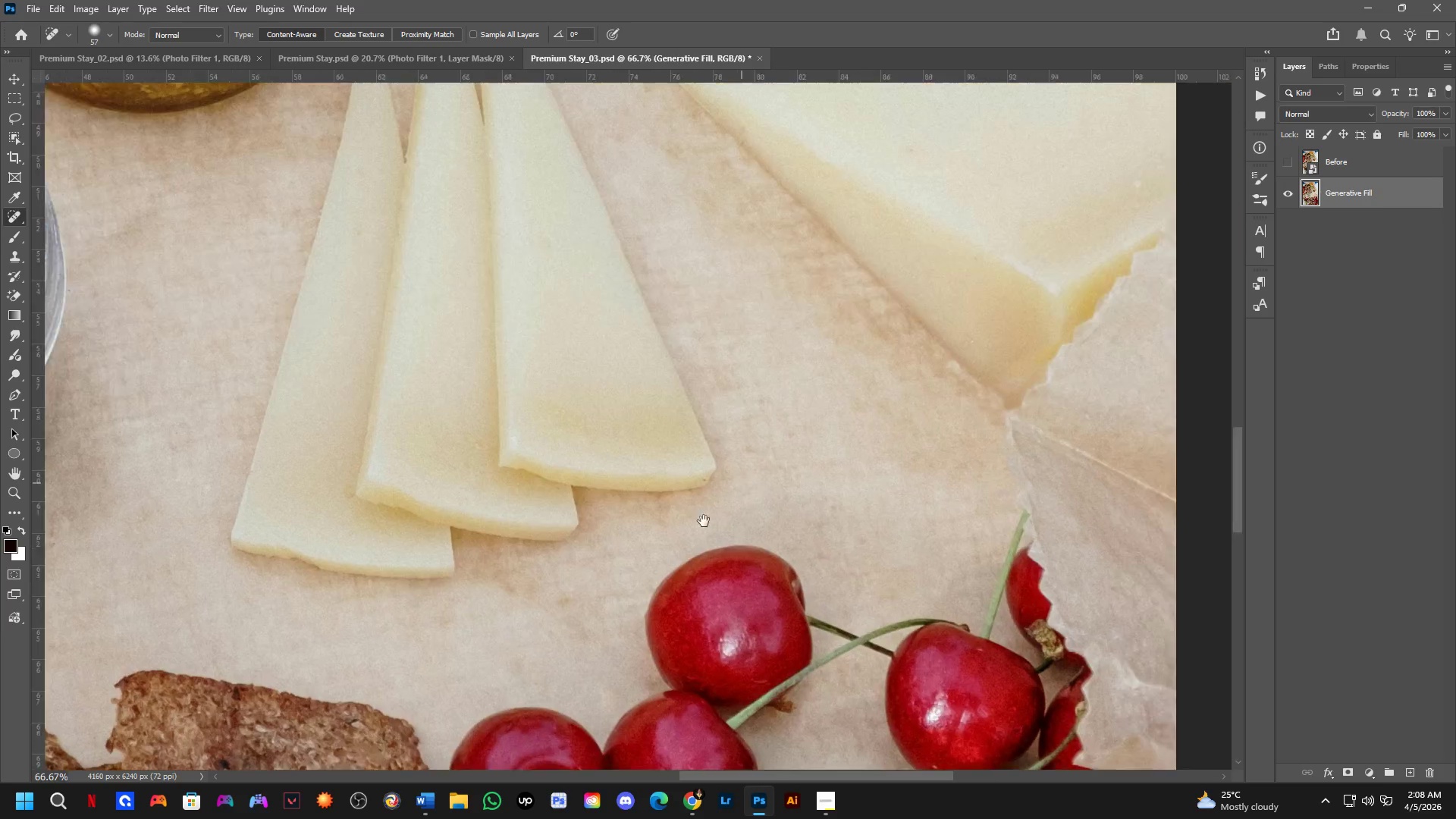 
hold_key(key=Space, duration=0.59)
 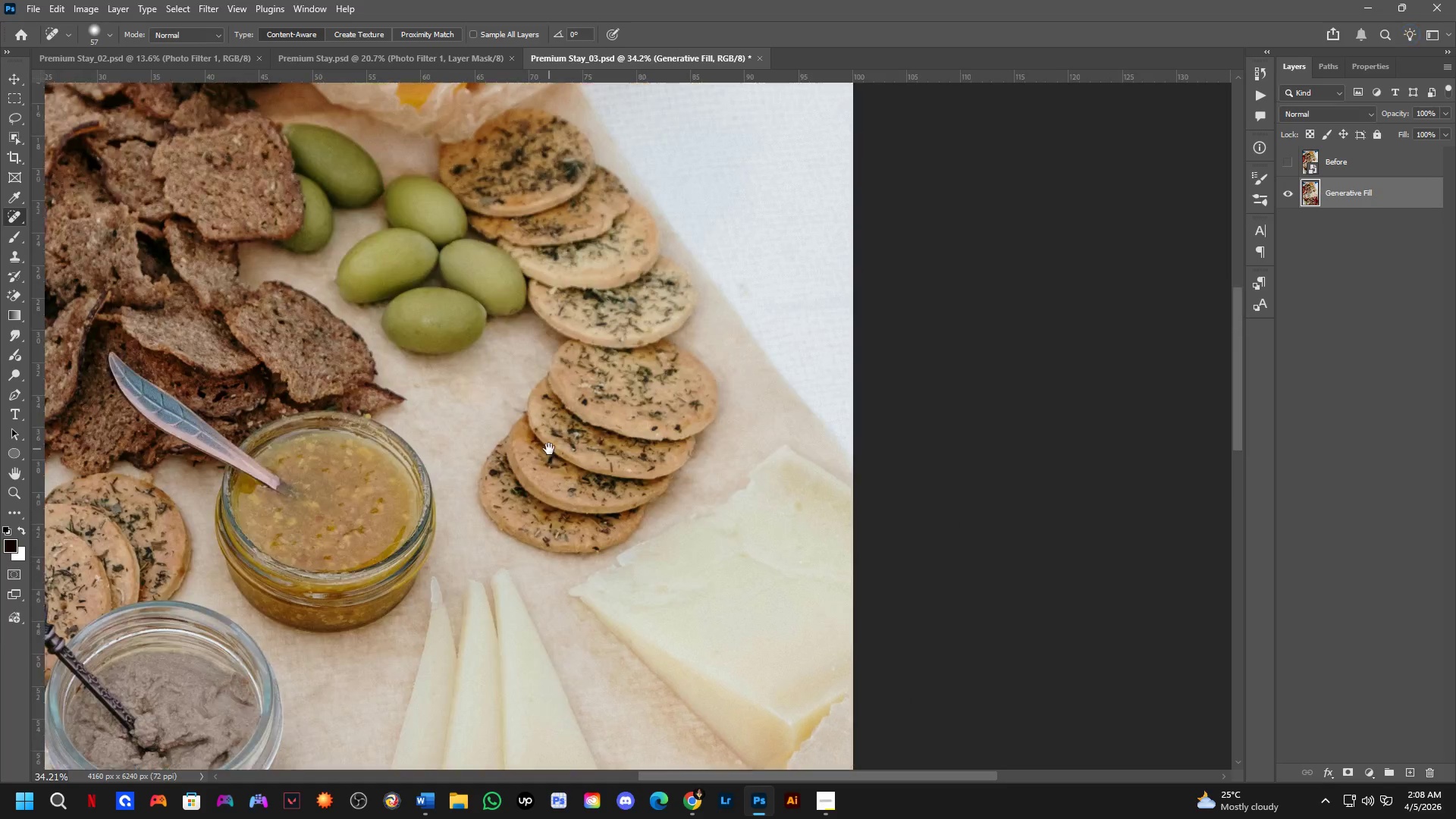 
left_click_drag(start_coordinate=[487, 218], to_coordinate=[519, 422])
 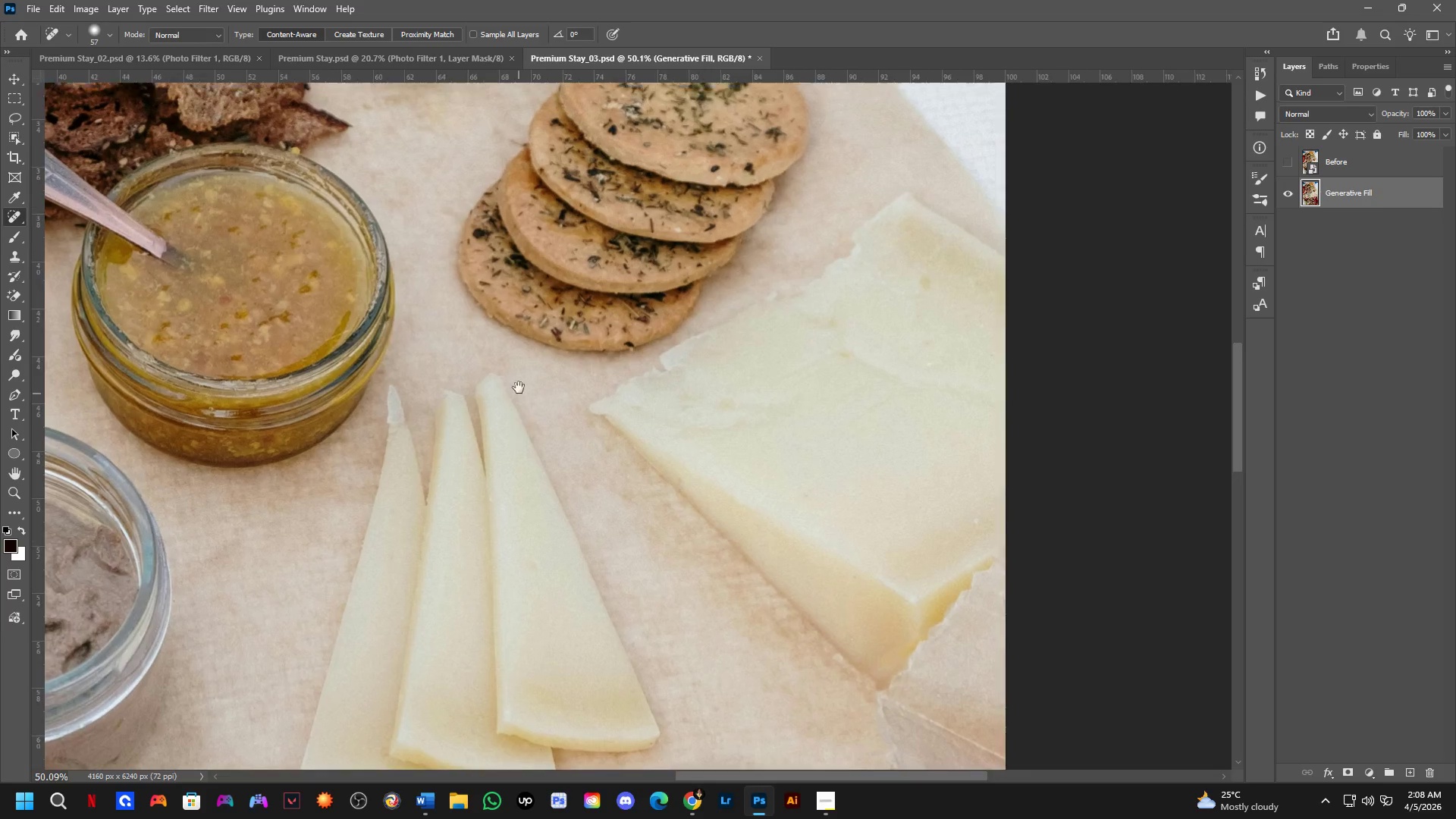 
scroll: coordinate [618, 415], scroll_direction: down, amount: 3.0
 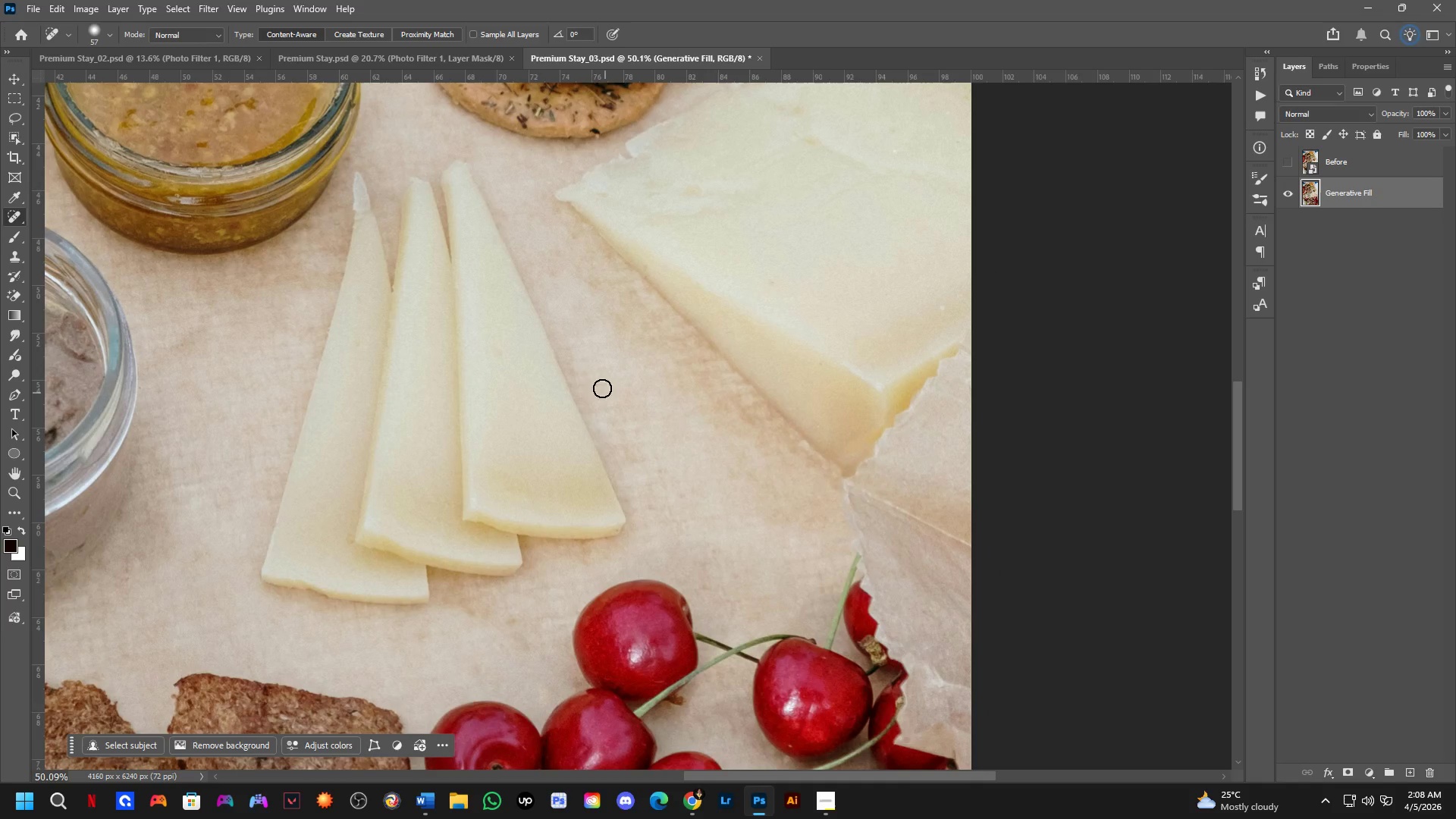 
hold_key(key=Space, duration=0.55)
 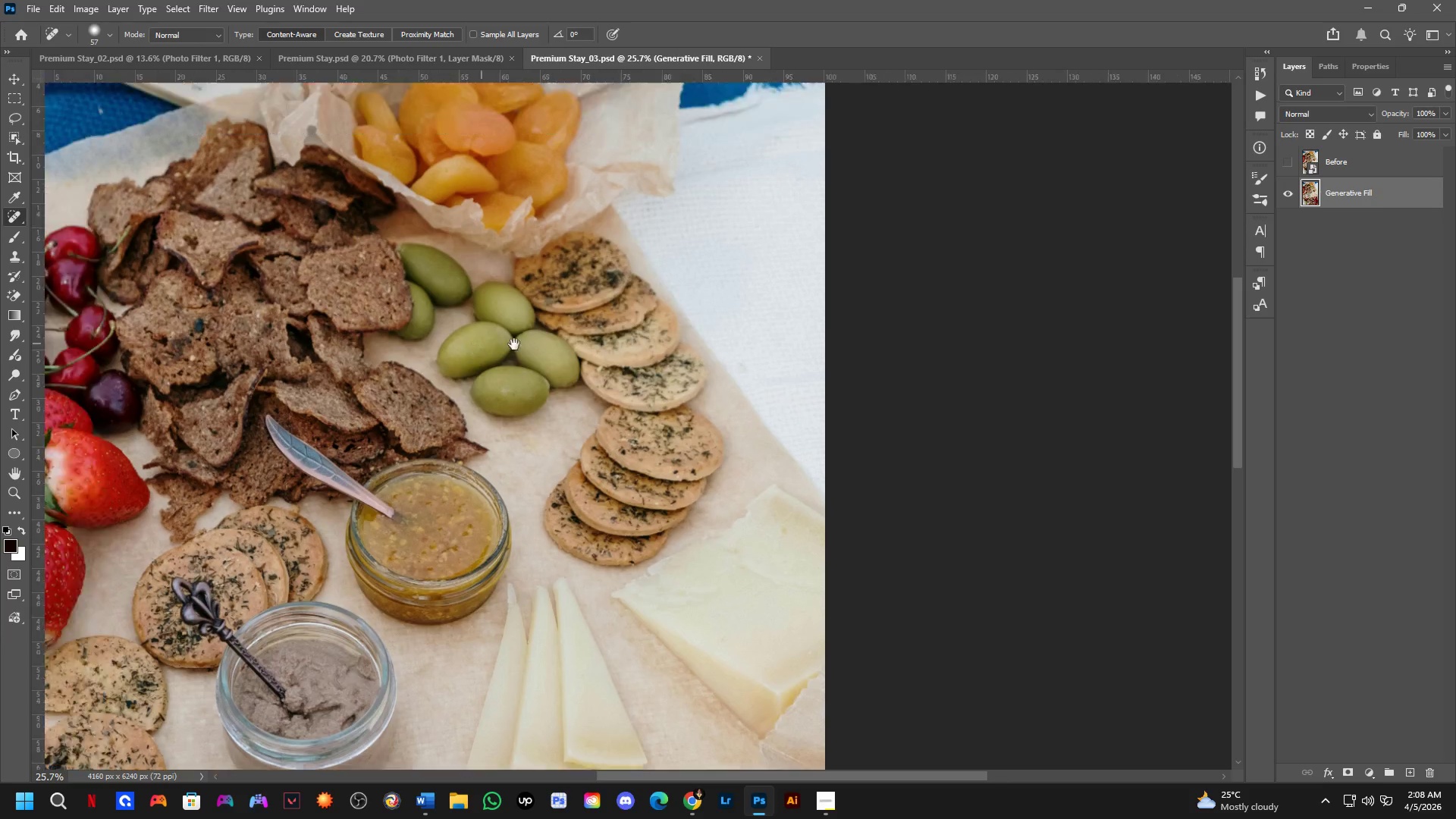 
left_click_drag(start_coordinate=[548, 259], to_coordinate=[550, 455])
 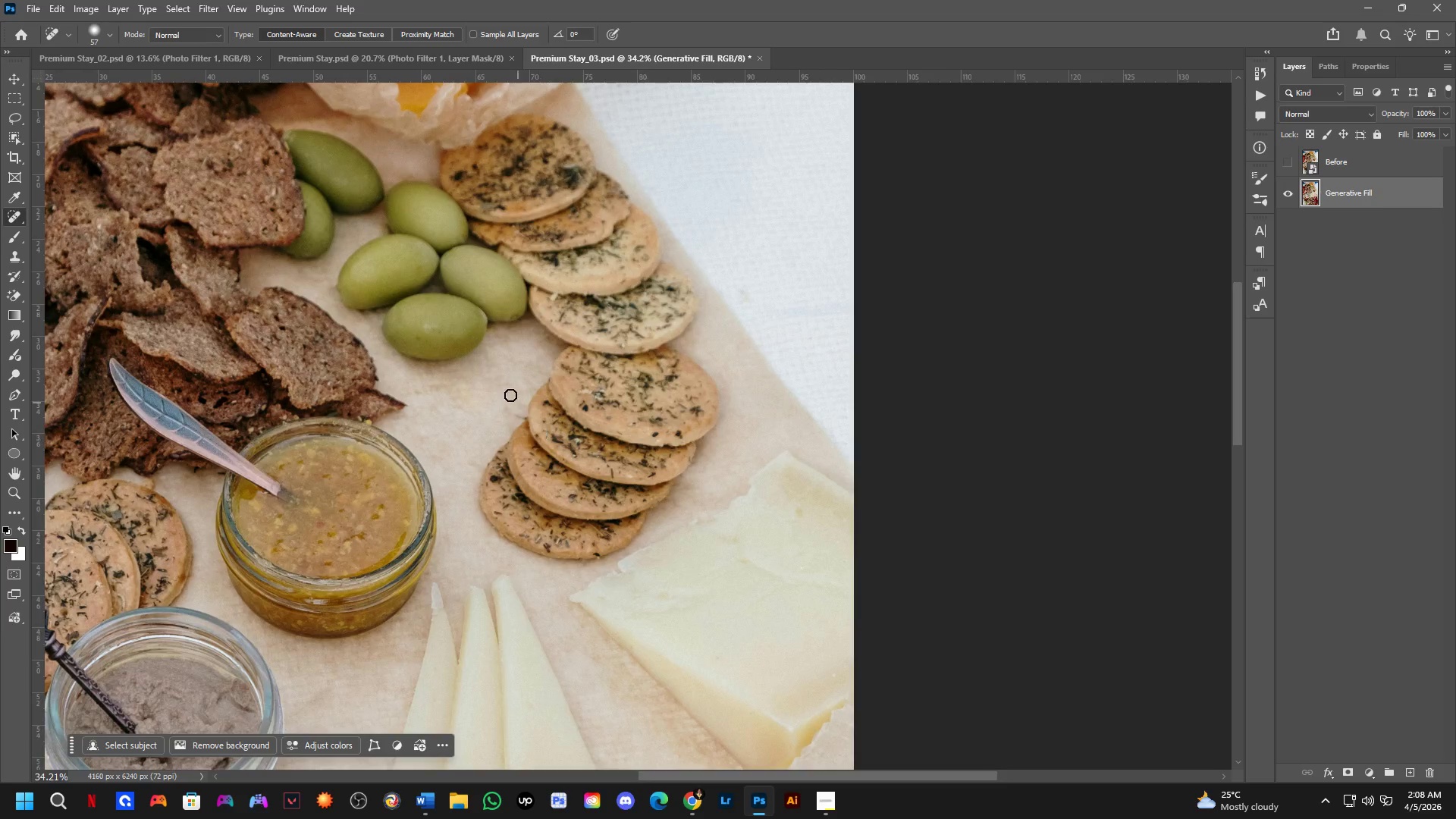 
scroll: coordinate [519, 386], scroll_direction: down, amount: 4.0
 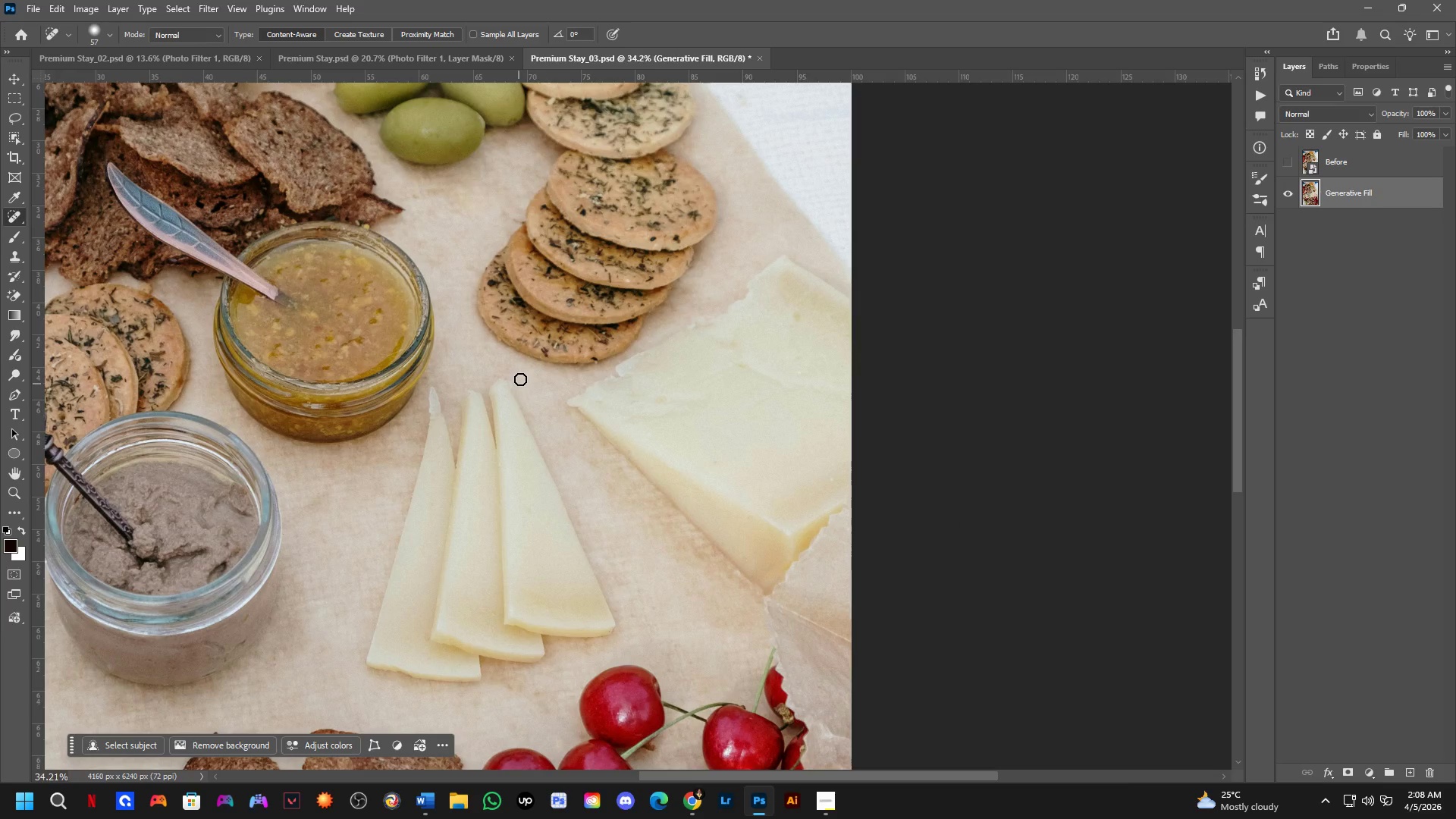 
hold_key(key=Space, duration=0.66)
 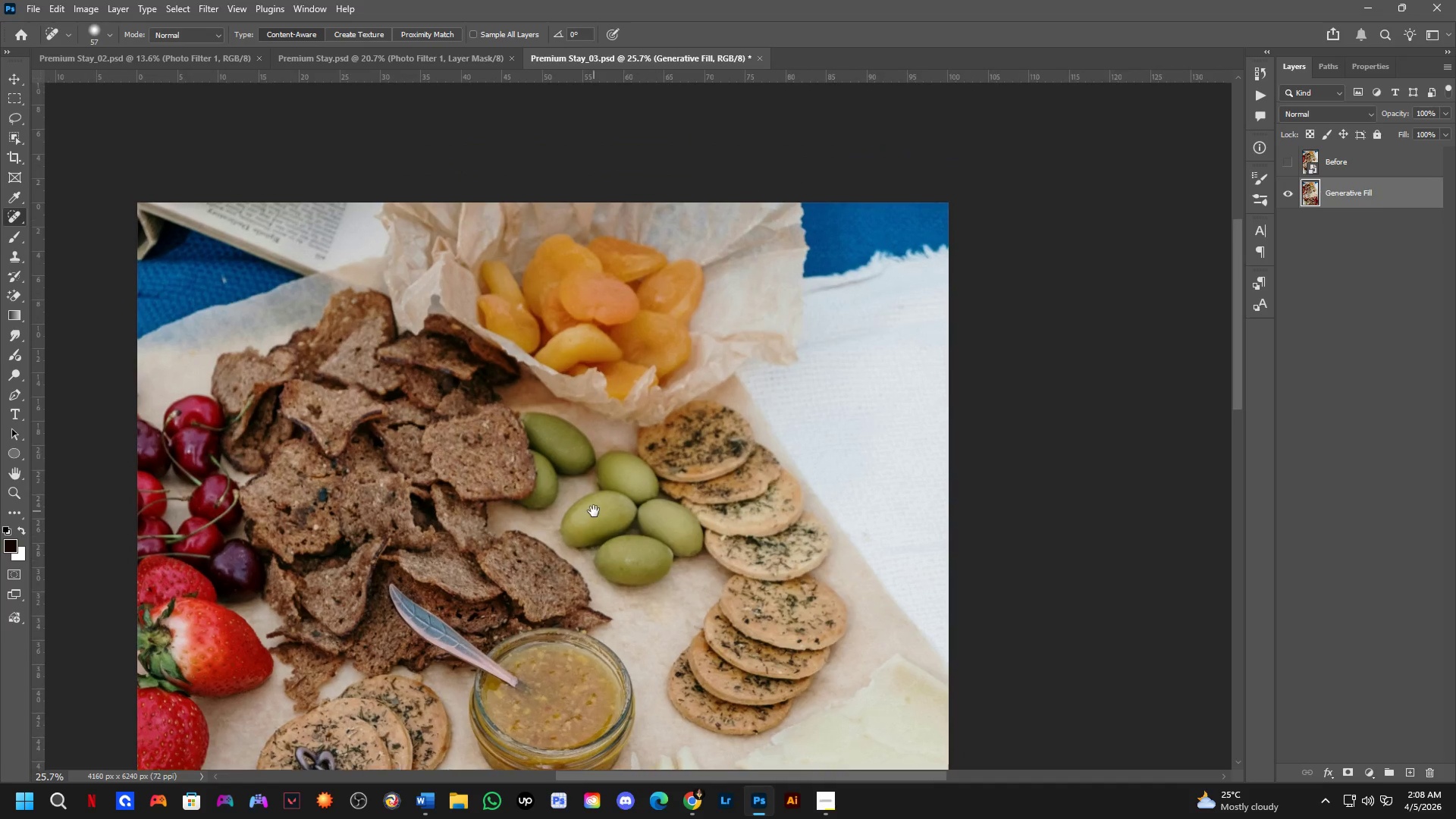 
left_click_drag(start_coordinate=[410, 290], to_coordinate=[594, 511])
 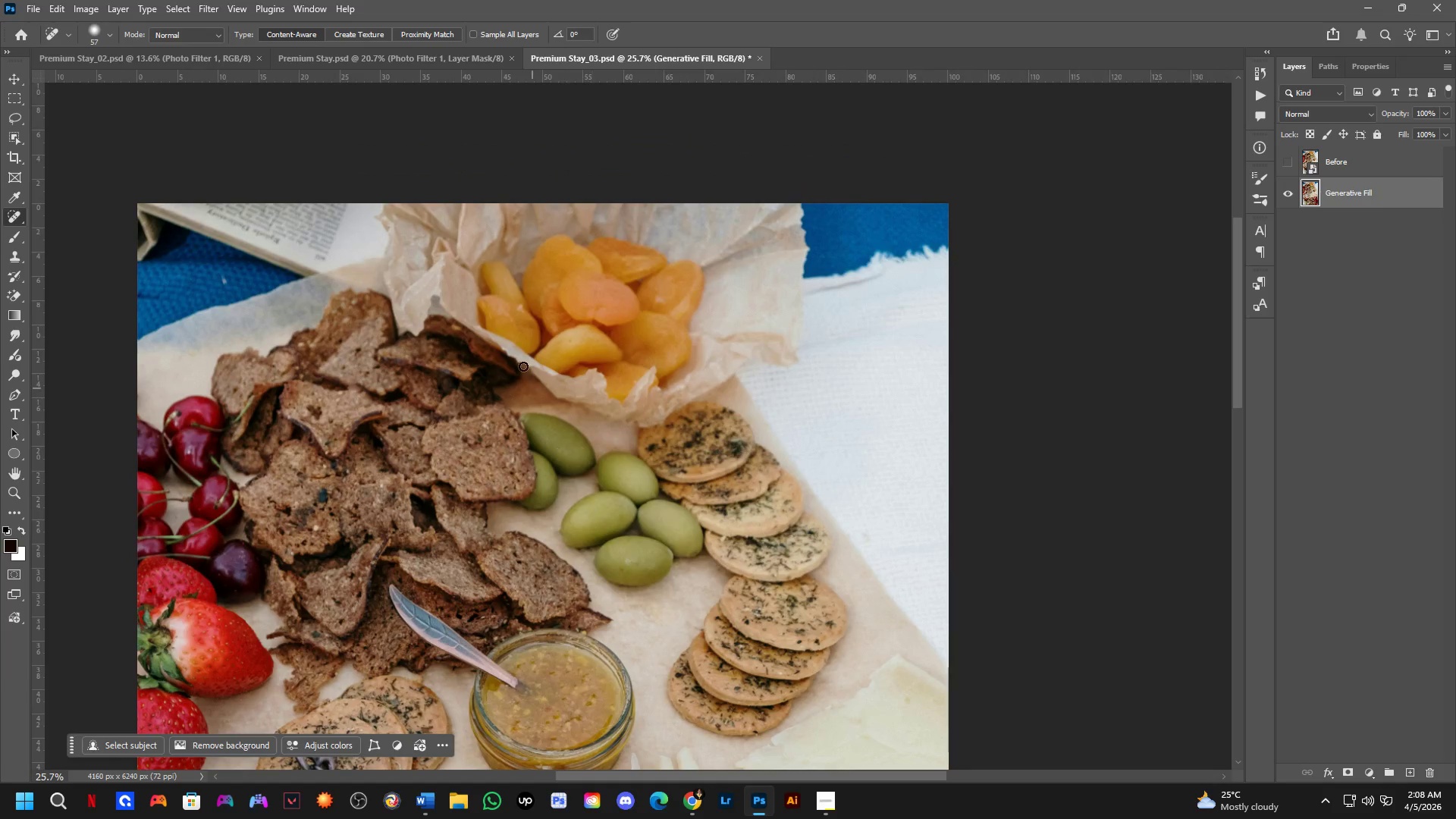 
scroll: coordinate [491, 379], scroll_direction: down, amount: 3.0
 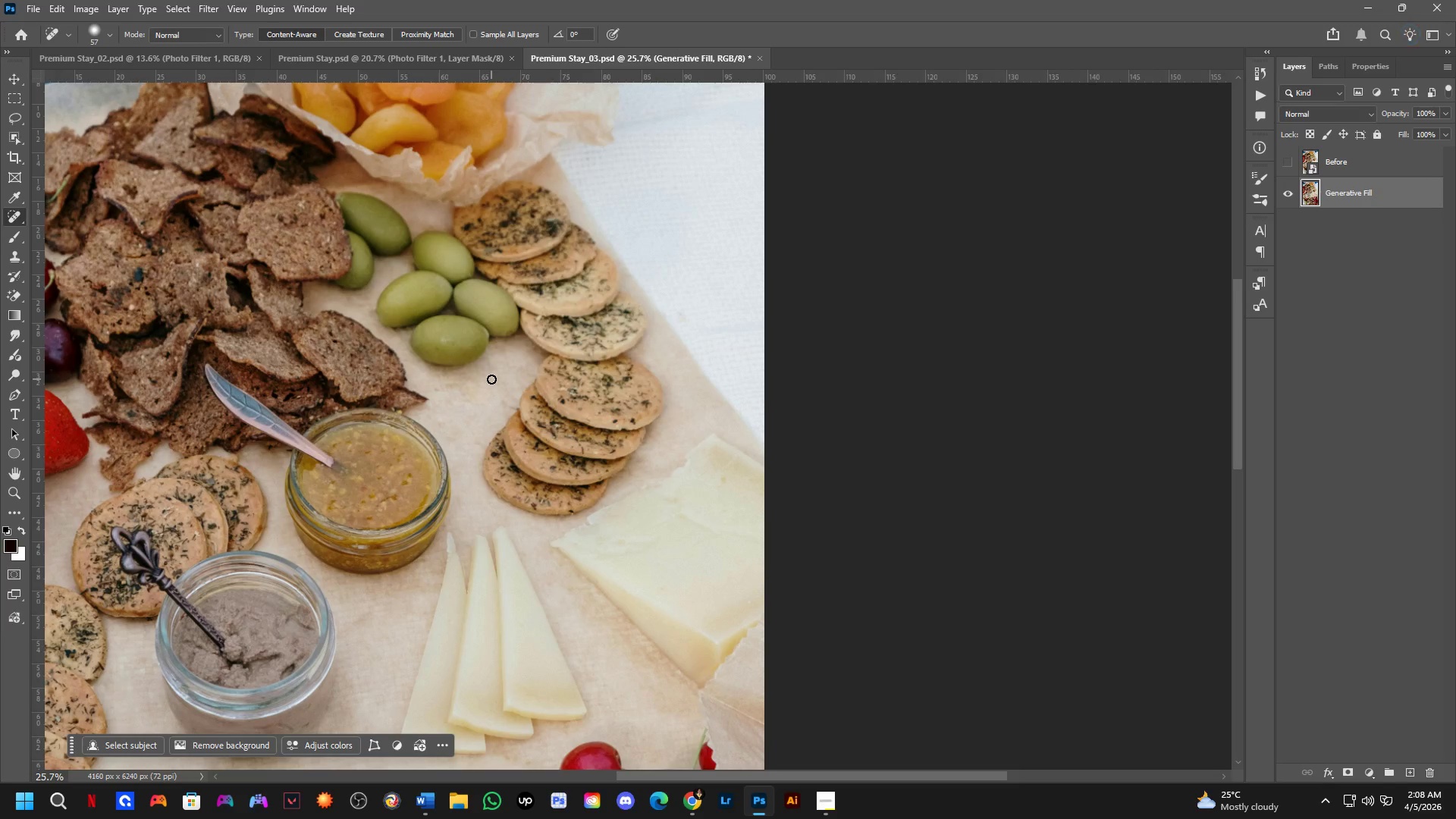 
hold_key(key=Space, duration=1.24)
 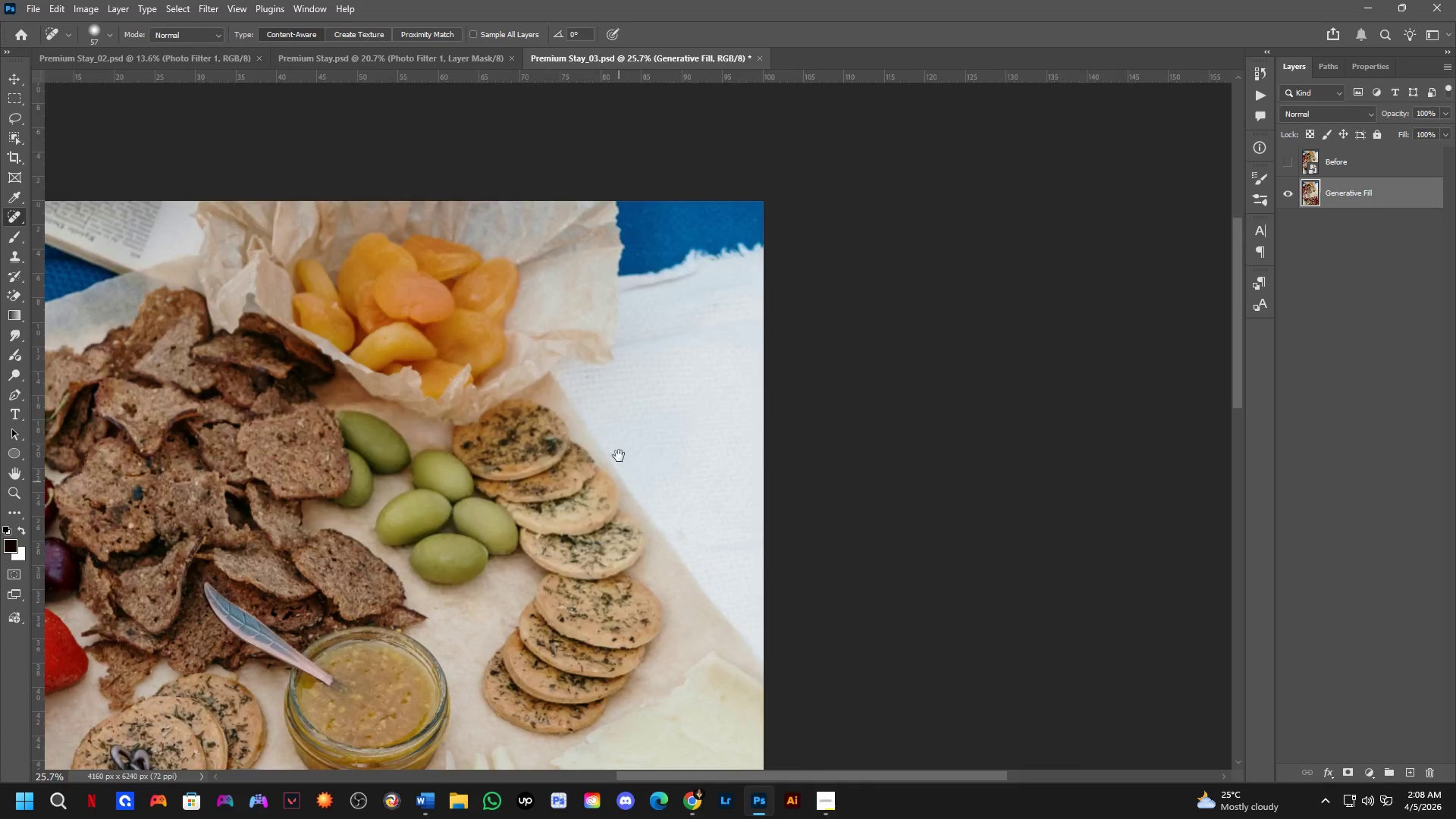 
left_click_drag(start_coordinate=[783, 447], to_coordinate=[489, 435])
 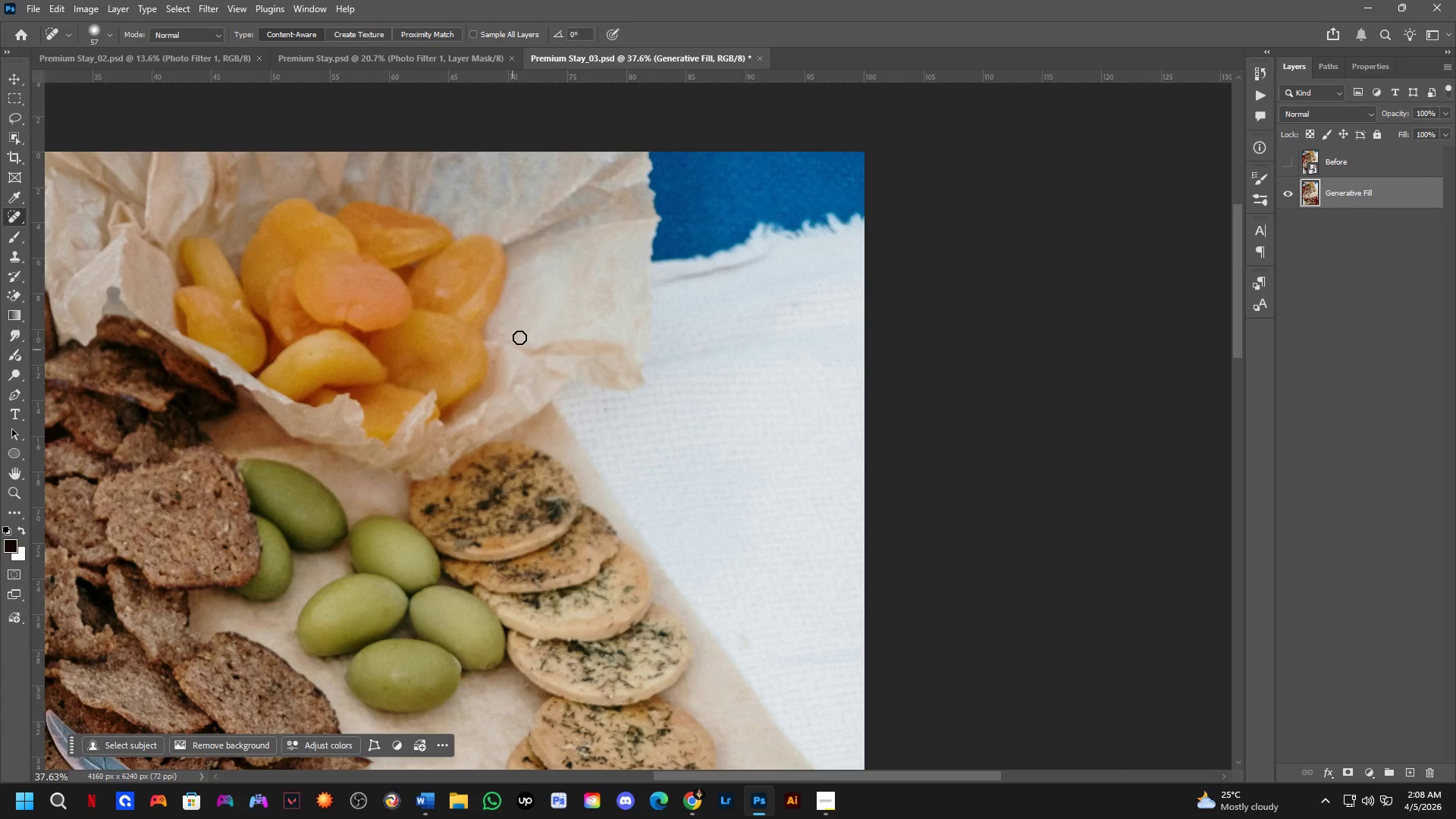 
scroll: coordinate [416, 308], scroll_direction: up, amount: 4.0
 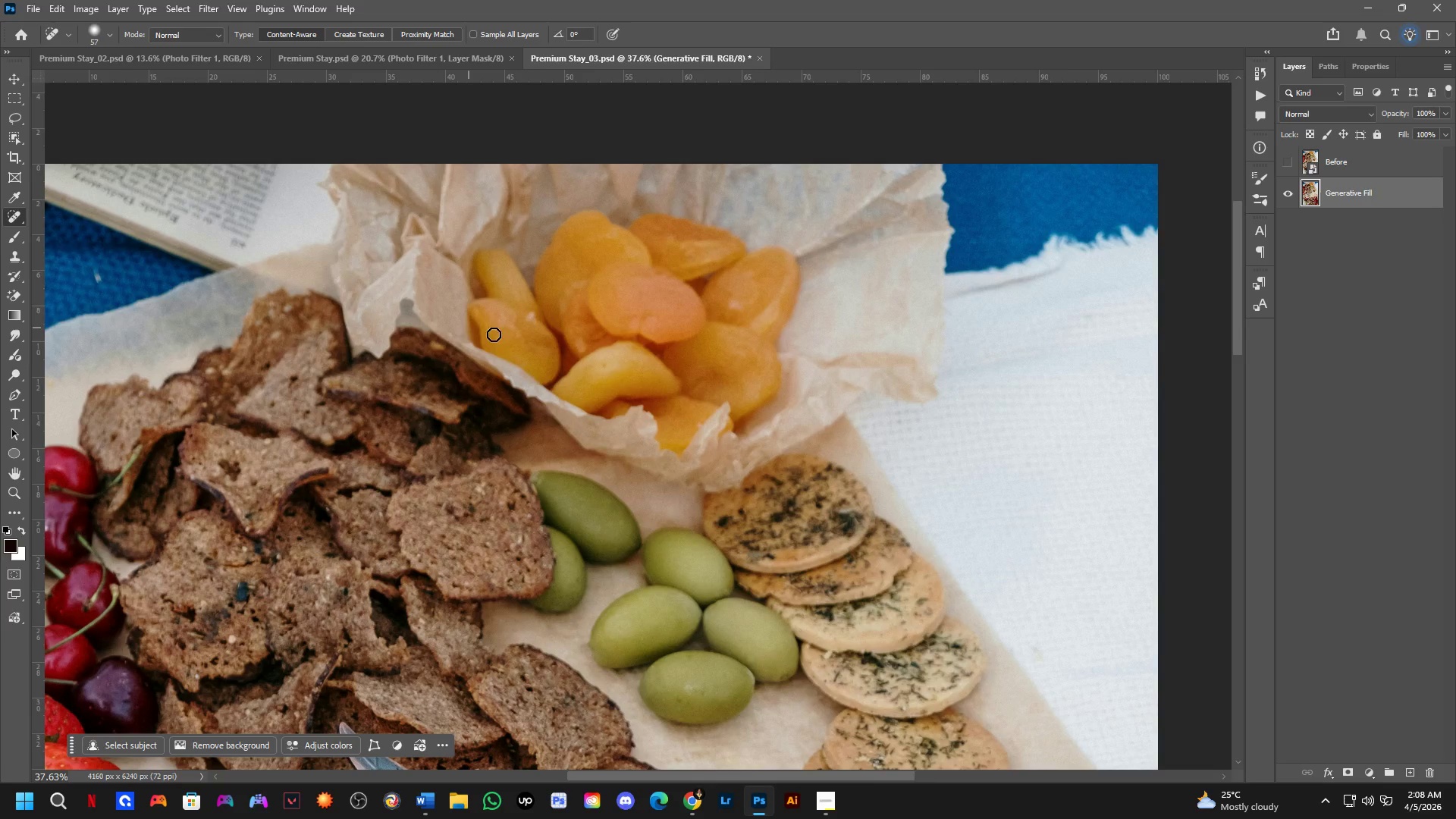 
hold_key(key=Space, duration=0.62)
 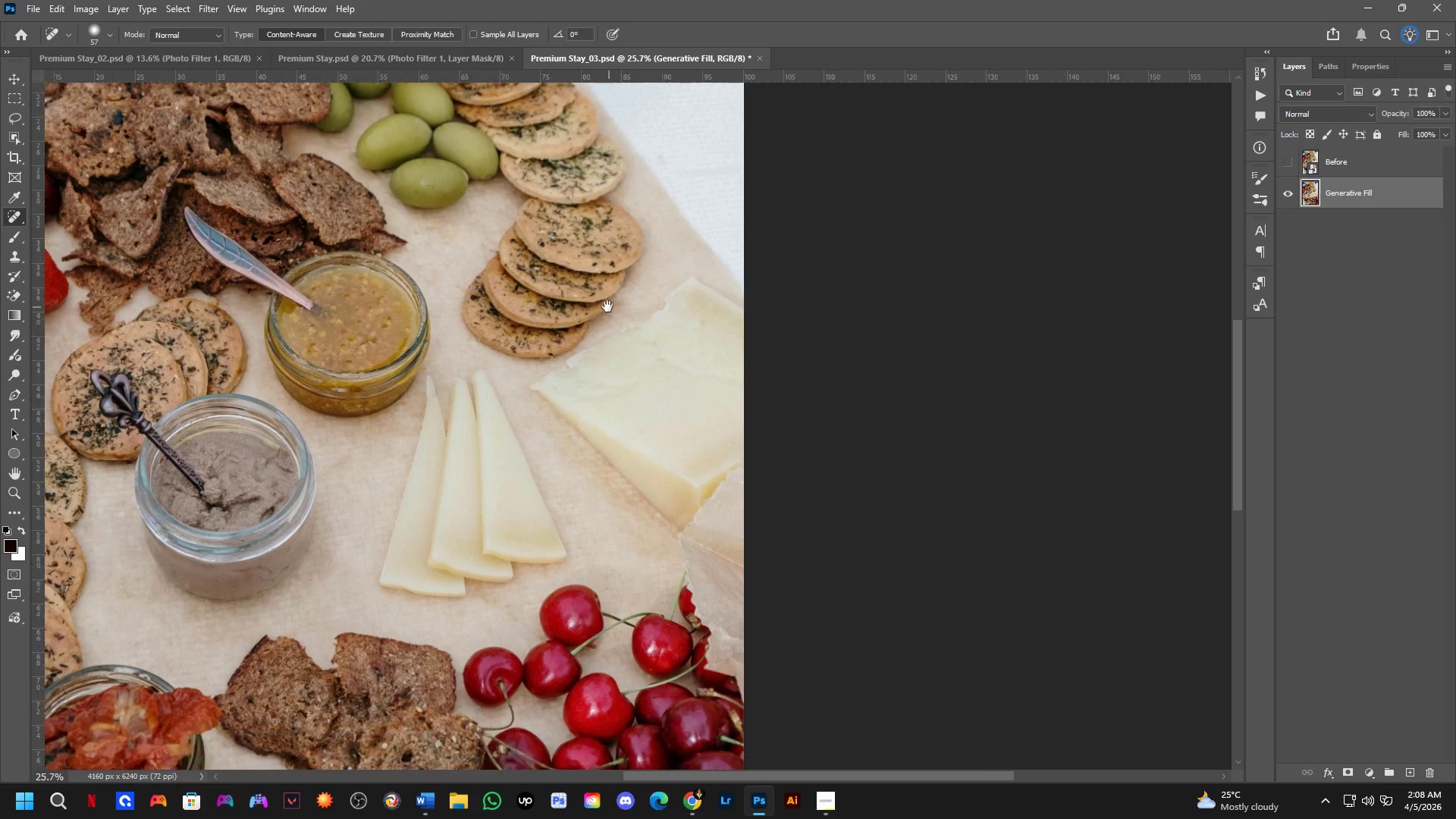 
left_click_drag(start_coordinate=[619, 485], to_coordinate=[682, 162])
 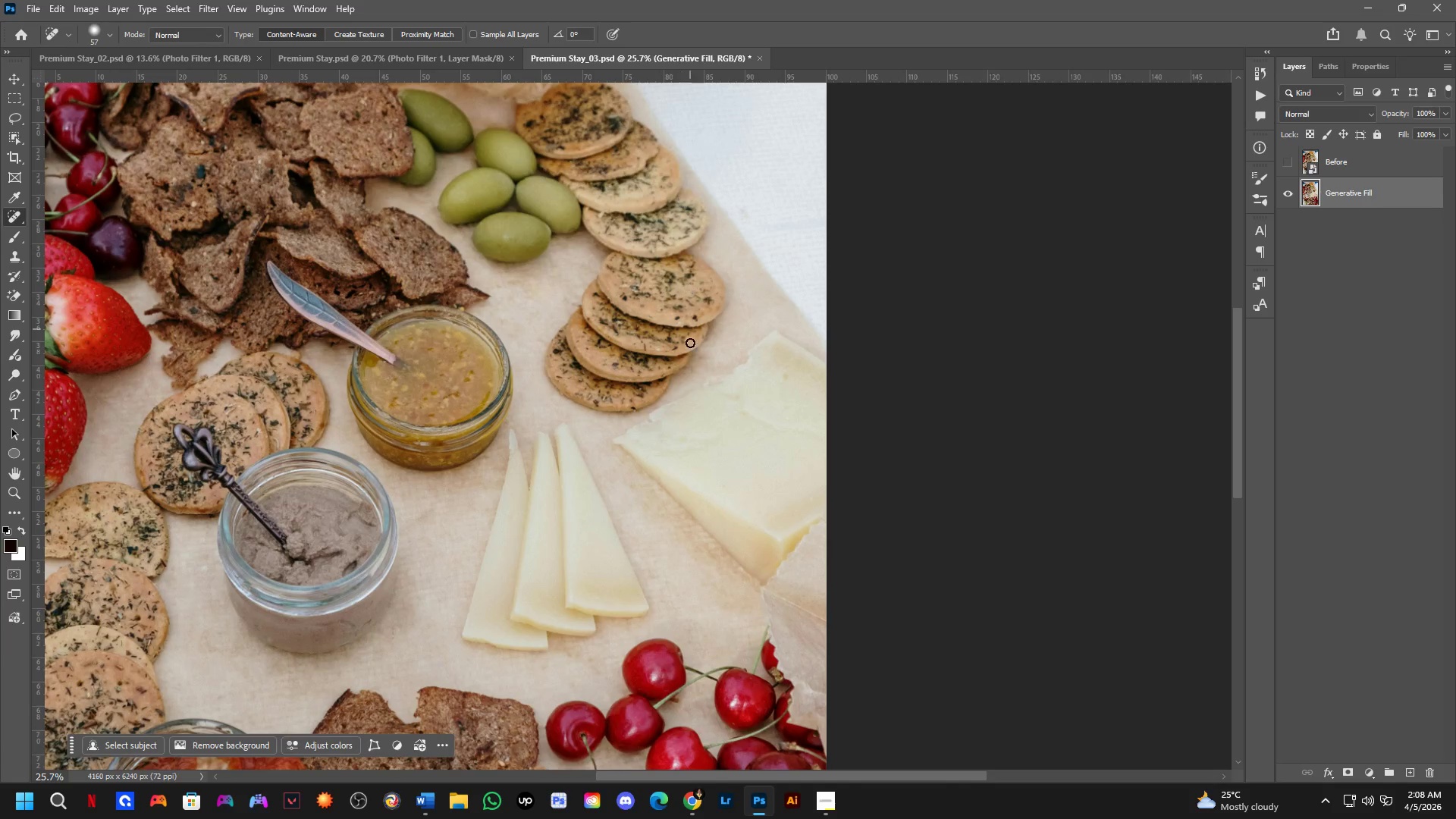 
scroll: coordinate [545, 311], scroll_direction: down, amount: 4.0
 